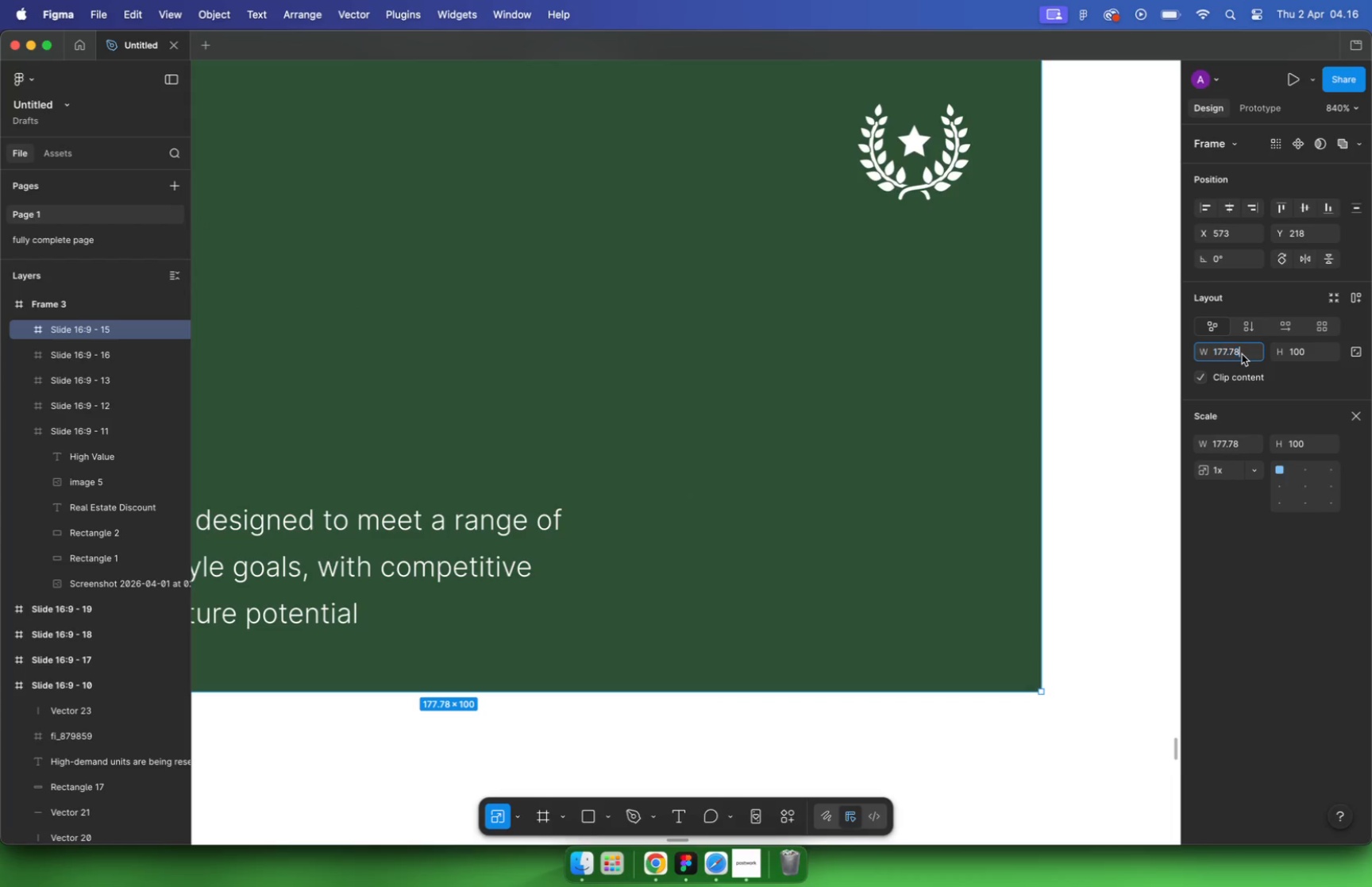 
key(Backspace)
 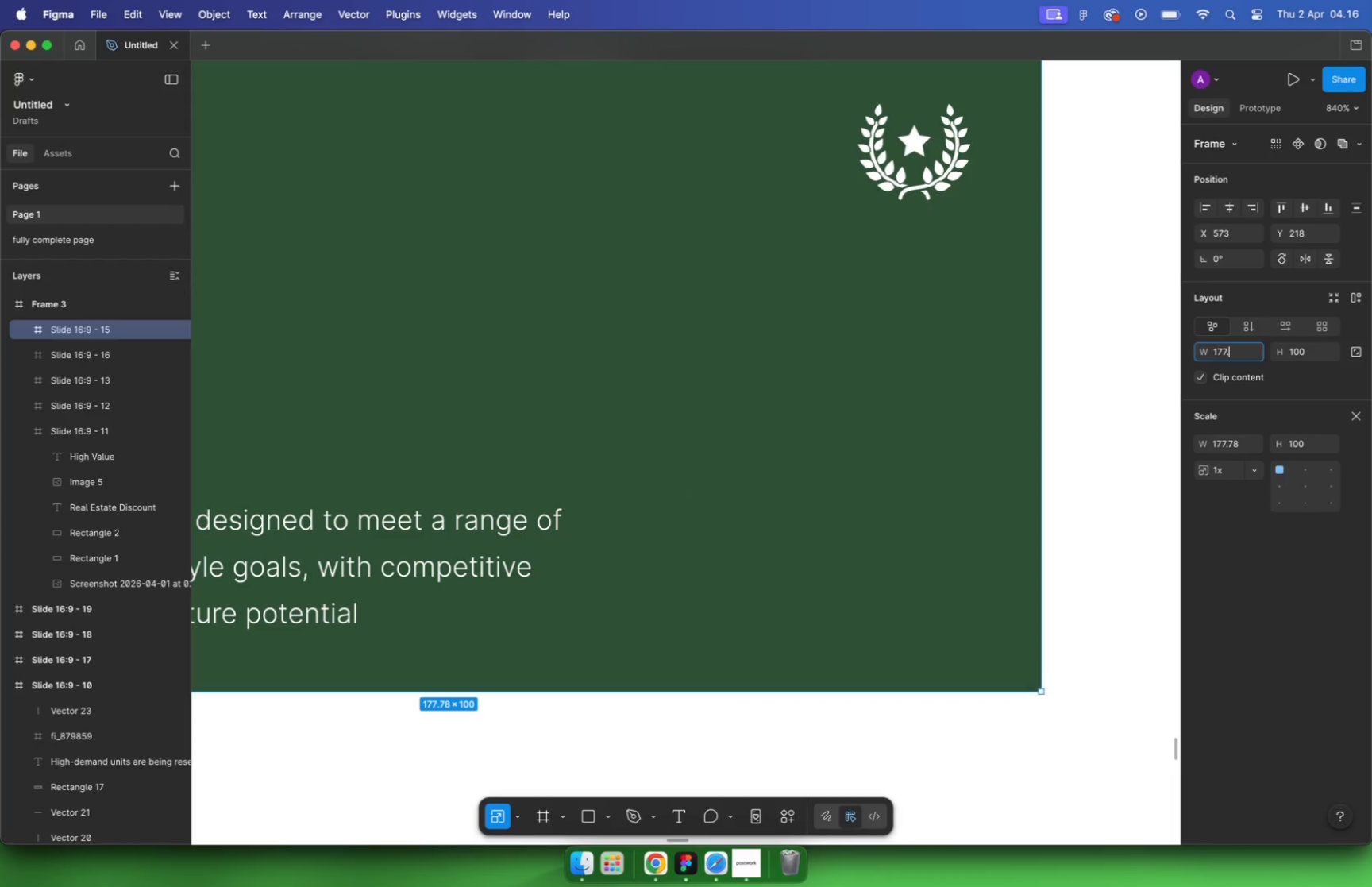 
key(Backspace)
 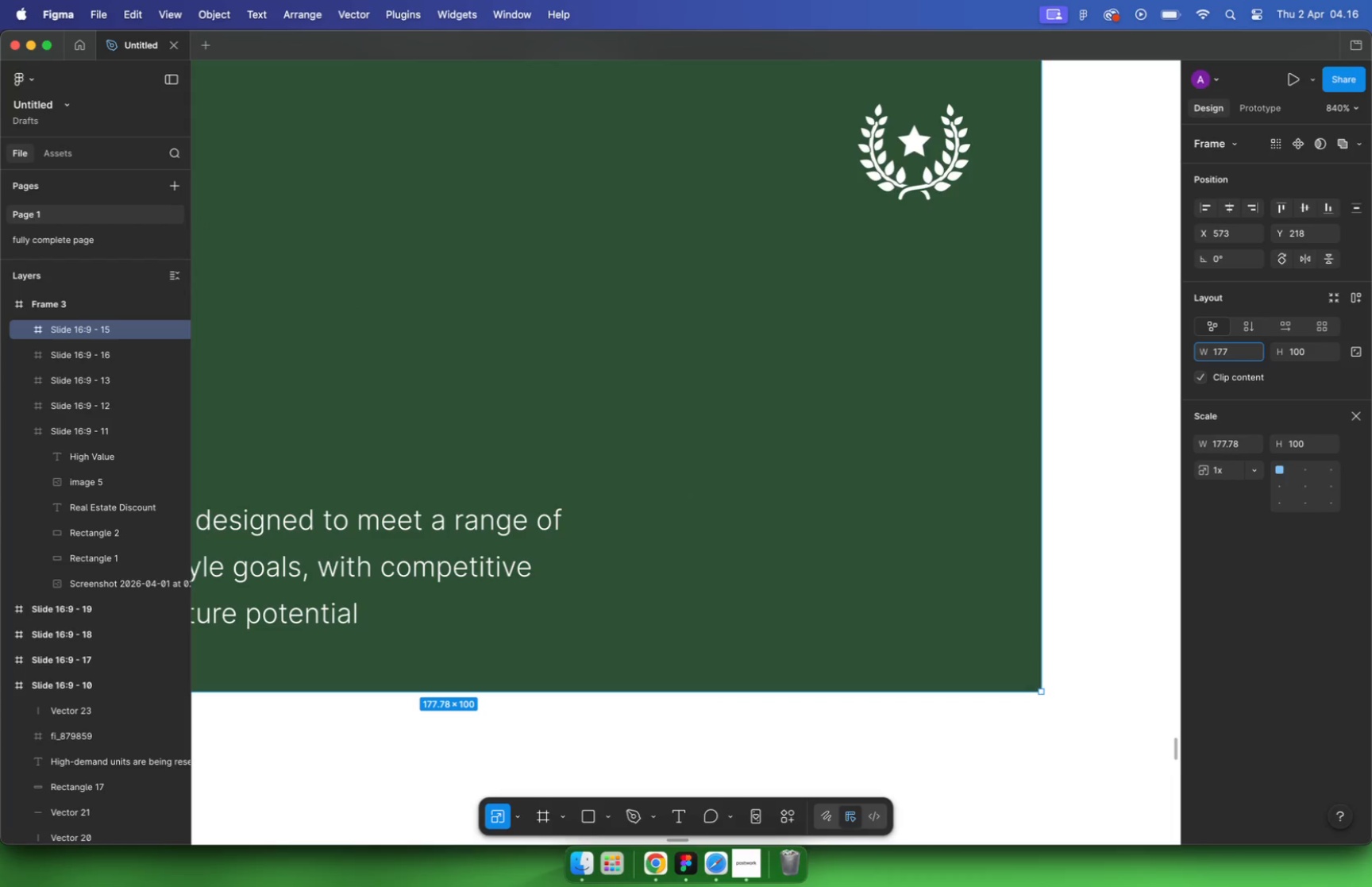 
key(Backspace)
 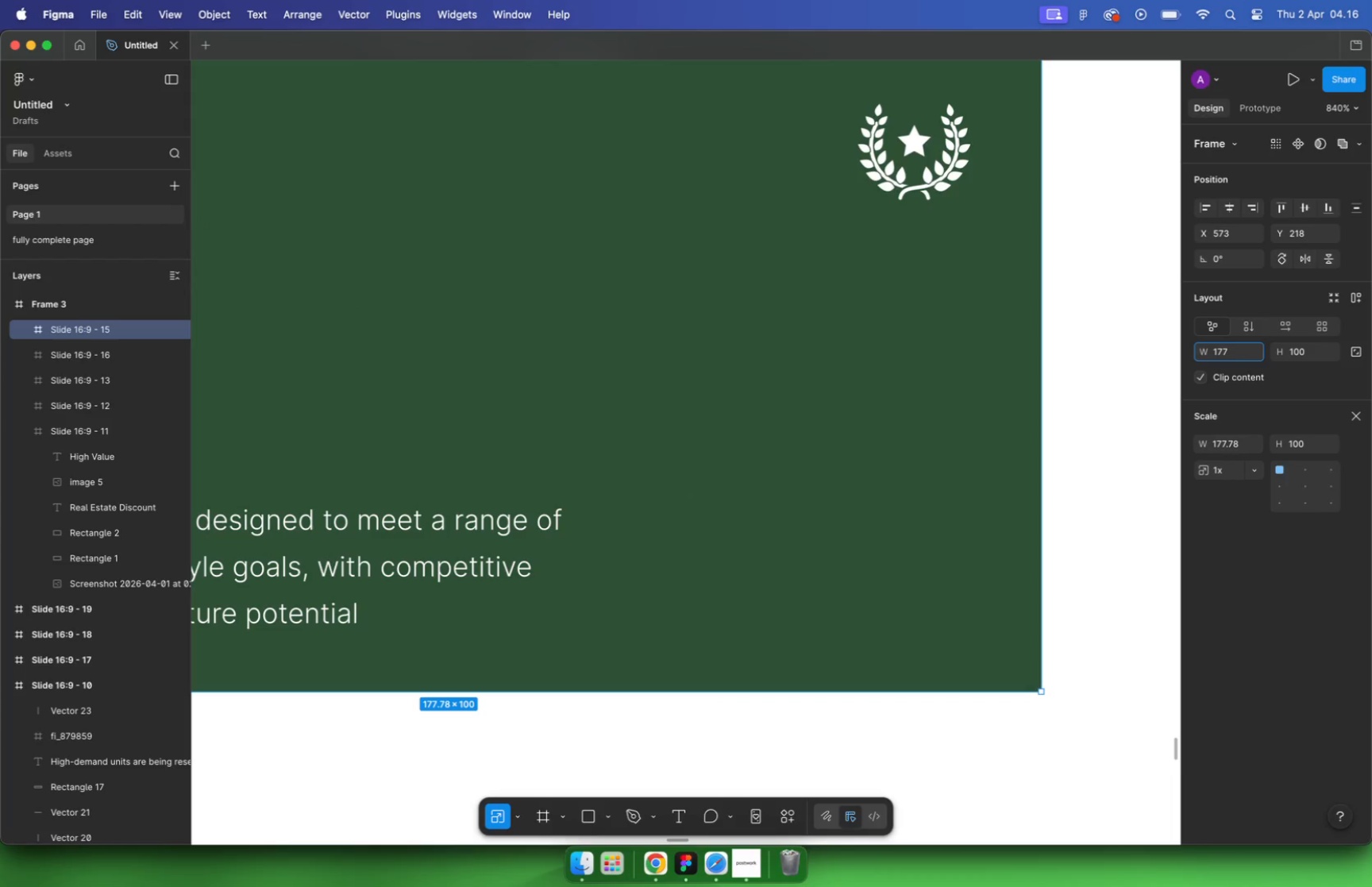 
key(Backspace)
 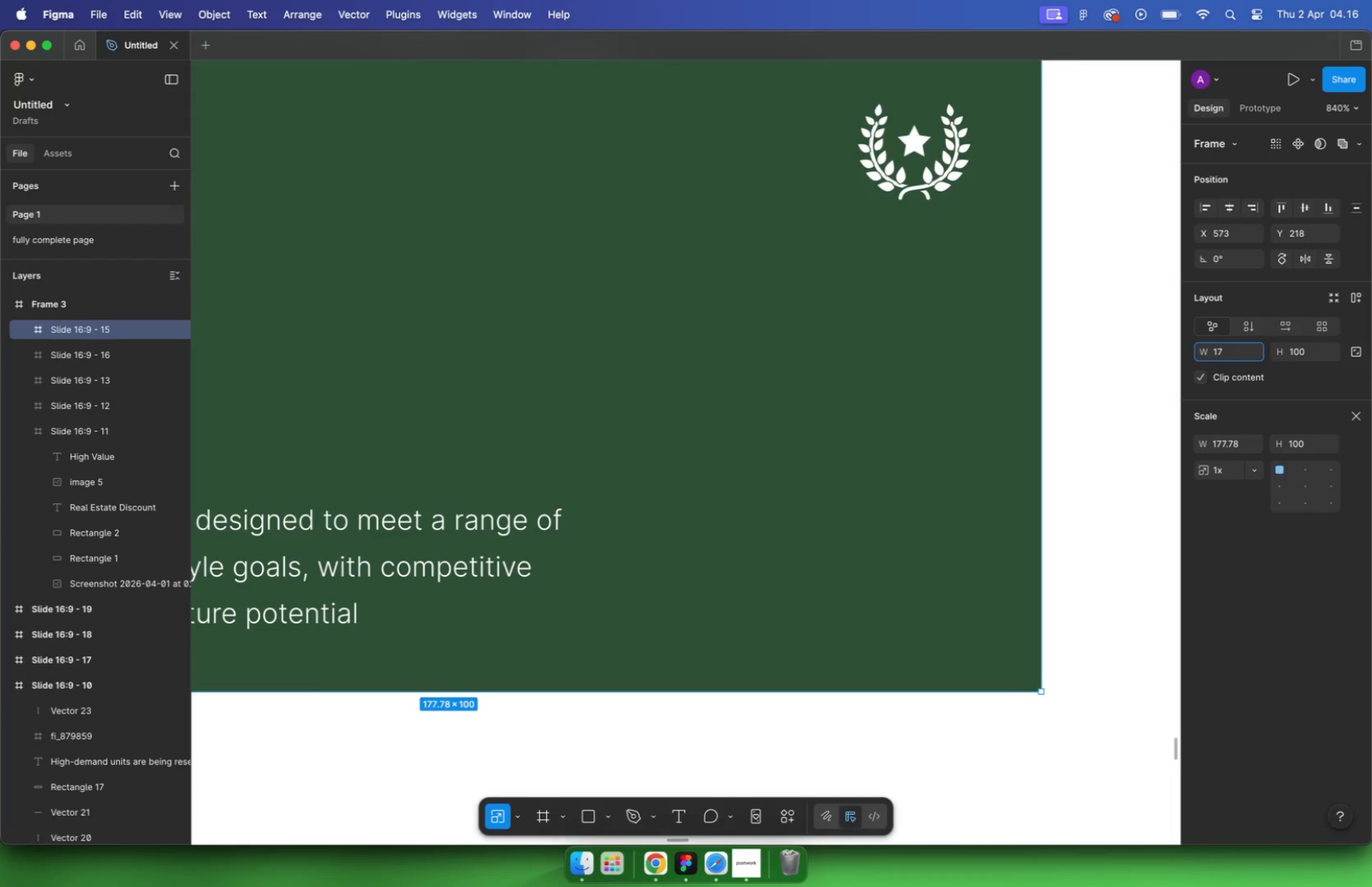 
key(9)
 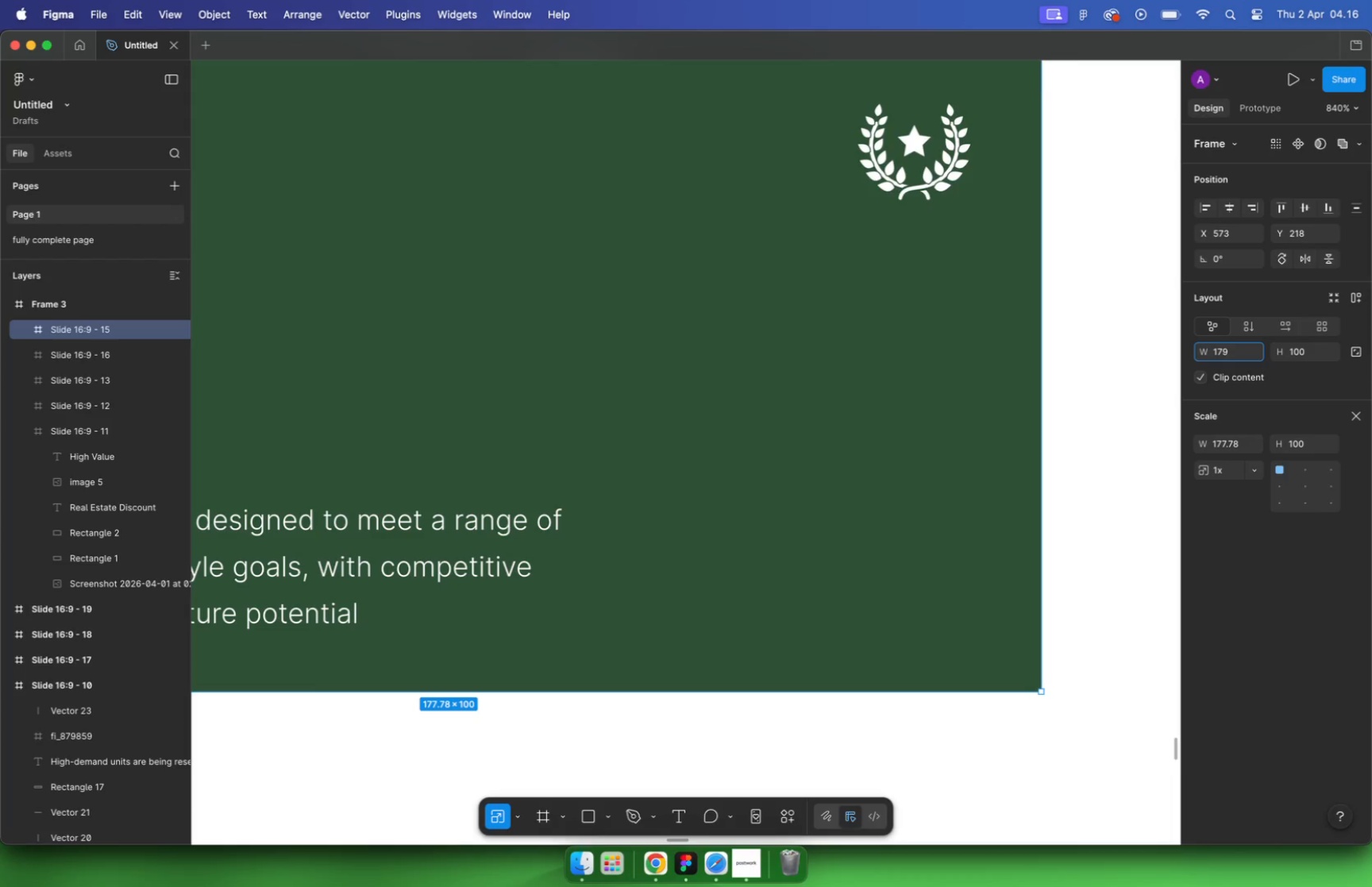 
key(Backspace)
 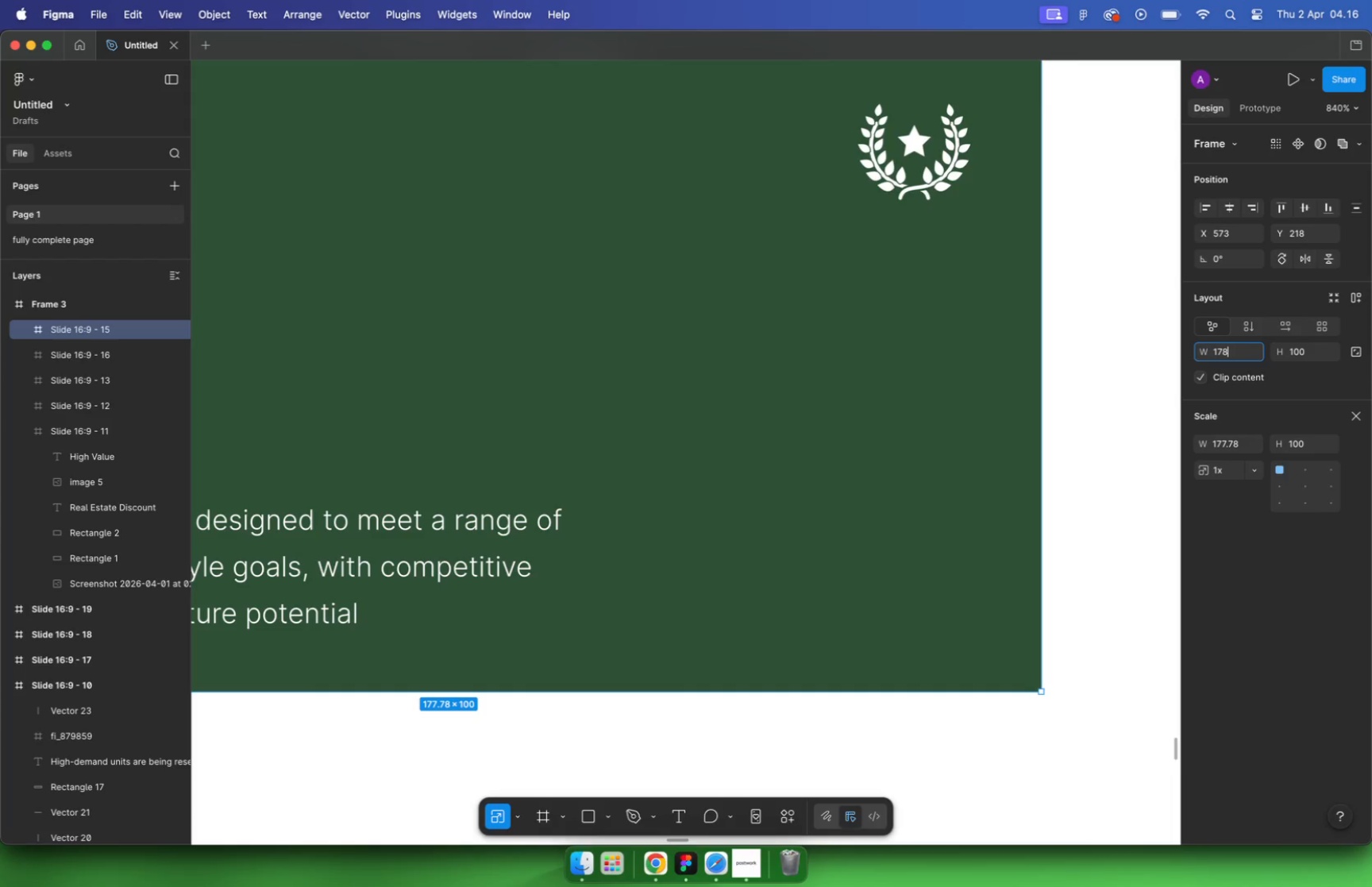 
key(8)
 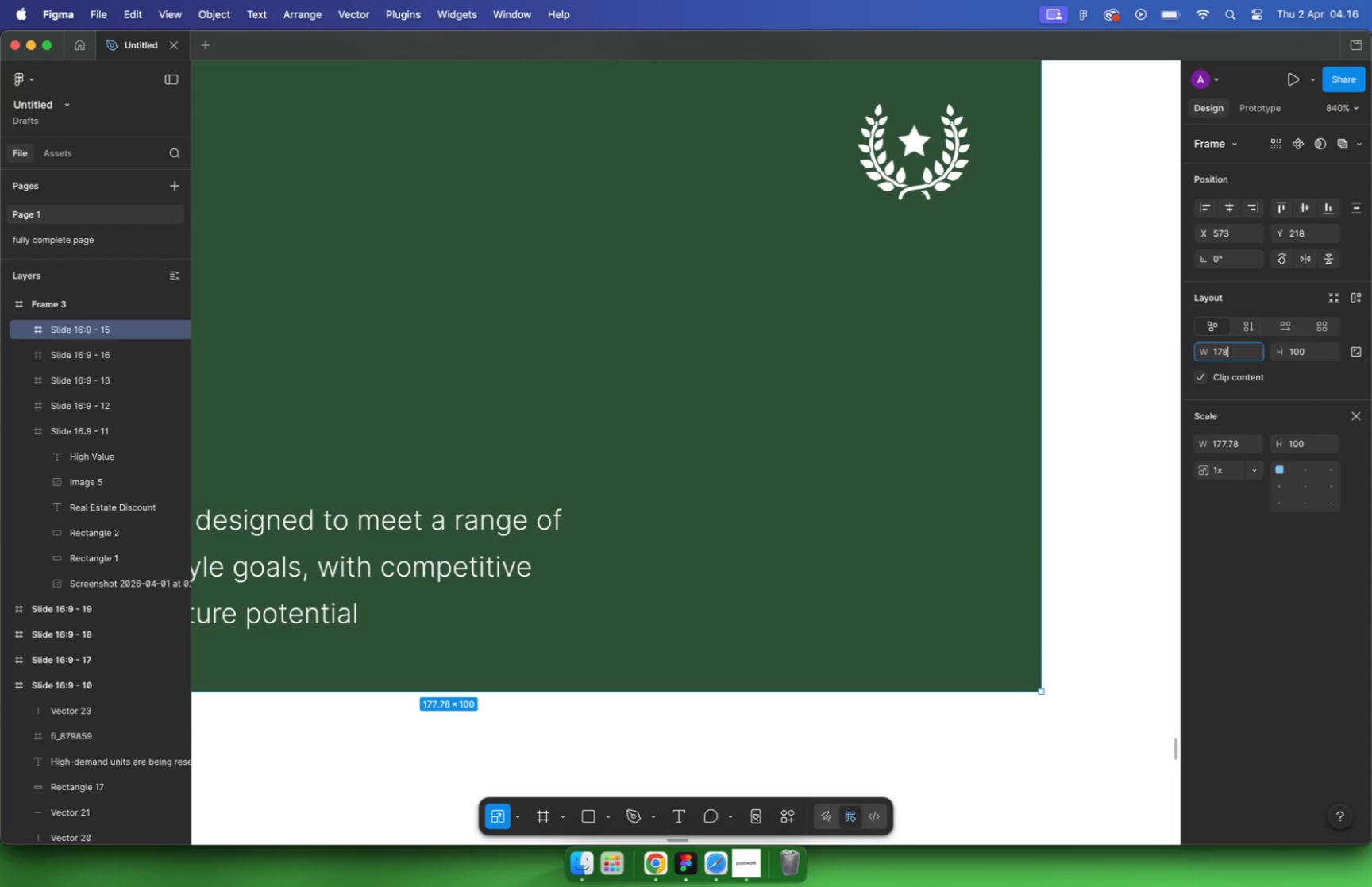 
key(Enter)
 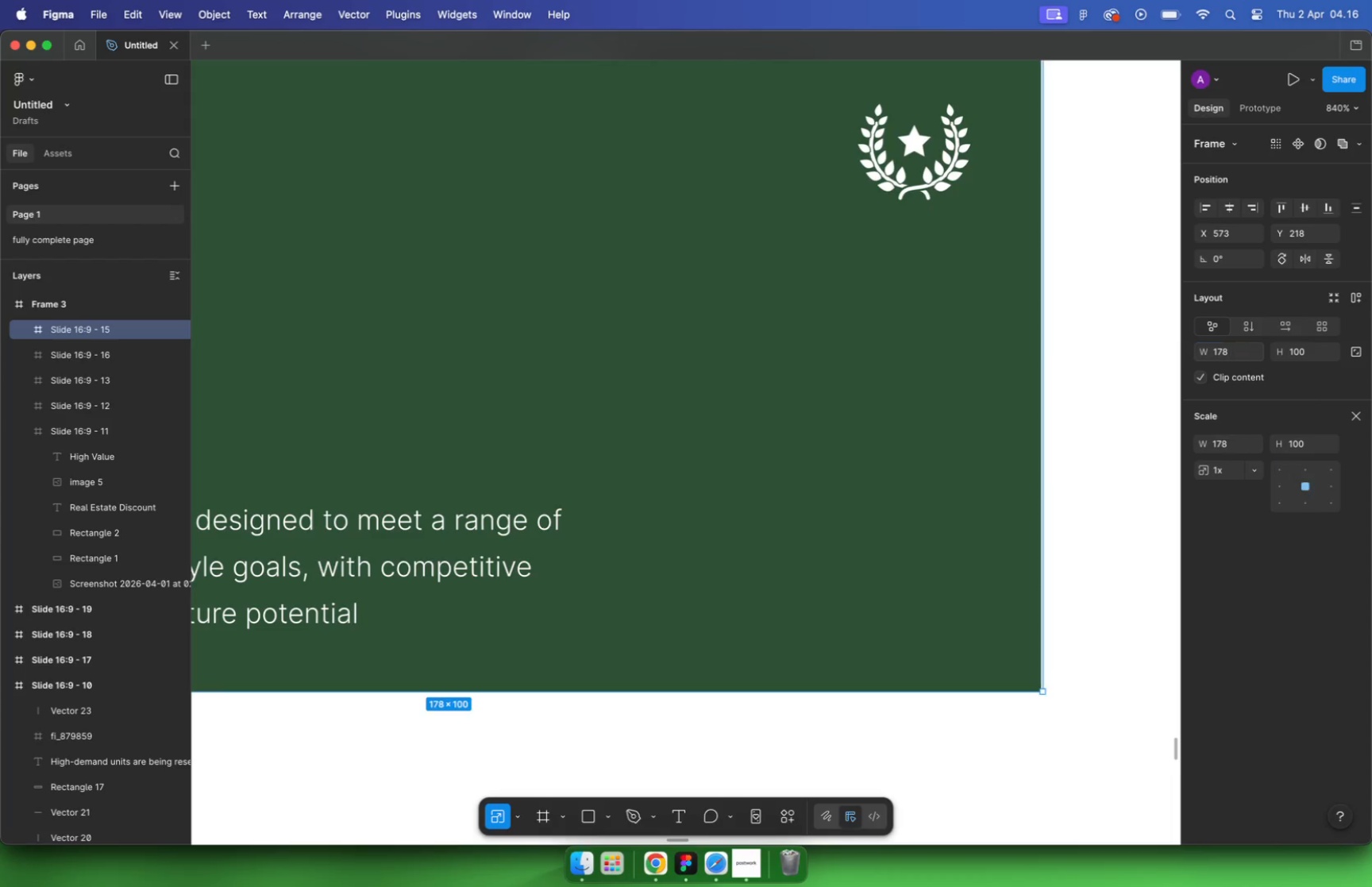 
hold_key(key=CommandLeft, duration=0.51)
left_click([986, 538])
 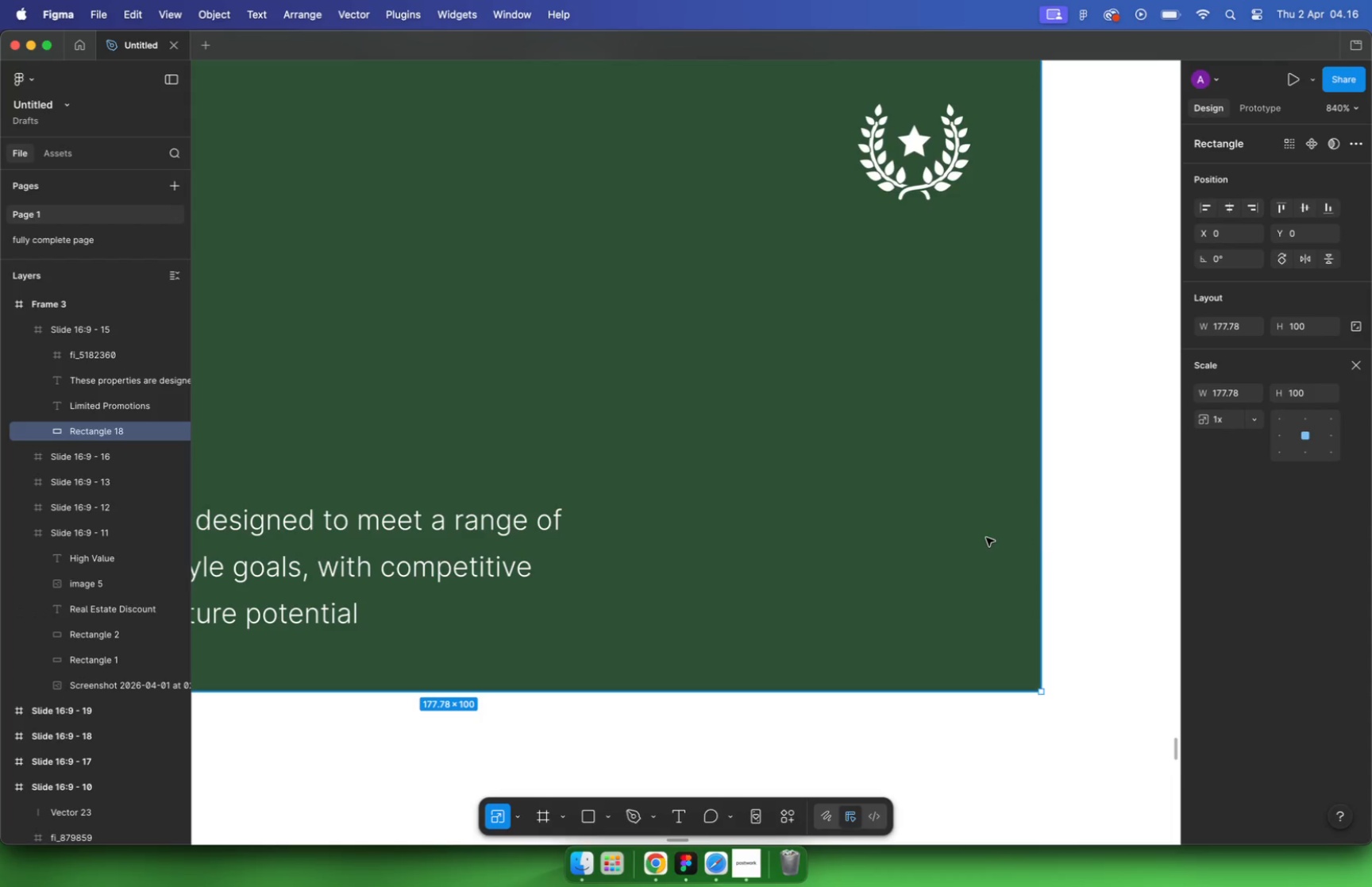 
left_click([1039, 472])
 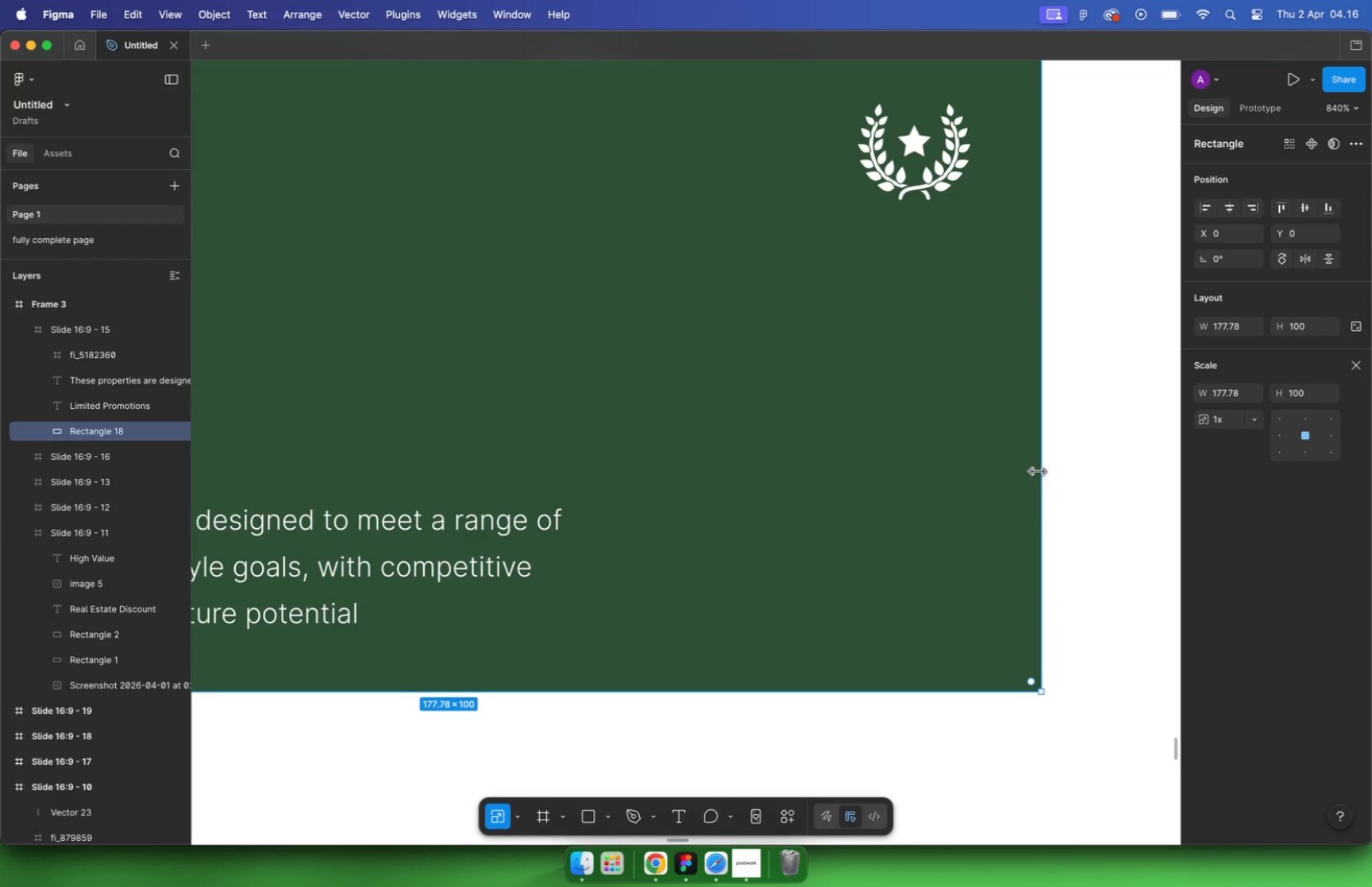 
key(V)
 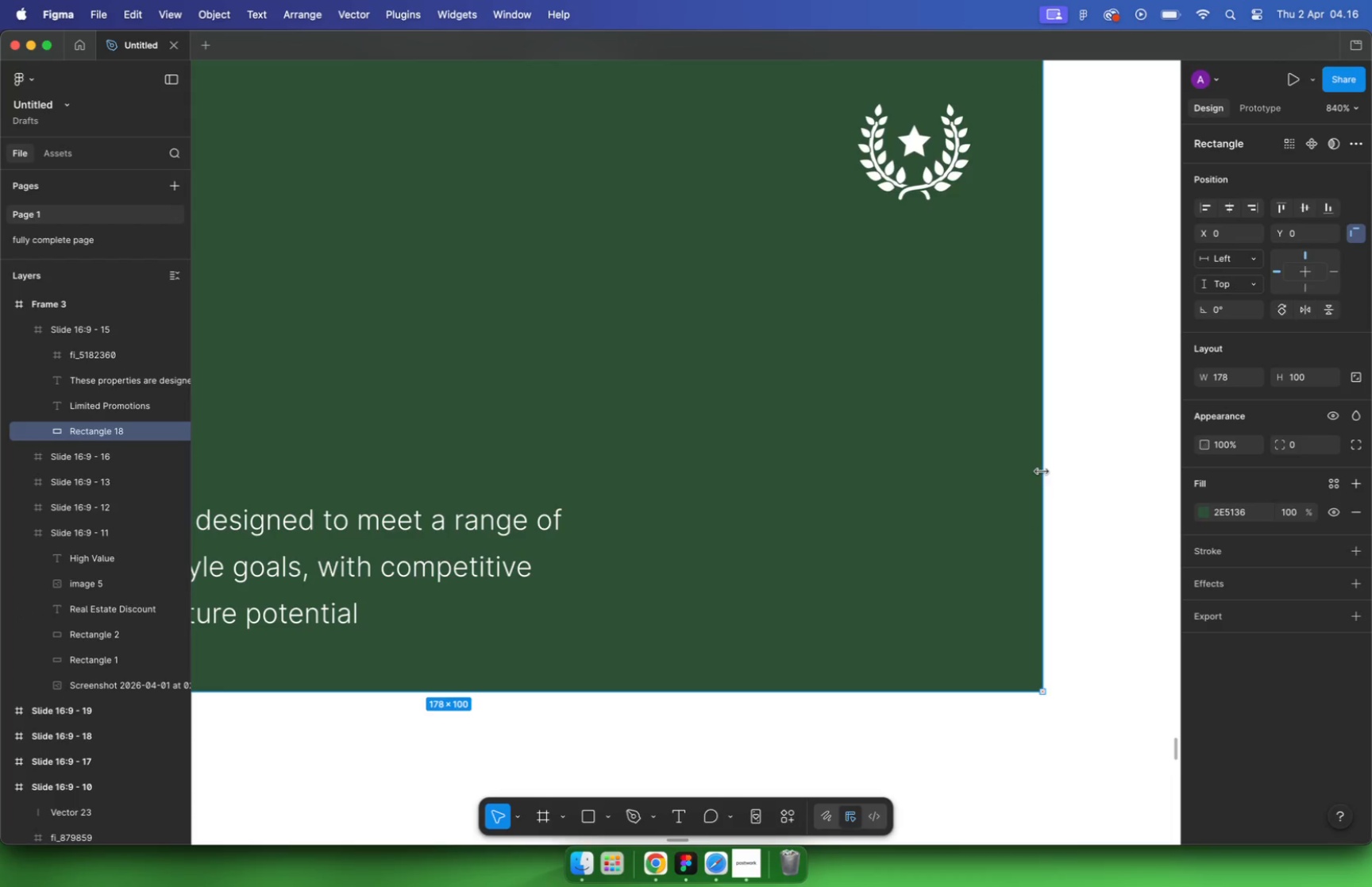 
left_click_drag(start_coordinate=[1037, 471], to_coordinate=[1043, 472])
 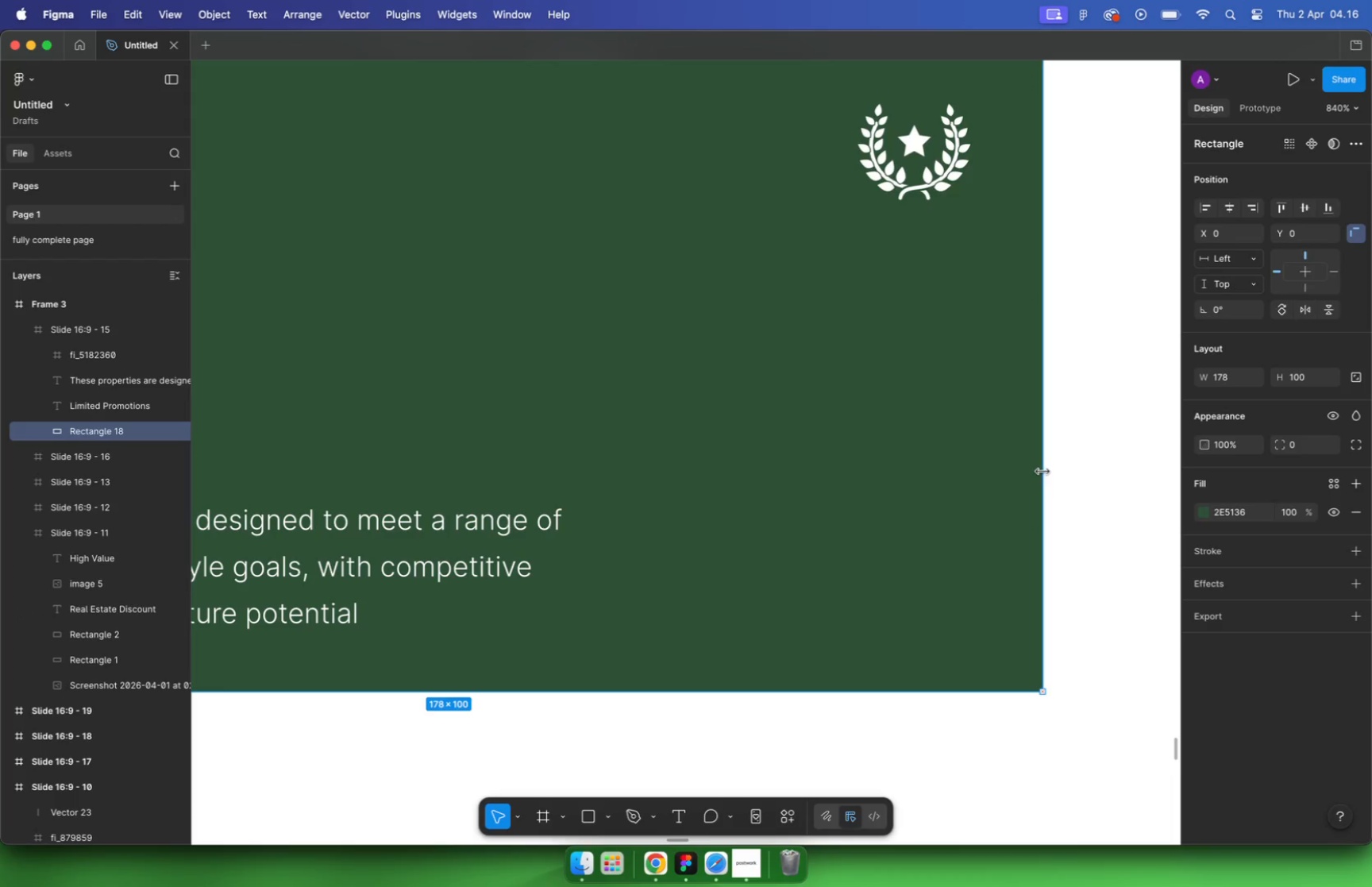 
left_click([748, 739])
 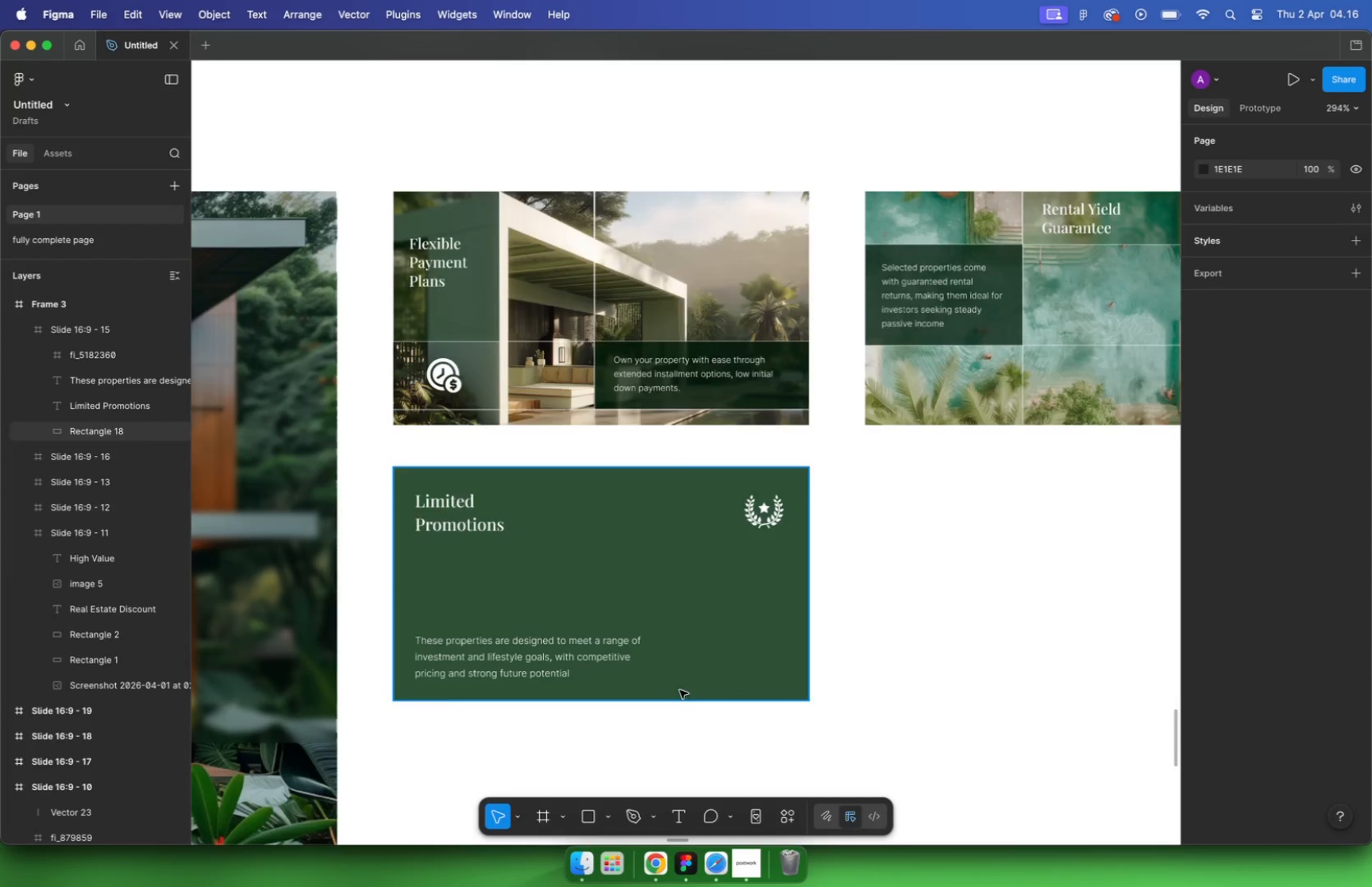 
hold_key(key=CommandLeft, duration=0.83)
scroll: coordinate [680, 681], scroll_direction: down, amount: 19.0
 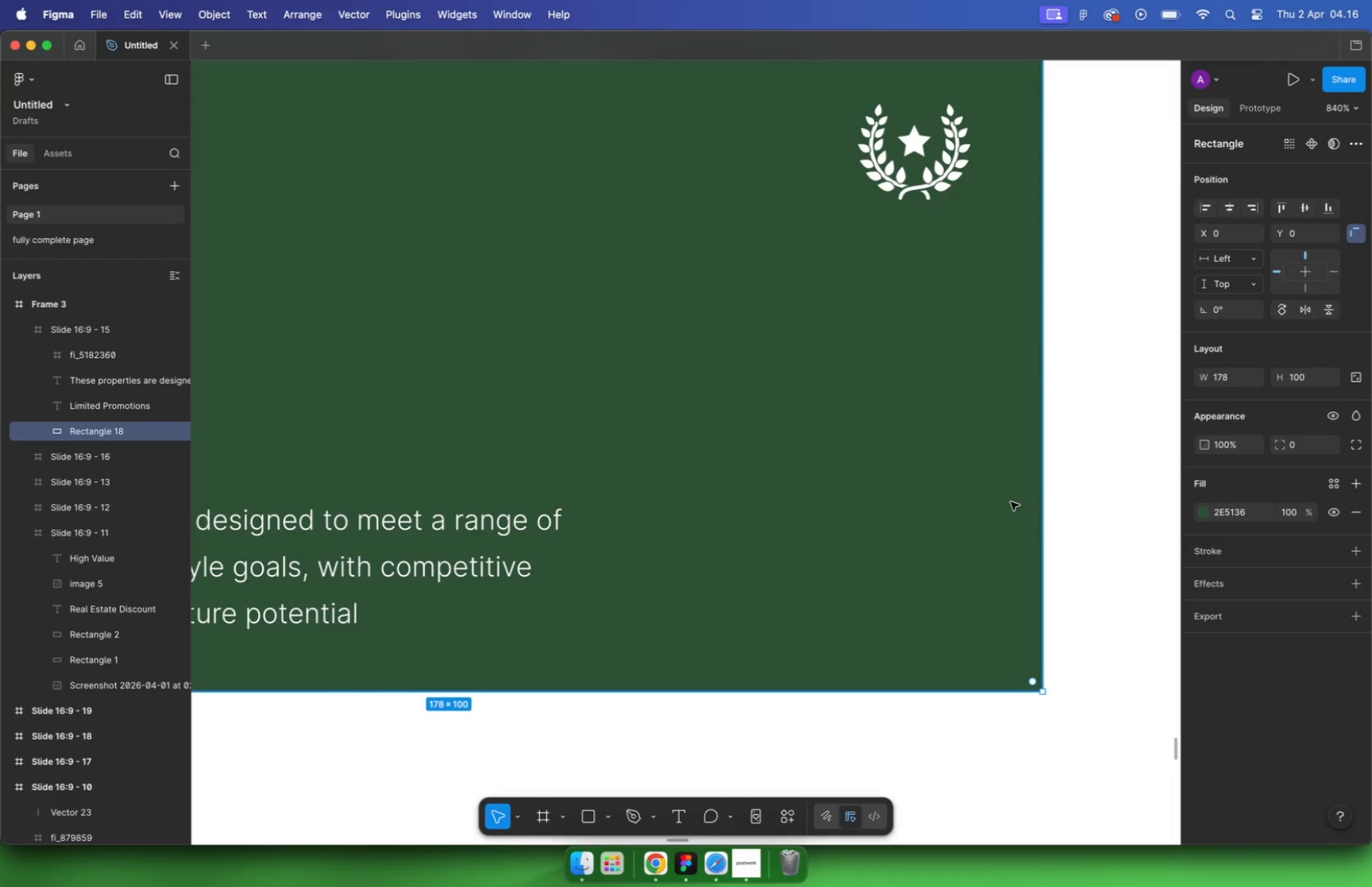 
hold_key(key=OptionLeft, duration=0.56)
double_click([699, 583])
 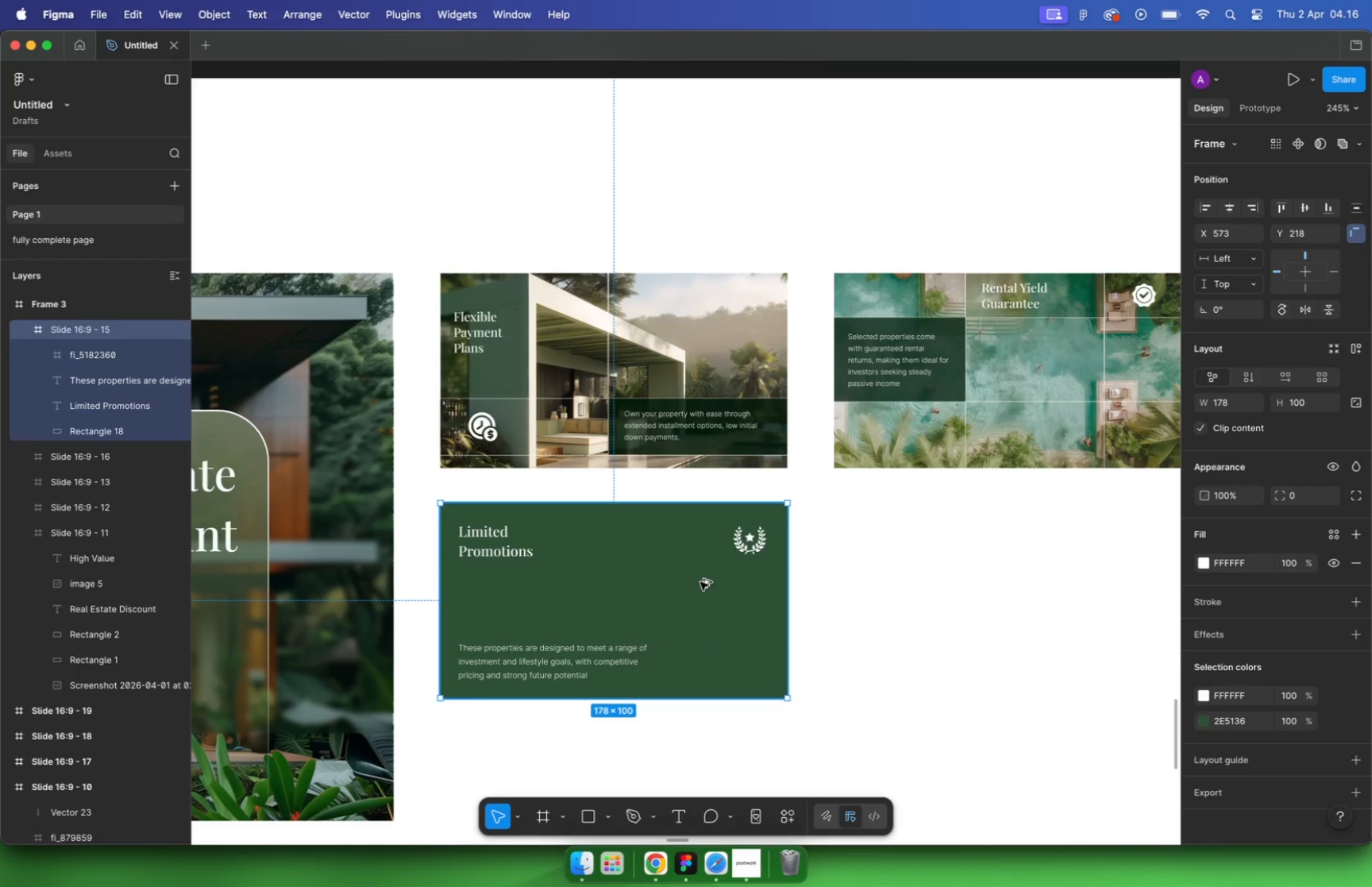 
left_click([703, 554])
 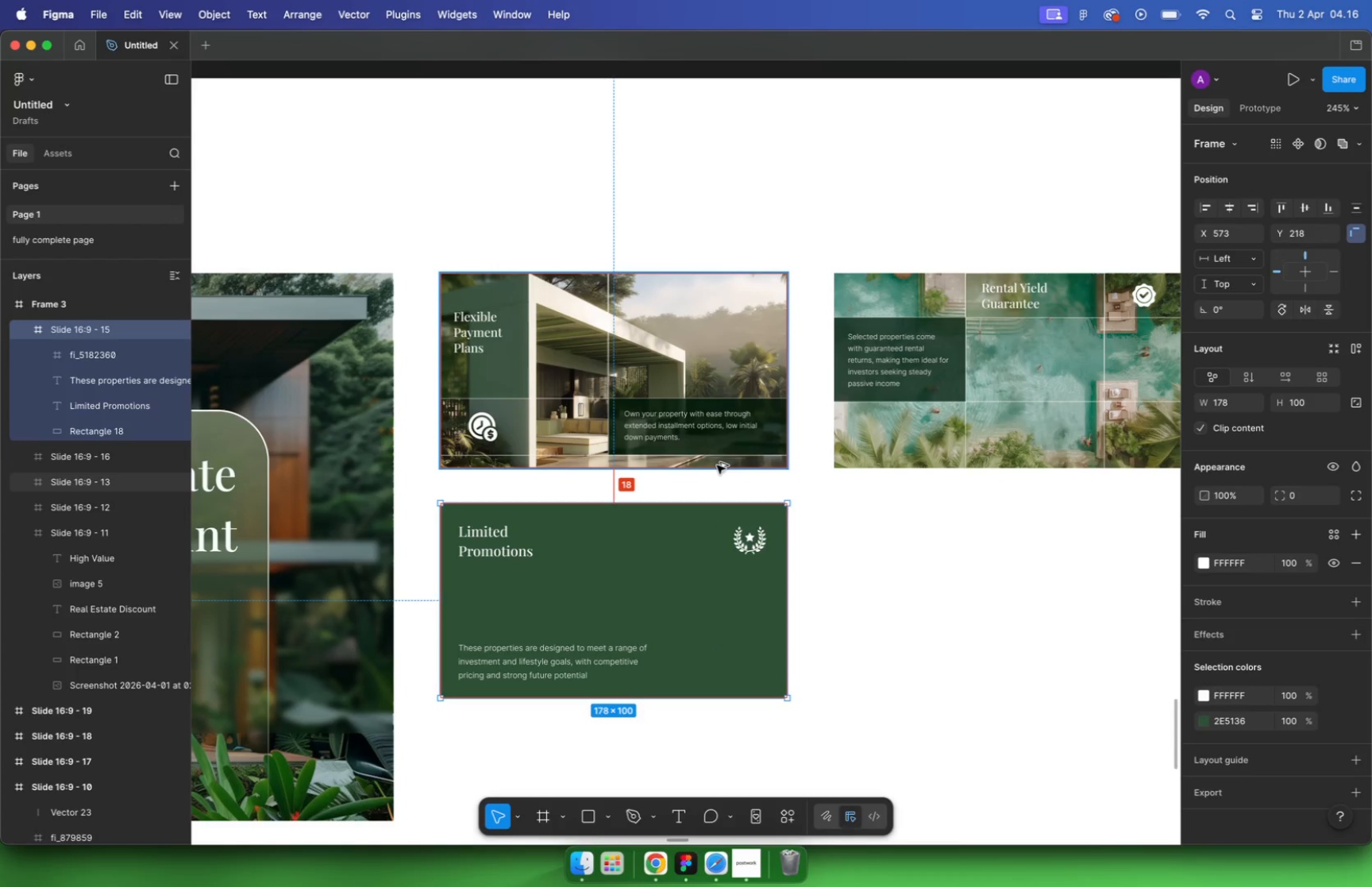 
key(Alt+Shift+ArrowDown)
 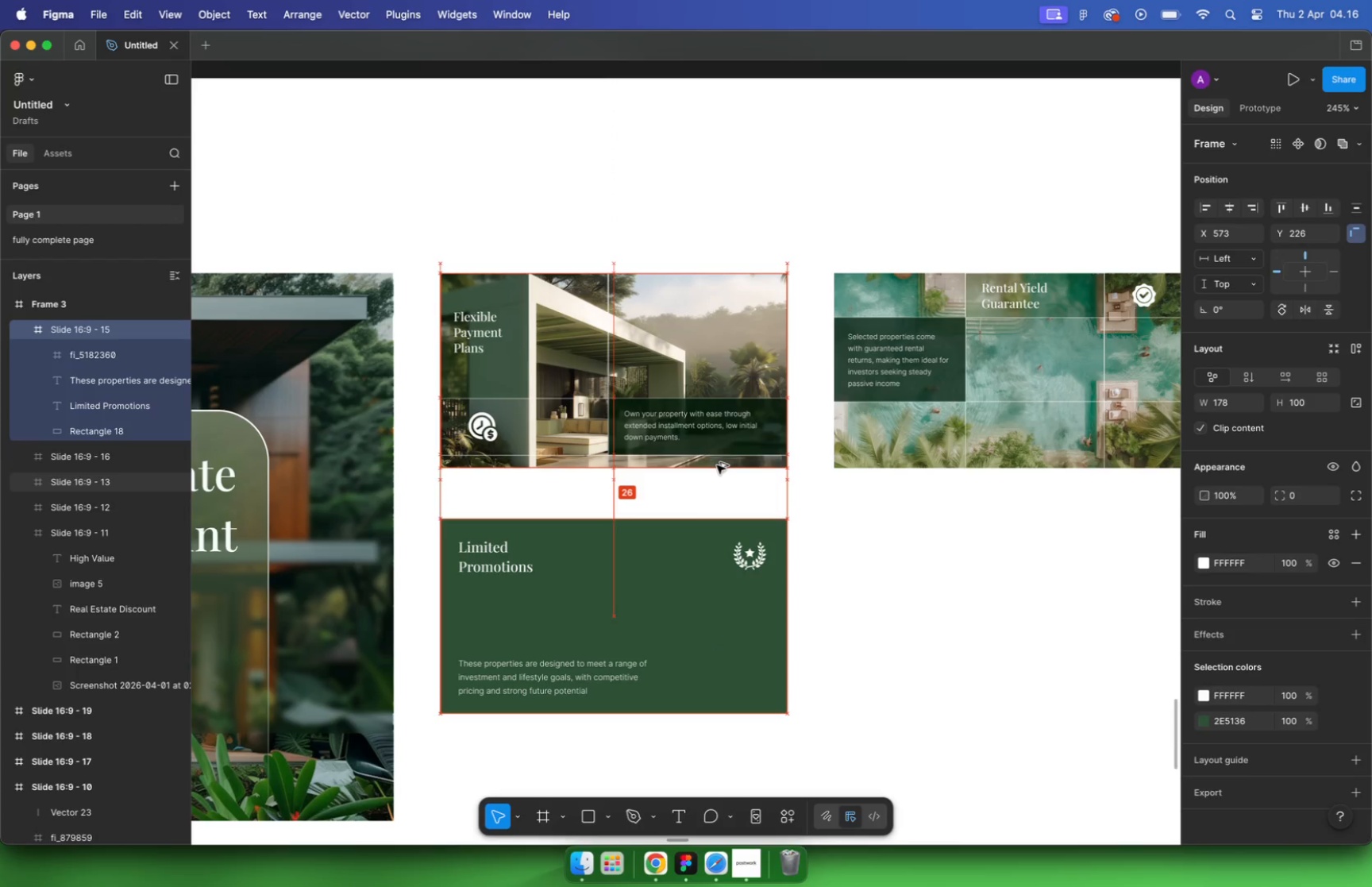 
key(Alt+ArrowUp)
 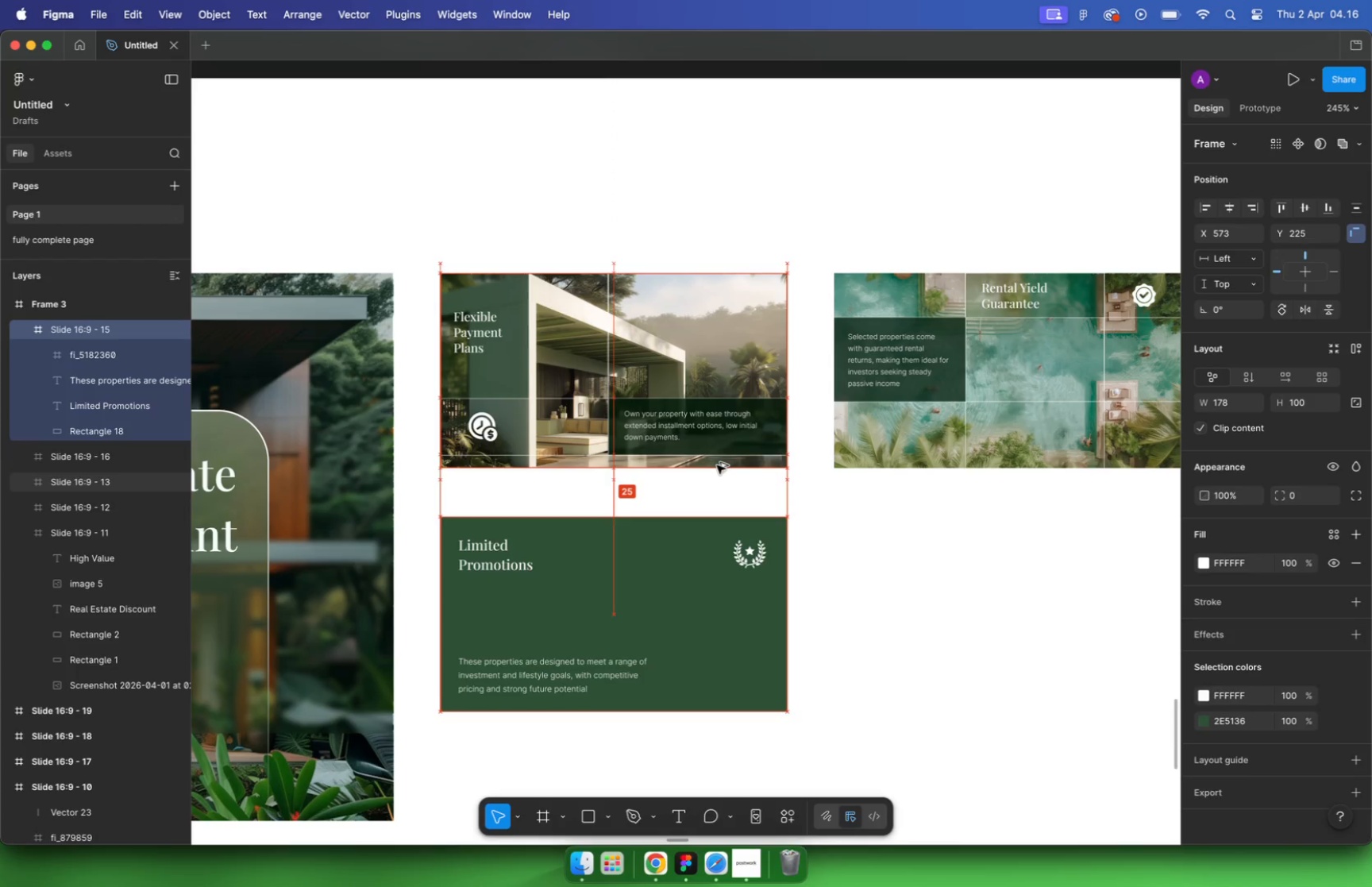 
key(Alt+ArrowUp)
 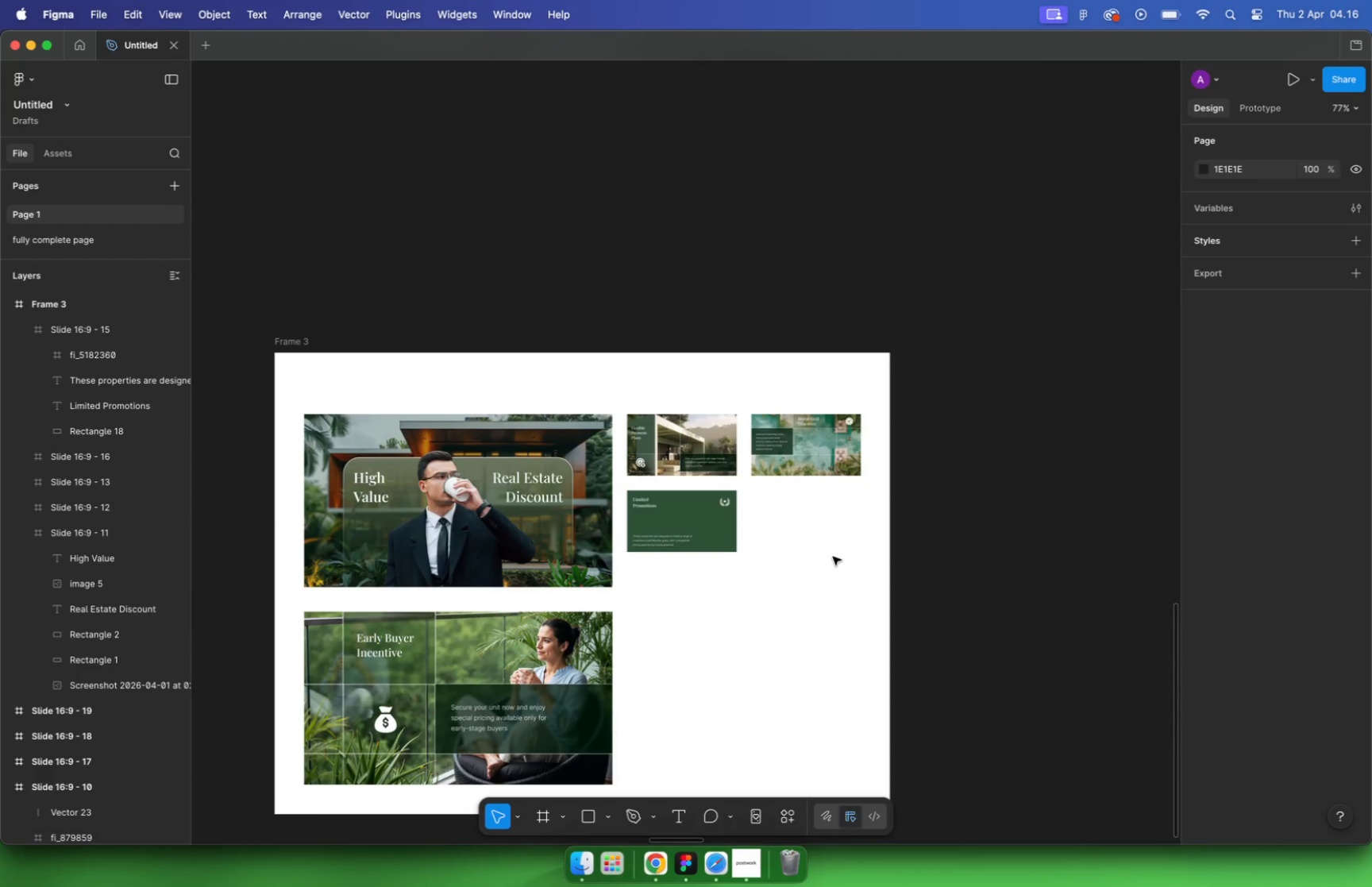 
hold_key(key=CommandLeft, duration=0.86)
scroll: coordinate [716, 492], scroll_direction: down, amount: 15.0
 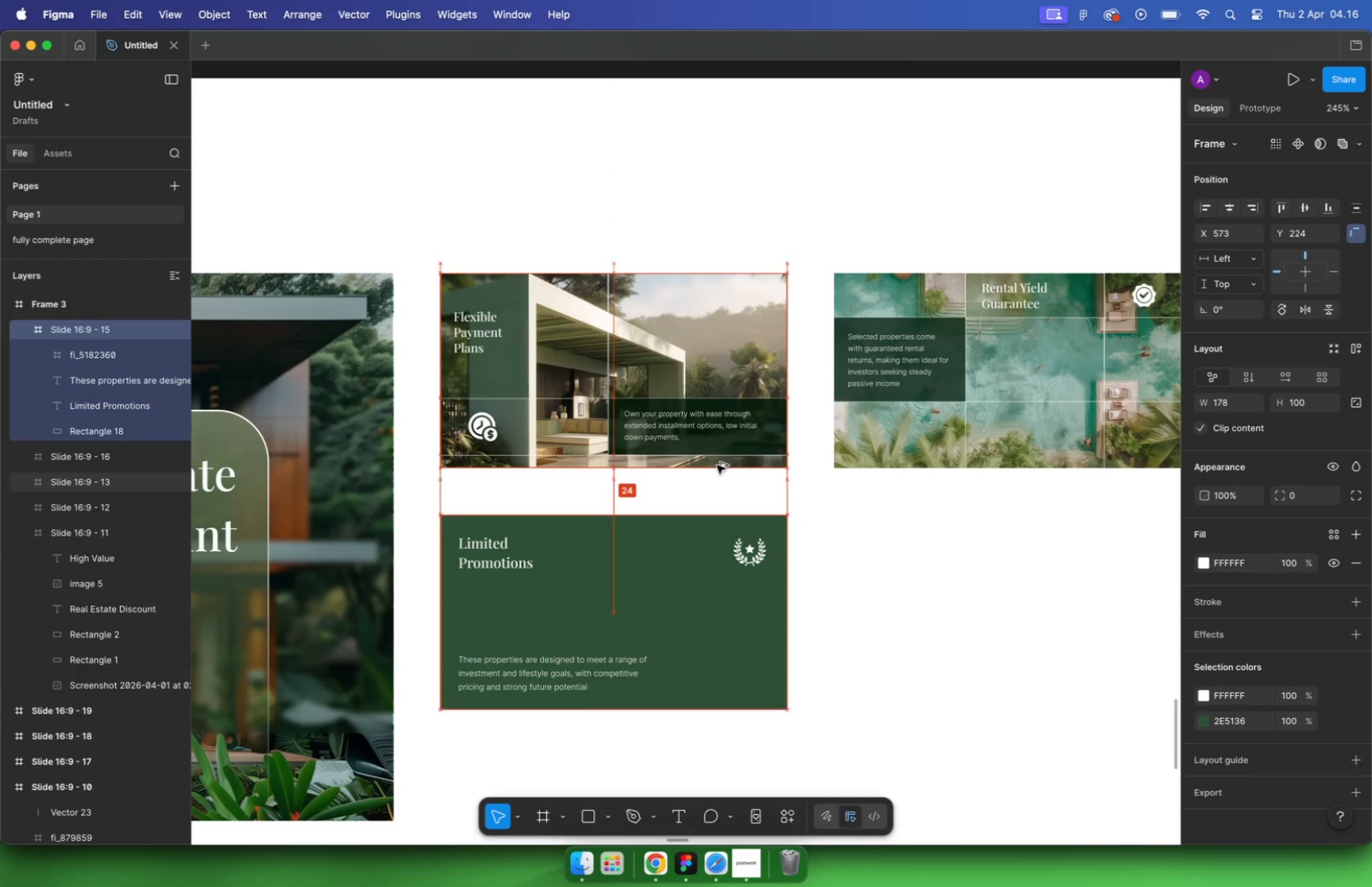 
hold_key(key=CommandLeft, duration=1.29)
scroll: coordinate [833, 557], scroll_direction: down, amount: 11.0
 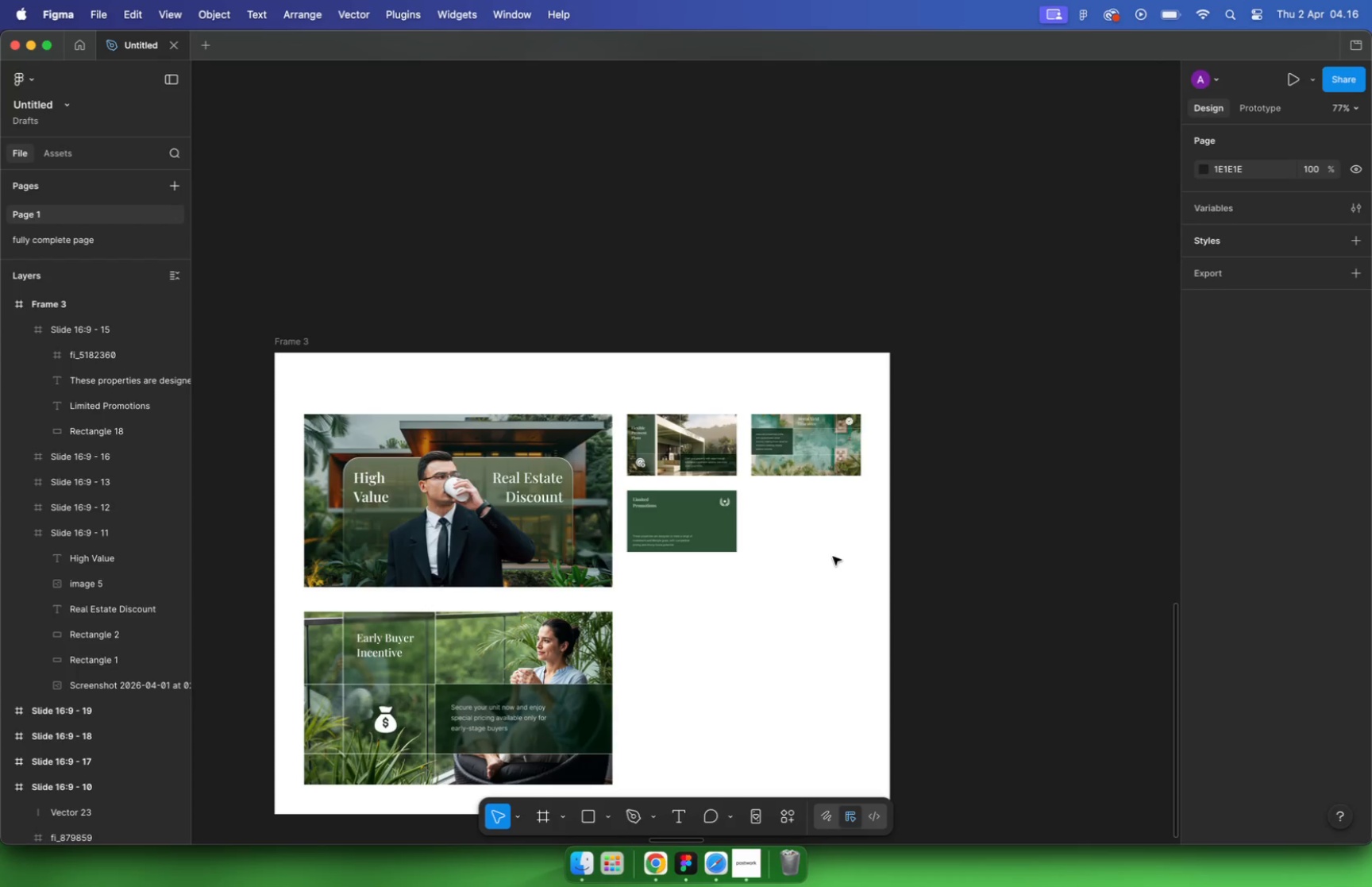 
left_click_drag(start_coordinate=[1031, 505], to_coordinate=[819, 526])
 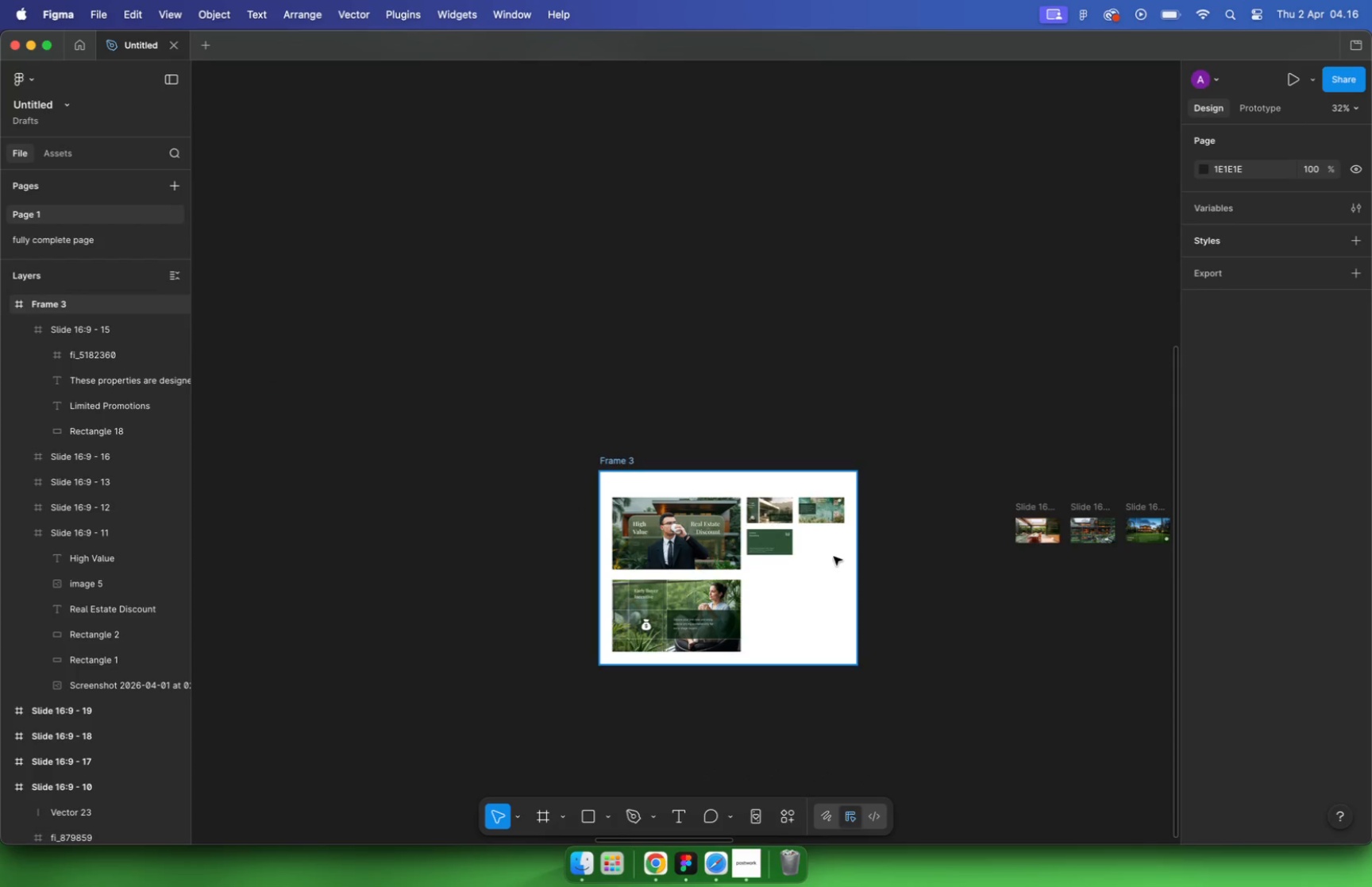 
hold_key(key=CommandLeft, duration=0.73)
scroll: coordinate [824, 537], scroll_direction: up, amount: 25.0
 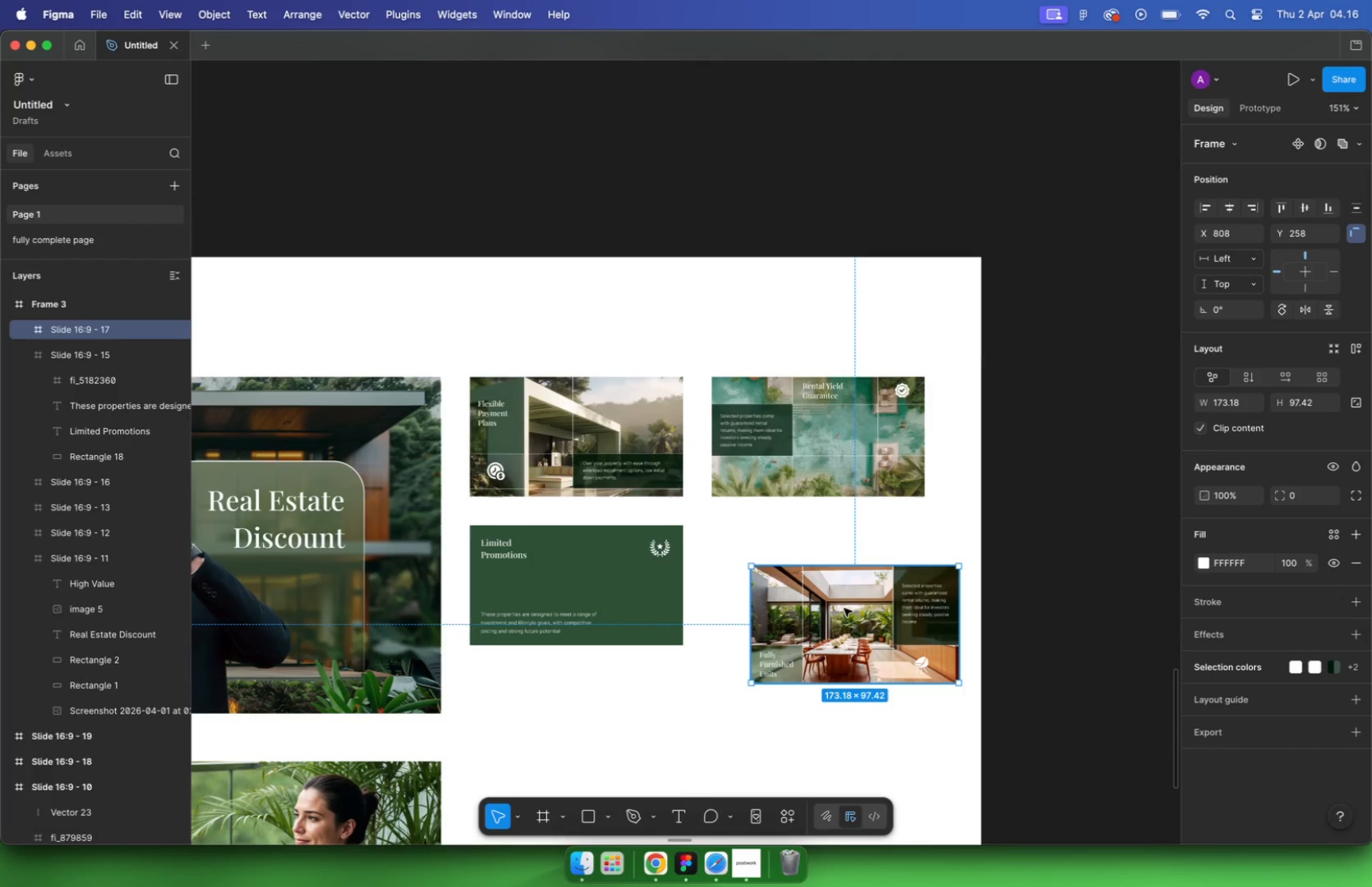 
left_click([718, 855])
 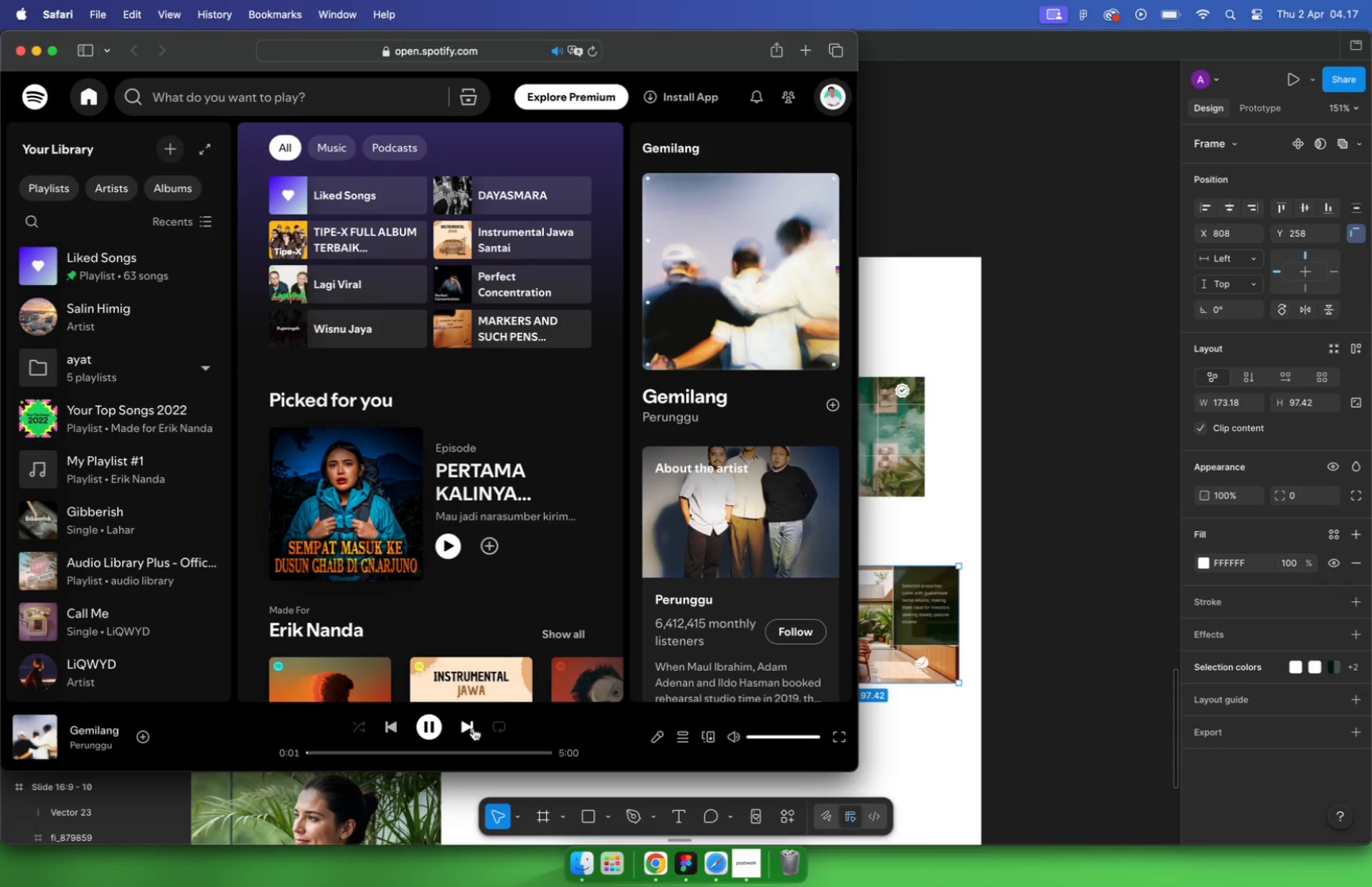 
wait(13.11)
 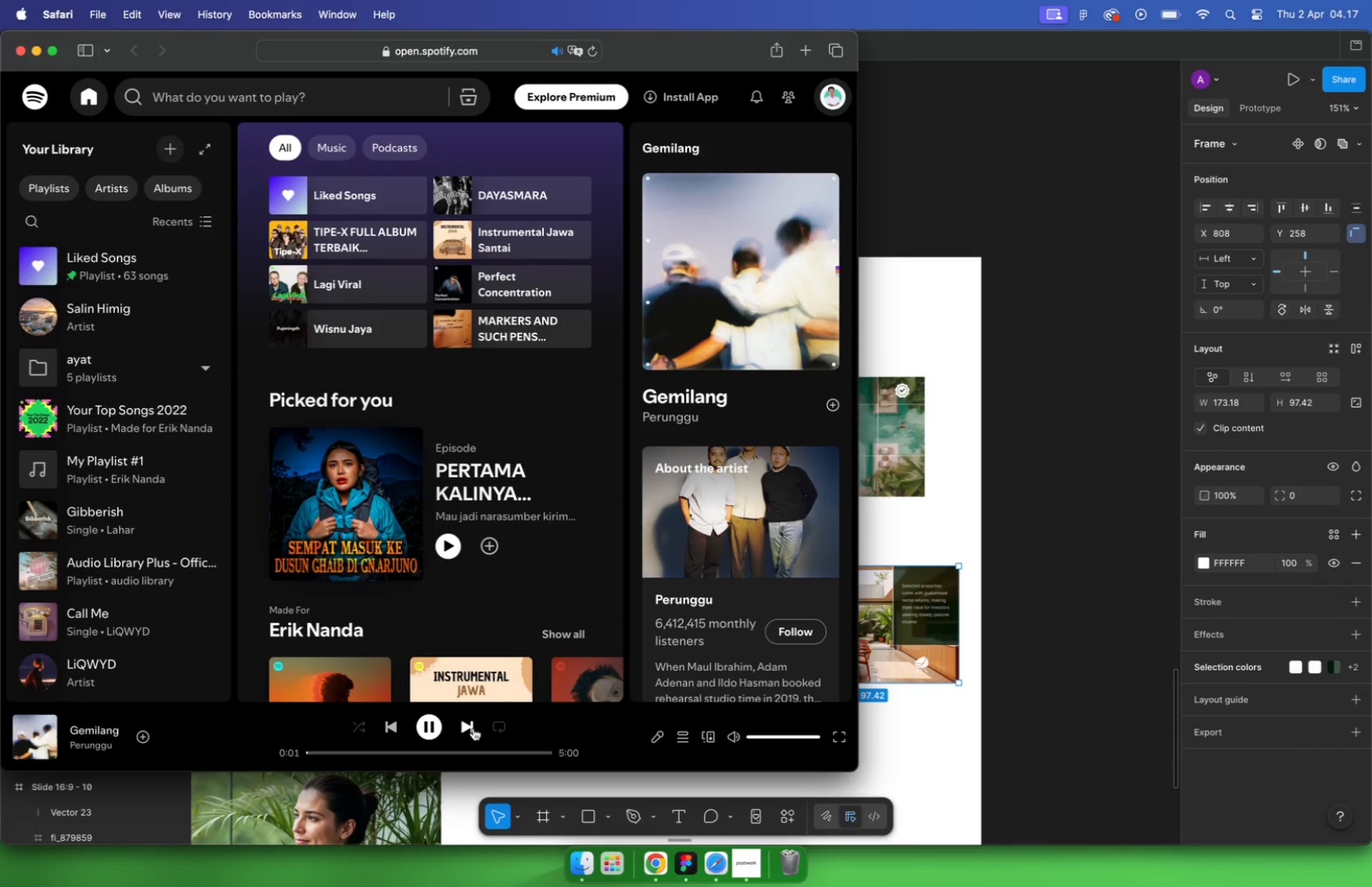 
left_click_drag(start_coordinate=[788, 585], to_coordinate=[750, 543])
 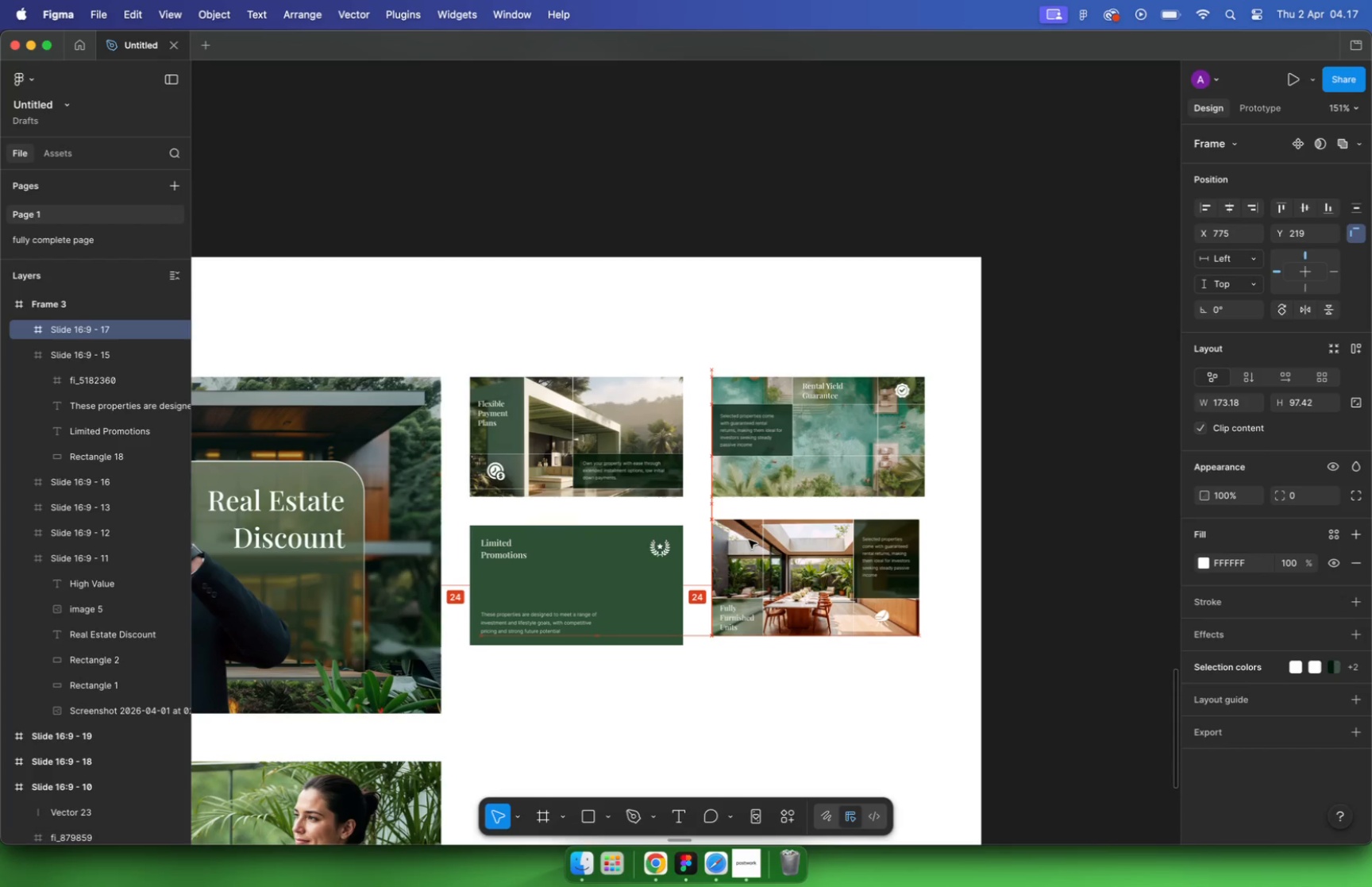 
hold_key(key=CommandLeft, duration=1.09)
scroll: coordinate [887, 584], scroll_direction: up, amount: 16.0
 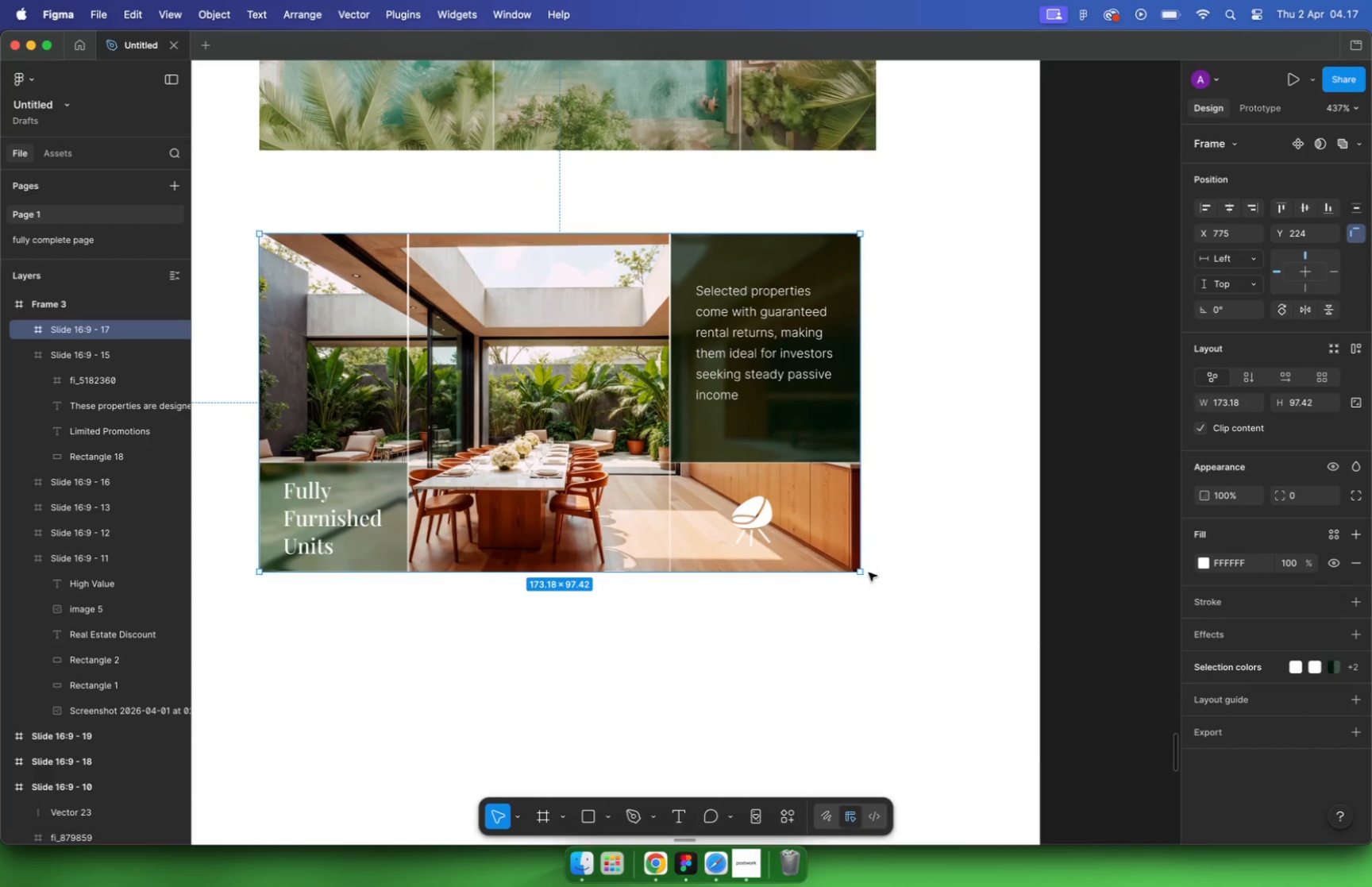 
key(K)
 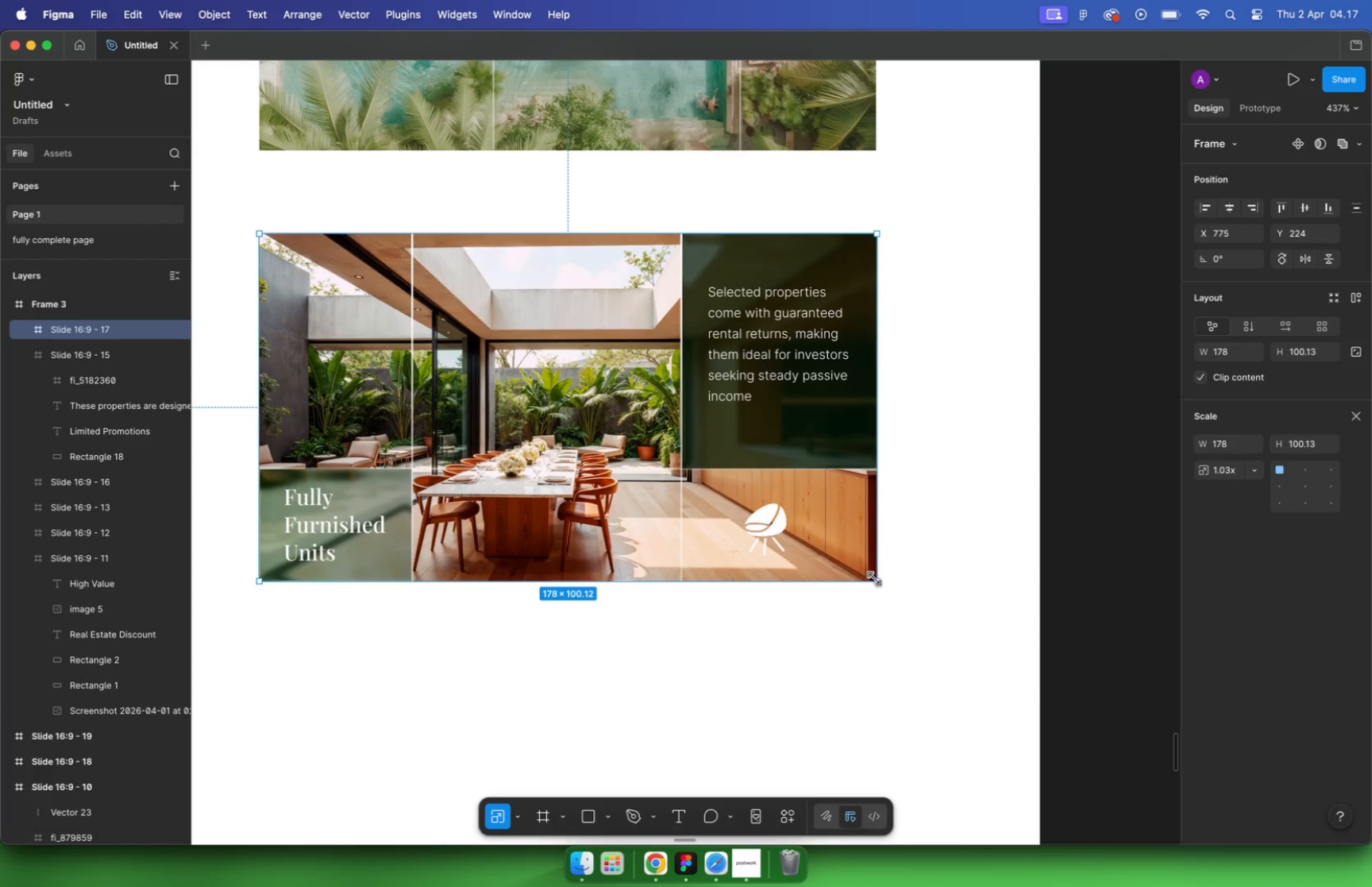 
left_click_drag(start_coordinate=[865, 573], to_coordinate=[873, 578])
 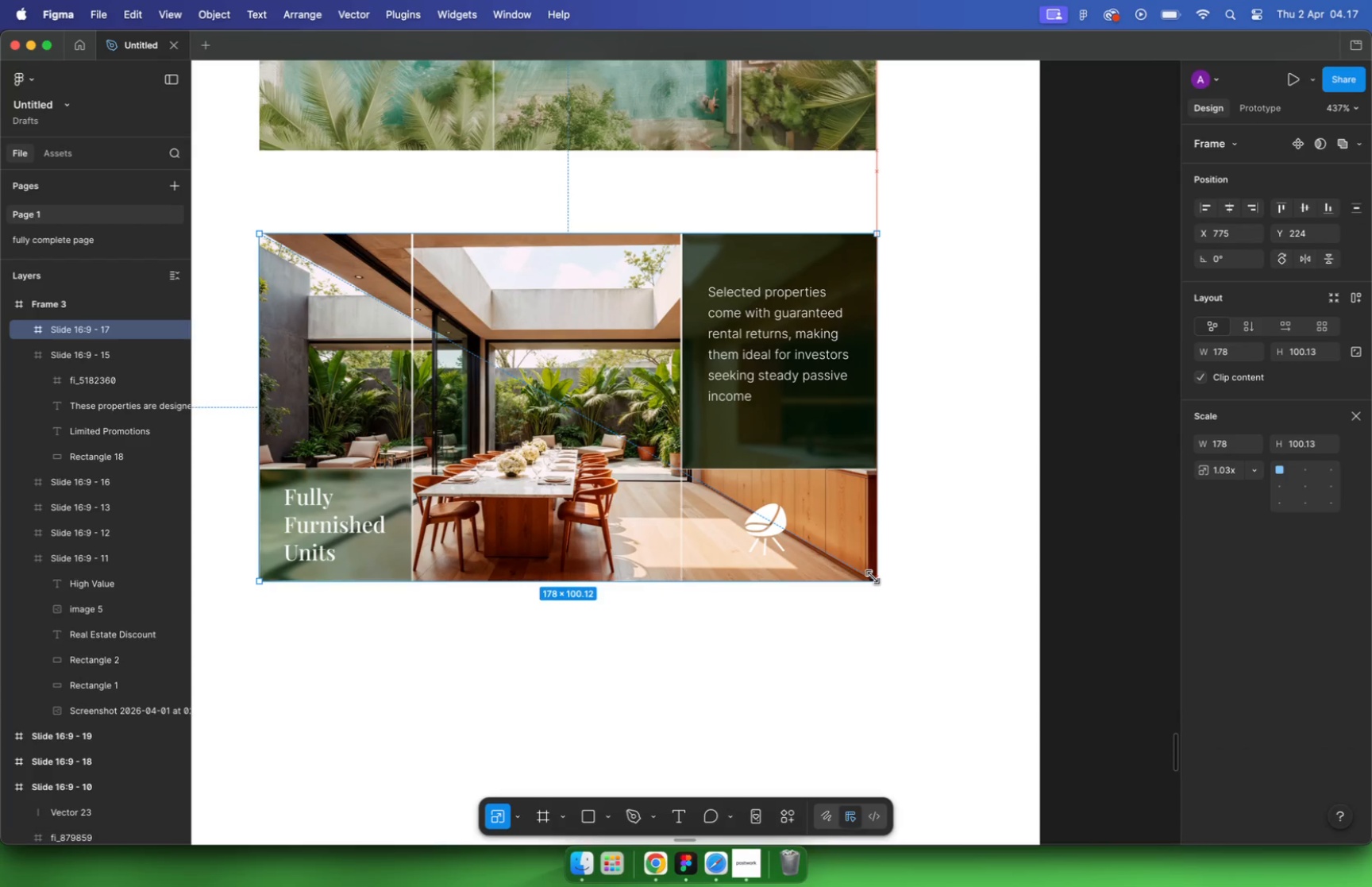 
hold_key(key=ShiftLeft, duration=2.84)
 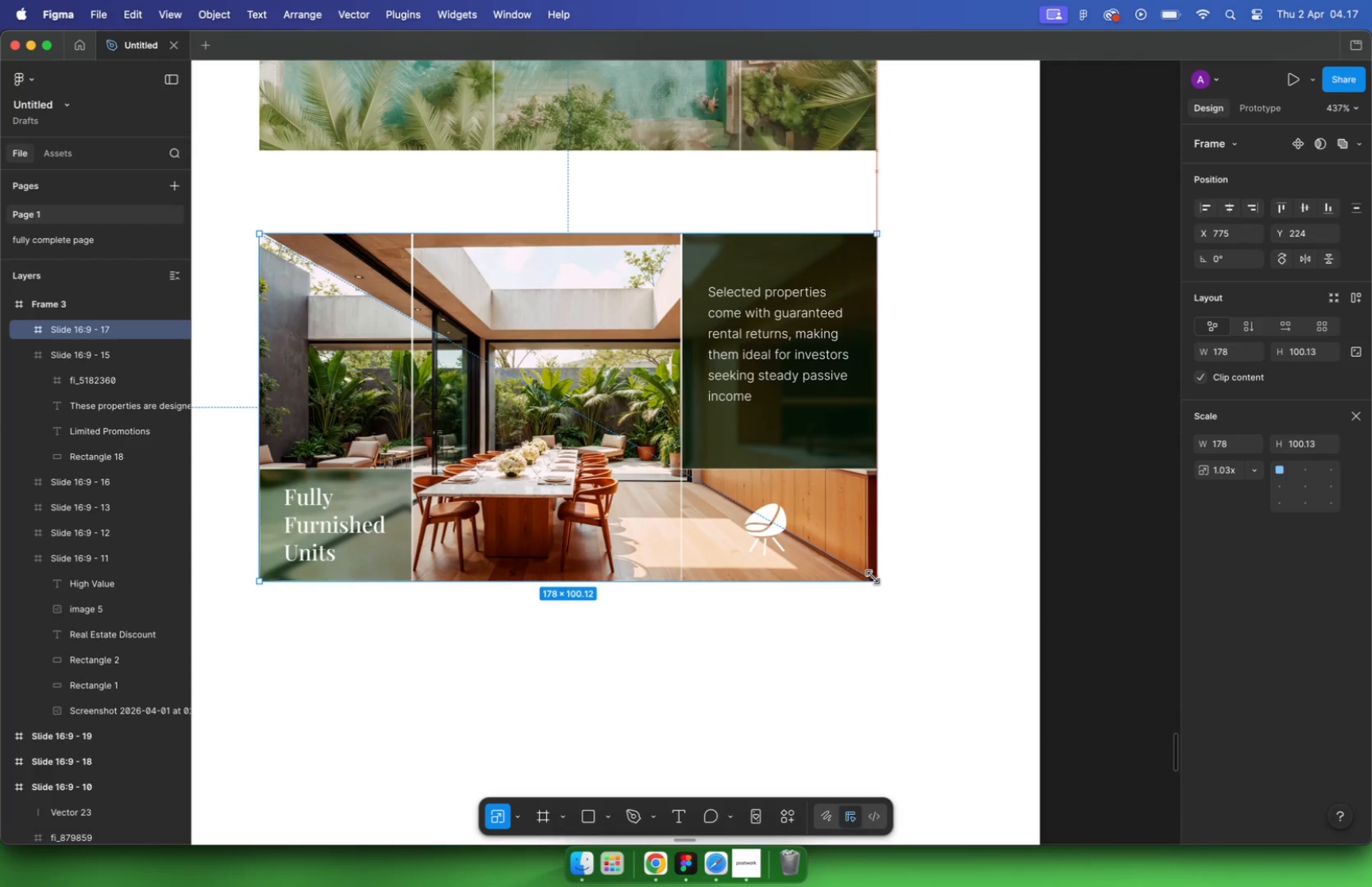 
left_click([1319, 355])
 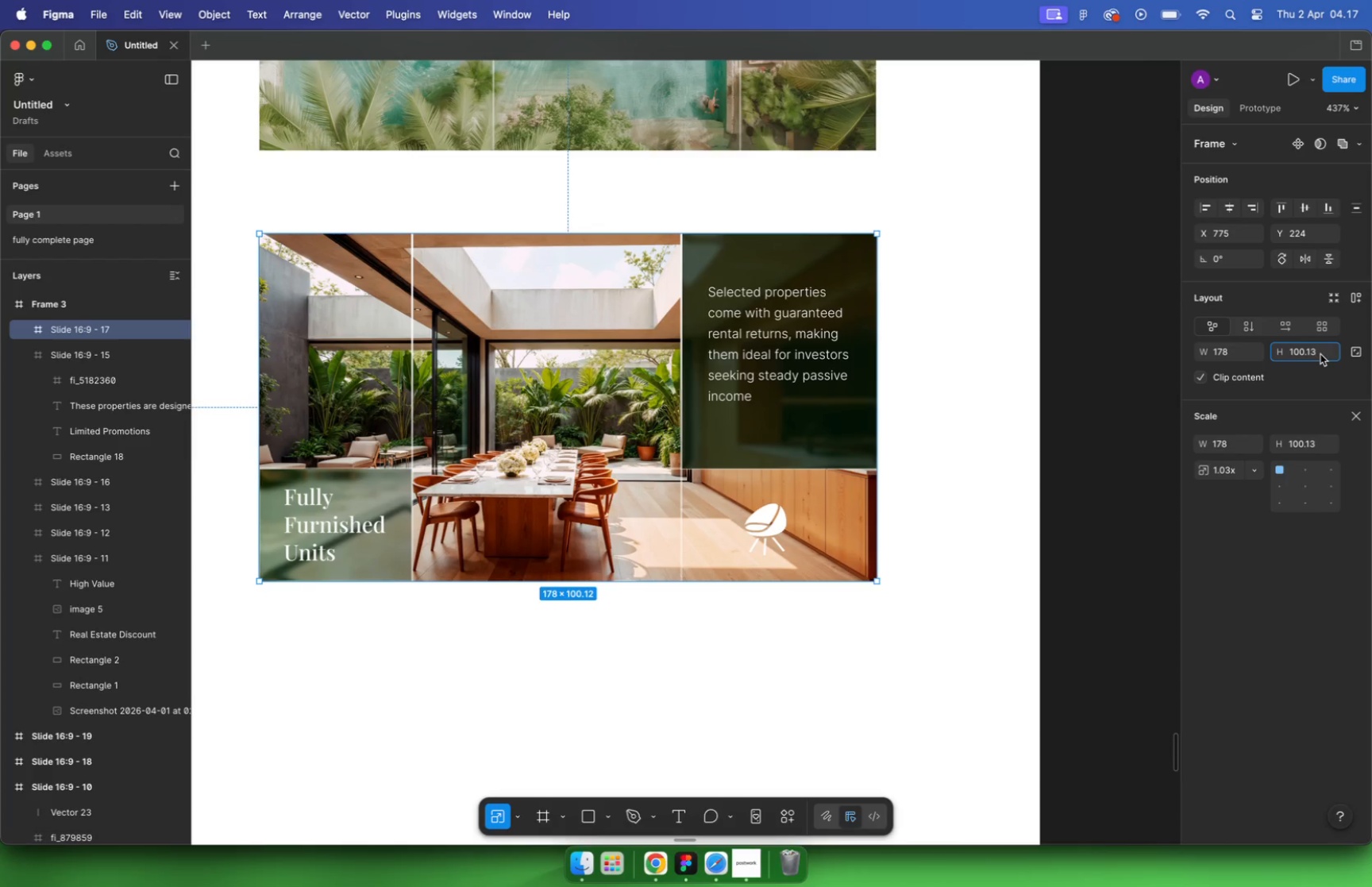 
key(Backspace)
 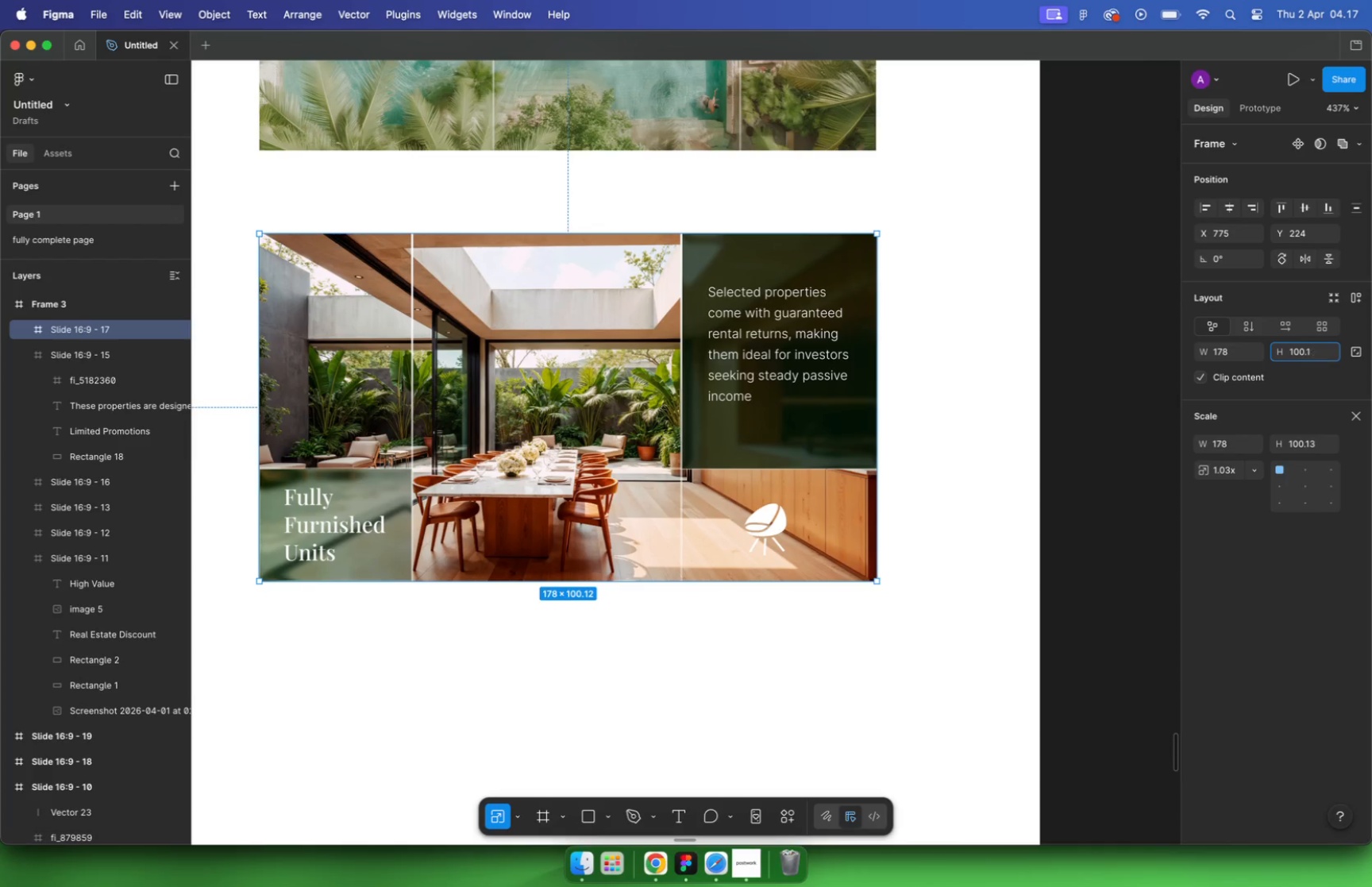 
key(Backspace)
 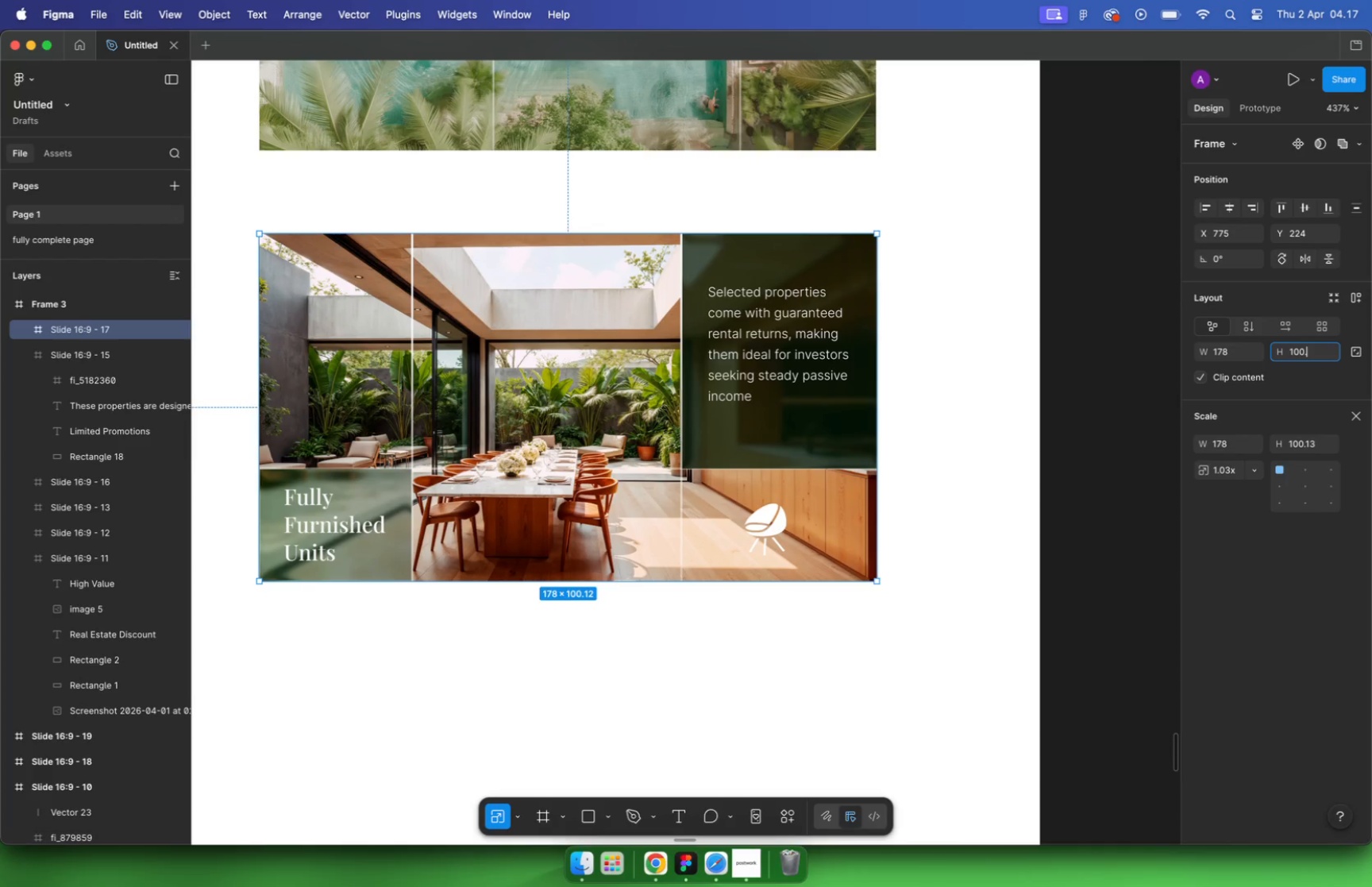 
key(Backspace)
 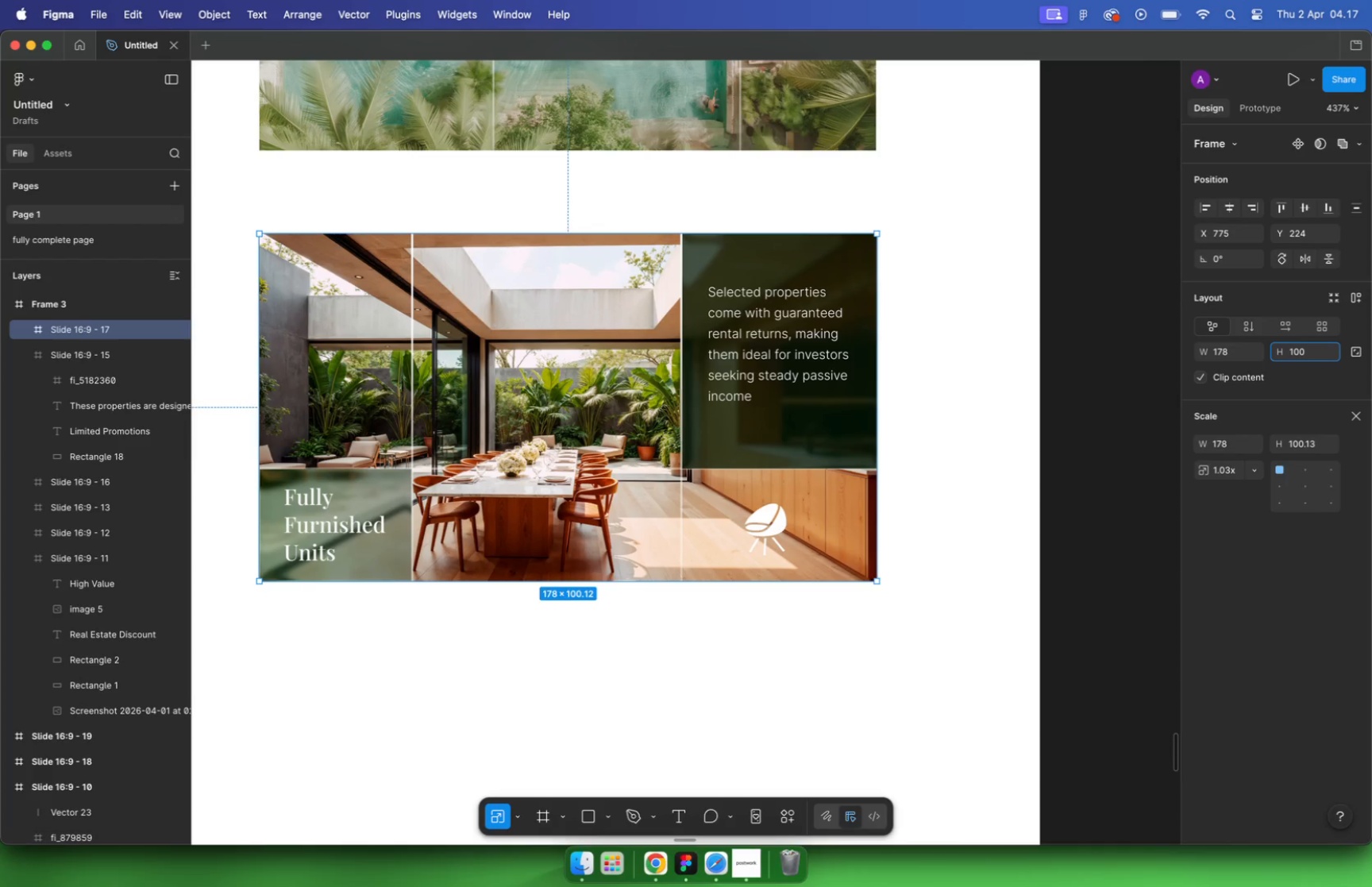 
key(Enter)
 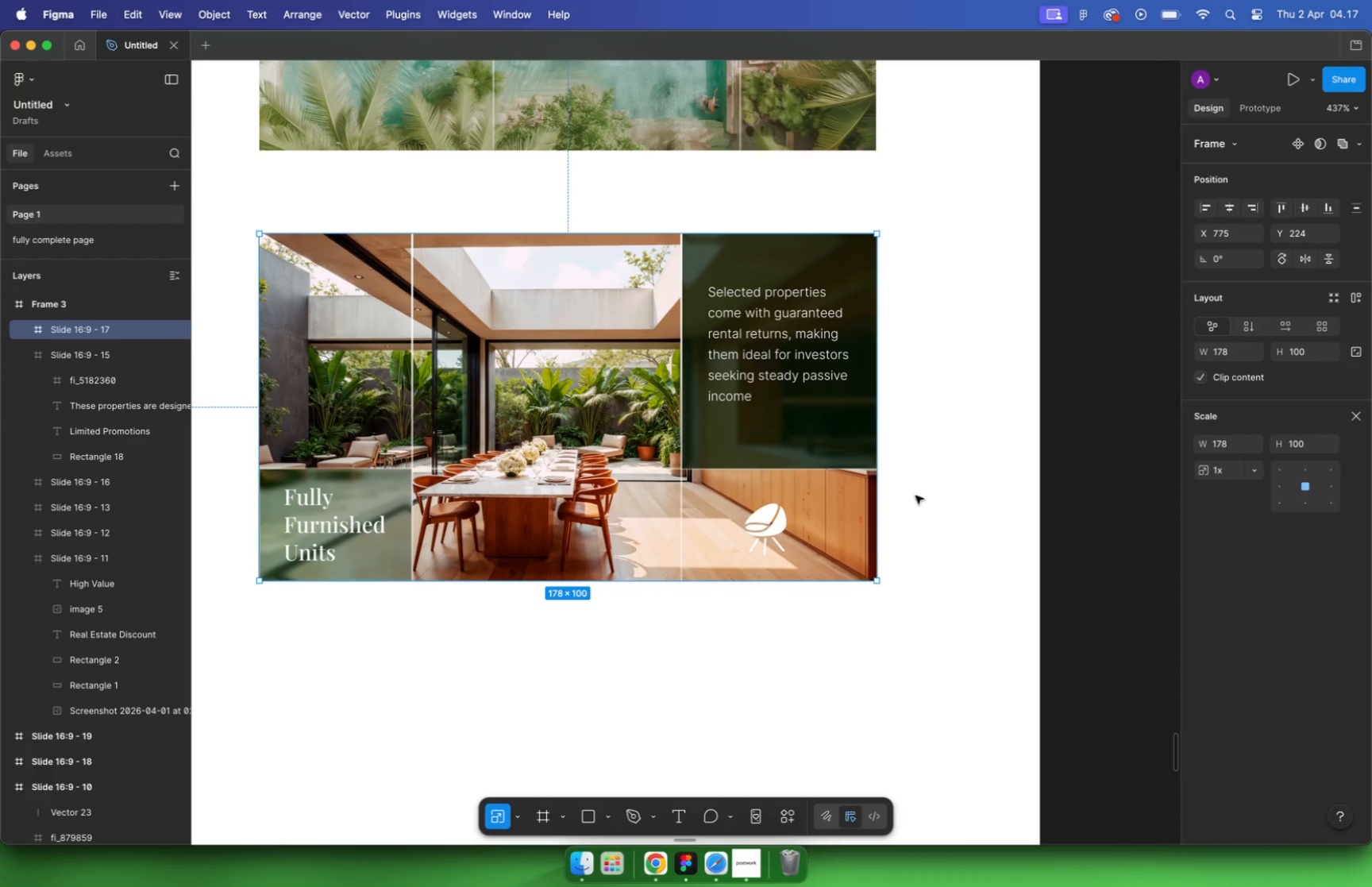 
left_click([873, 617])
 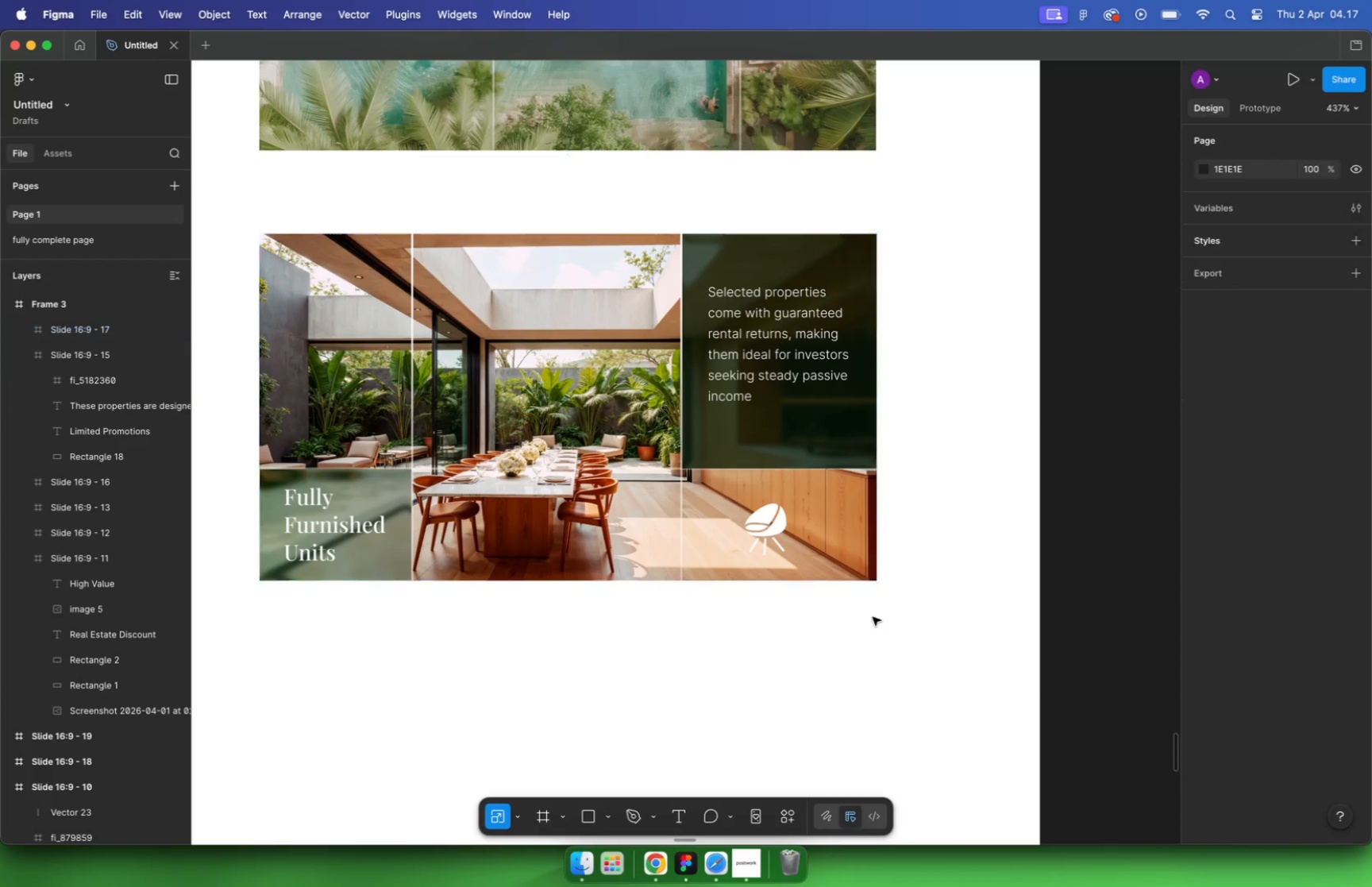 
hold_key(key=CommandLeft, duration=3.14)
scroll: coordinate [612, 507], scroll_direction: down, amount: 38.0
 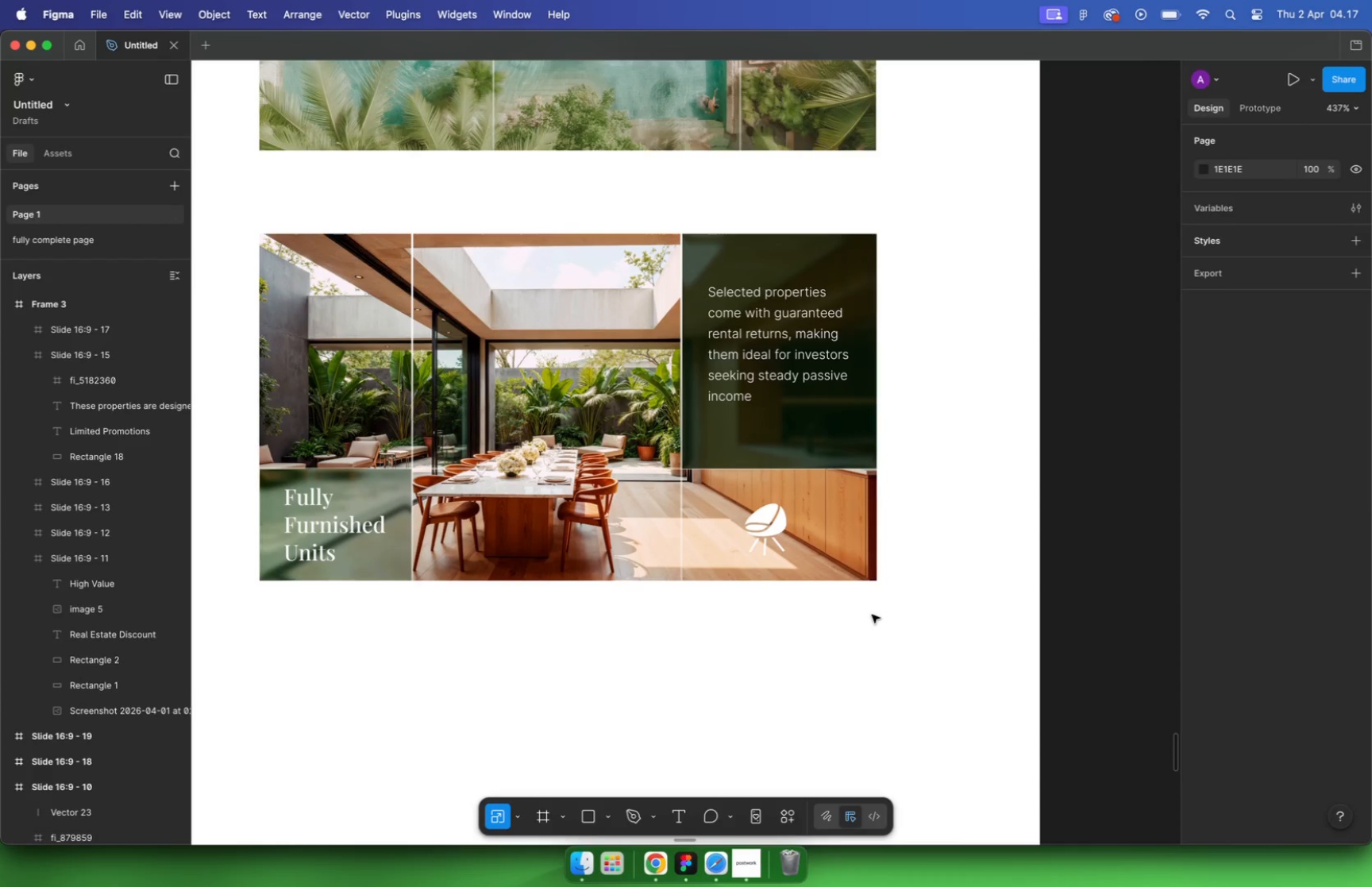 
scroll: coordinate [669, 513], scroll_direction: up, amount: 2.0
 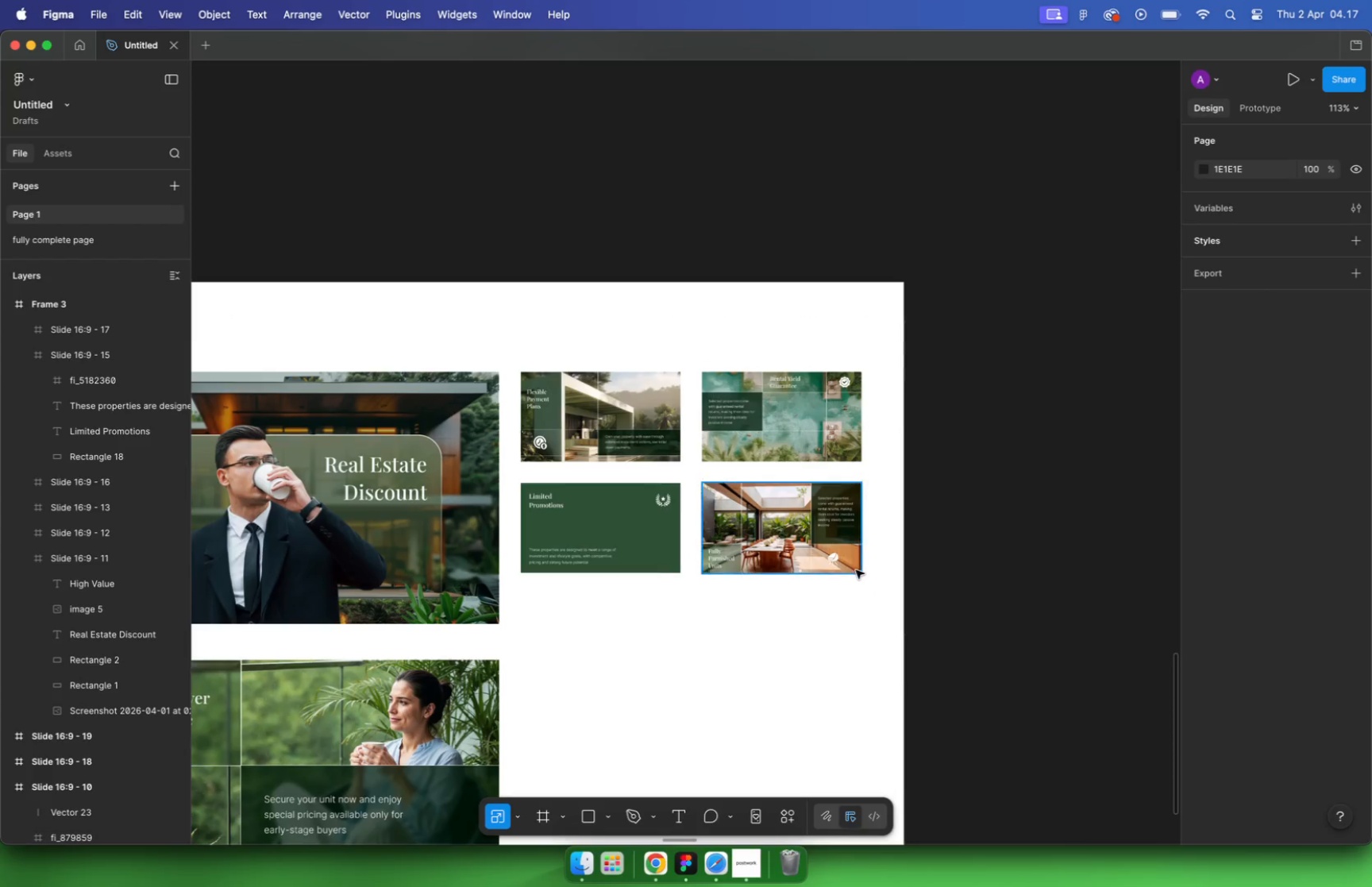 
left_click([946, 445])
 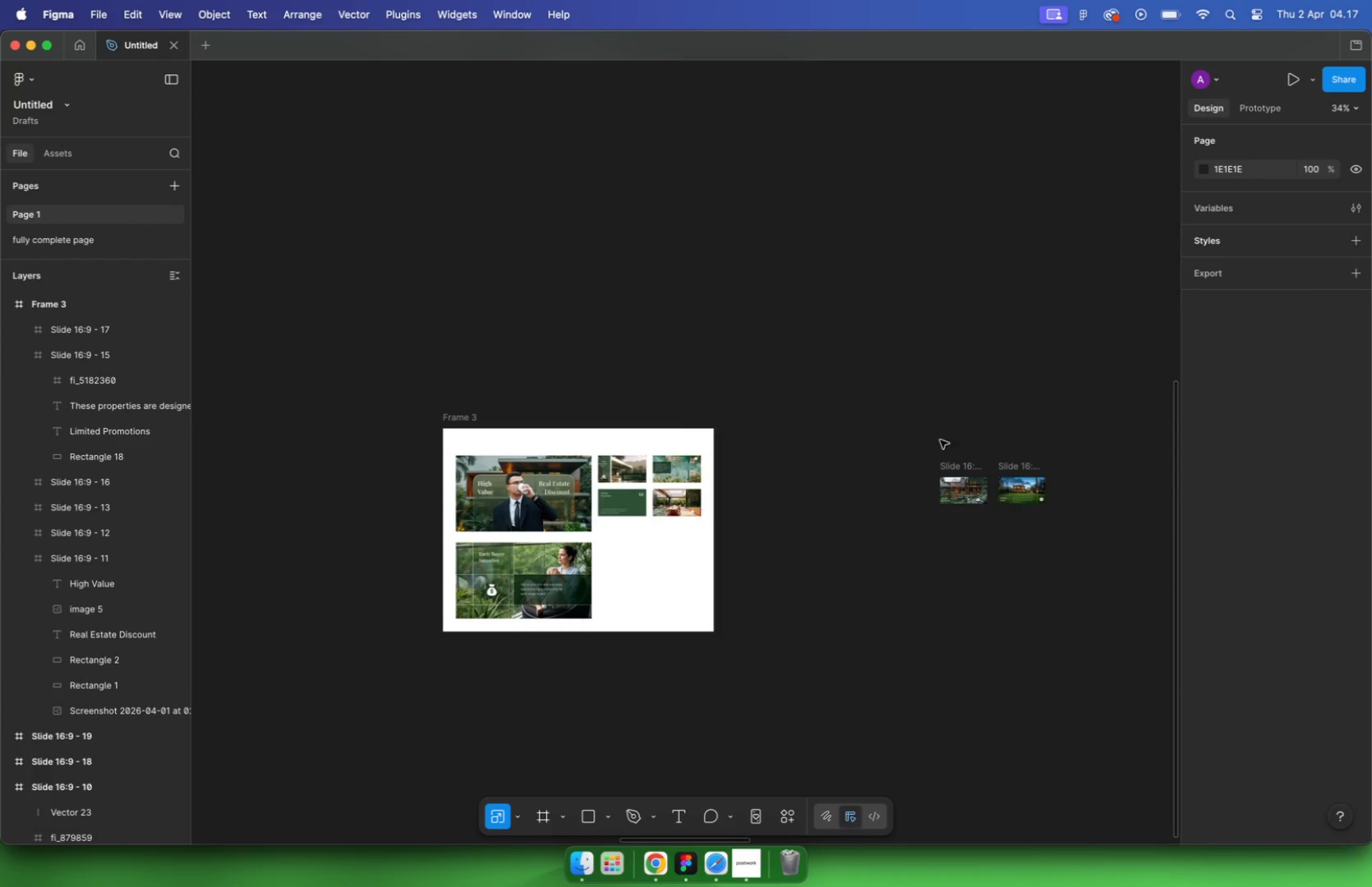 
scroll: coordinate [910, 461], scroll_direction: down, amount: 3.0
 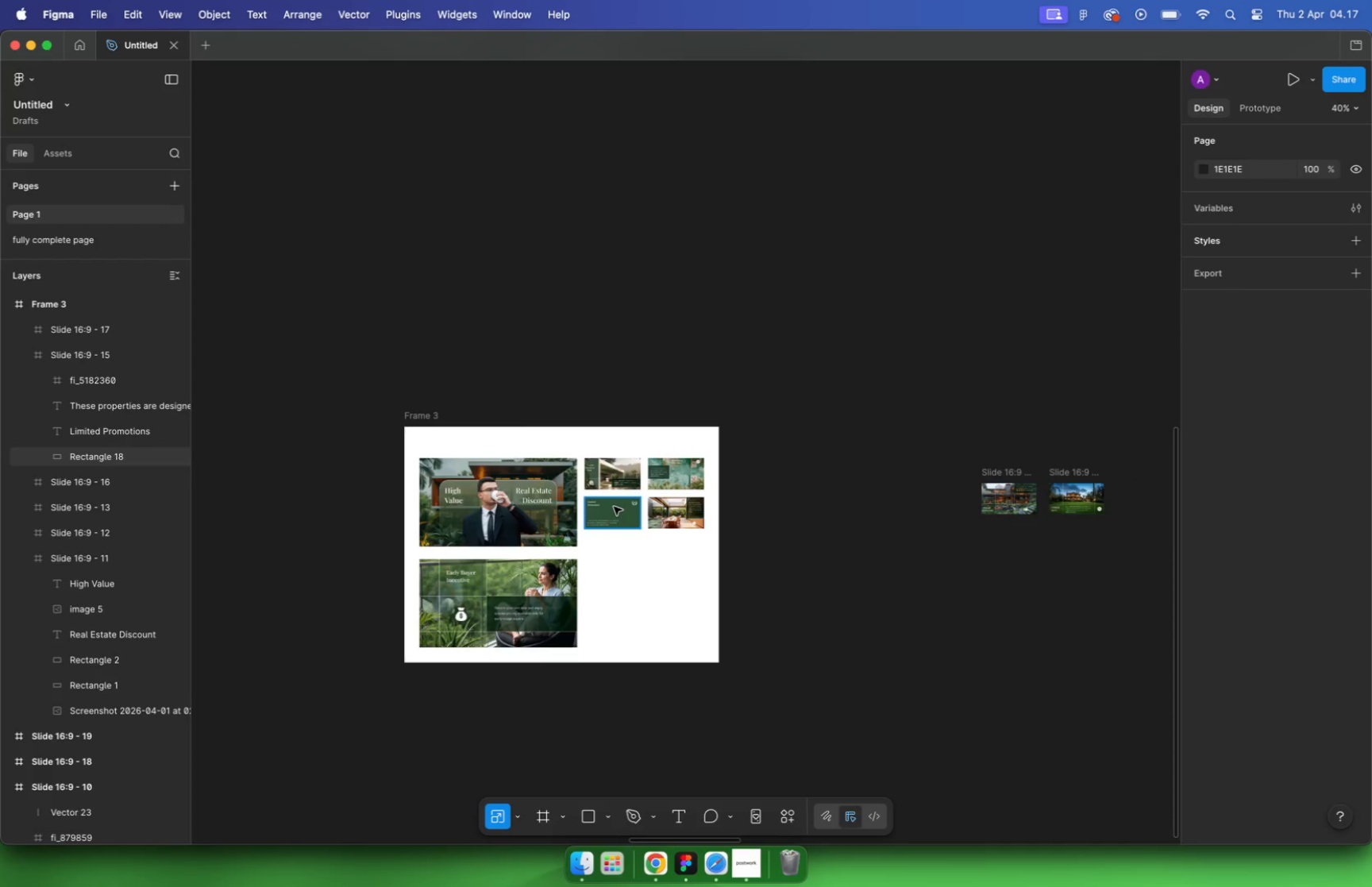 
left_click_drag(start_coordinate=[935, 438], to_coordinate=[1080, 570])
 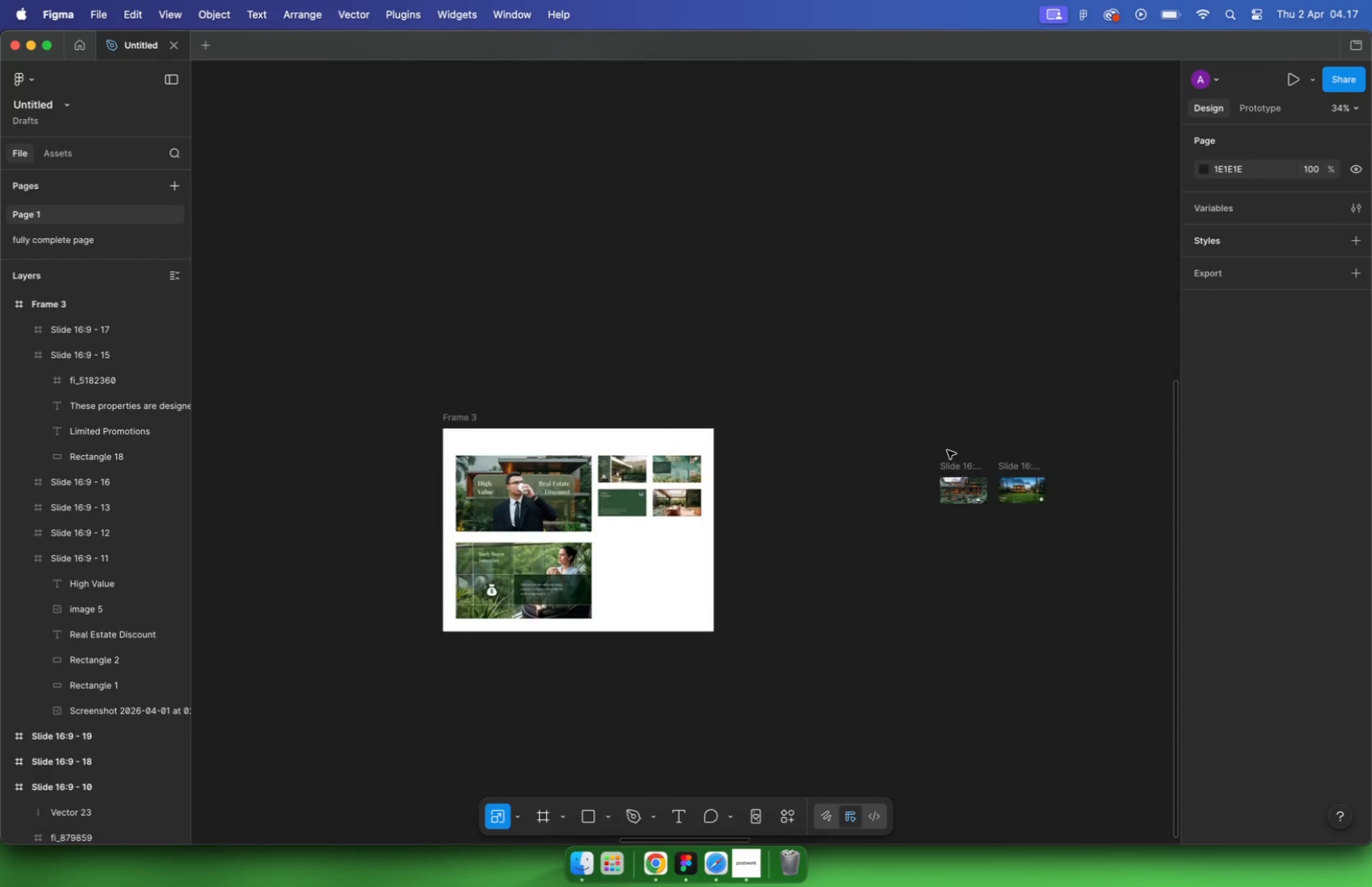 
left_click_drag(start_coordinate=[958, 467], to_coordinate=[746, 540])
 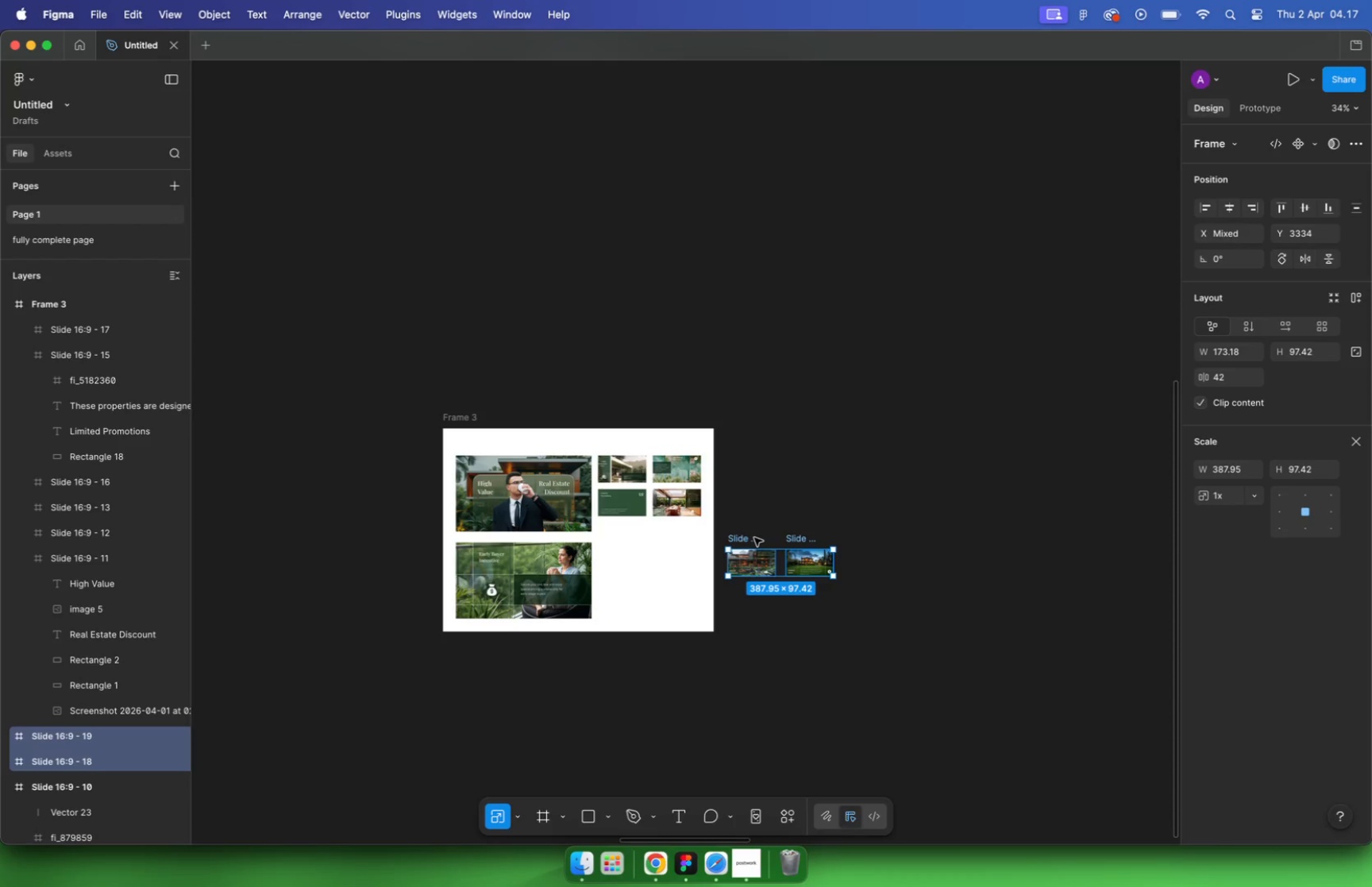 
wait(14.63)
 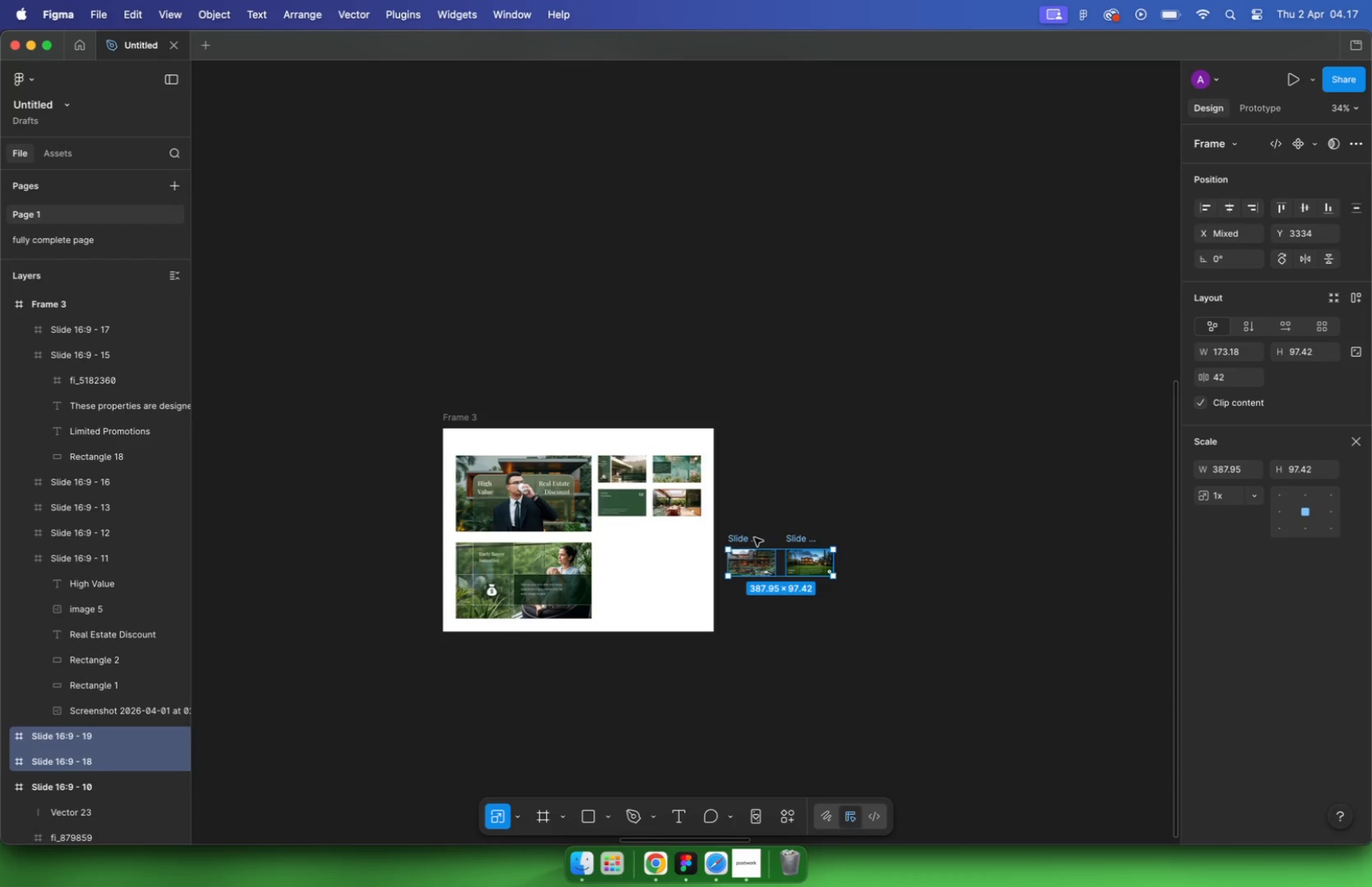 
hold_key(key=CommandLeft, duration=0.63)
scroll: coordinate [714, 547], scroll_direction: up, amount: 10.0
 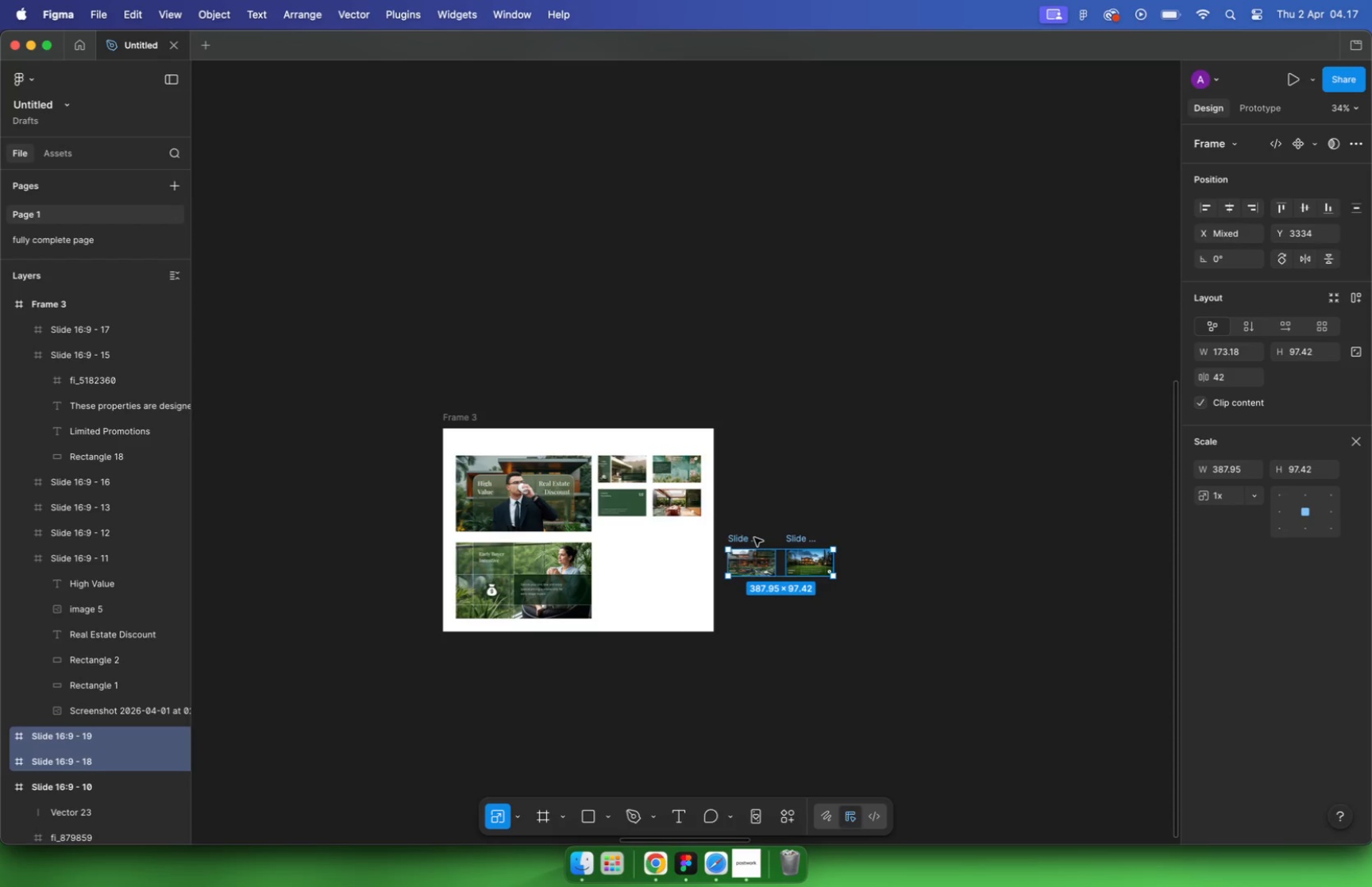 
left_click_drag(start_coordinate=[784, 539], to_coordinate=[514, 487])
 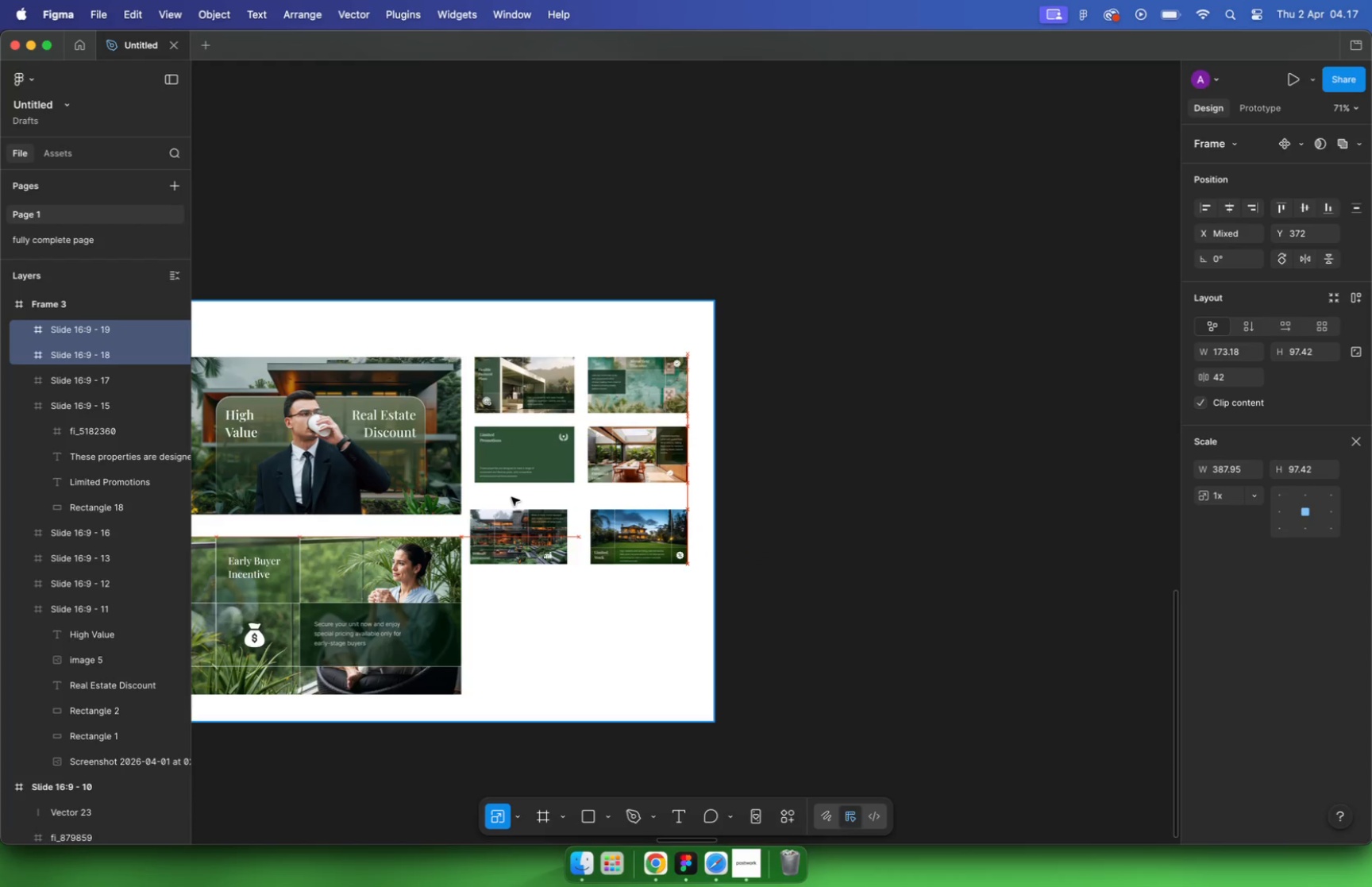 
hold_key(key=CommandLeft, duration=0.6)
scroll: coordinate [514, 489], scroll_direction: up, amount: 9.0
 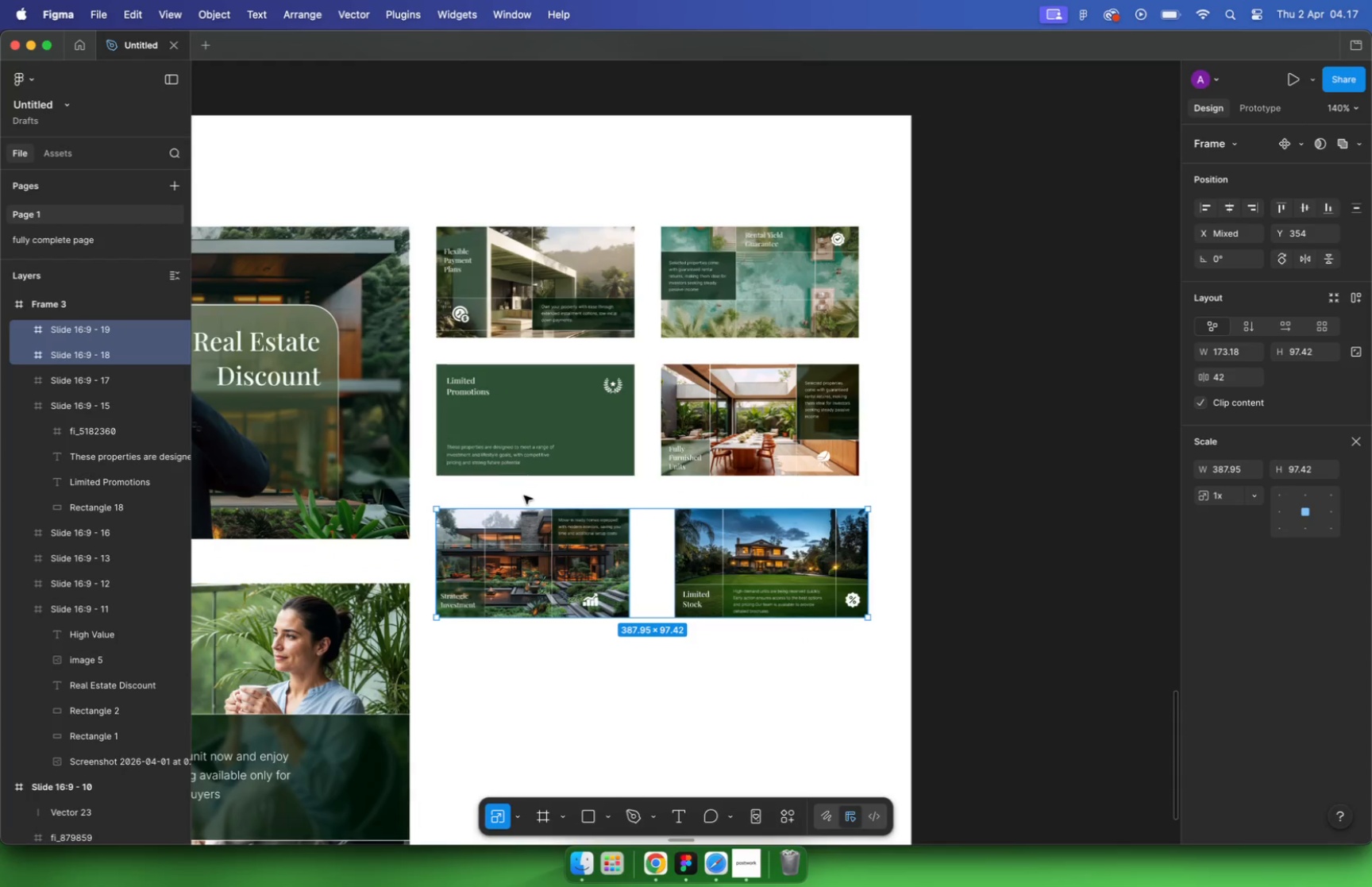 
left_click([642, 550])
 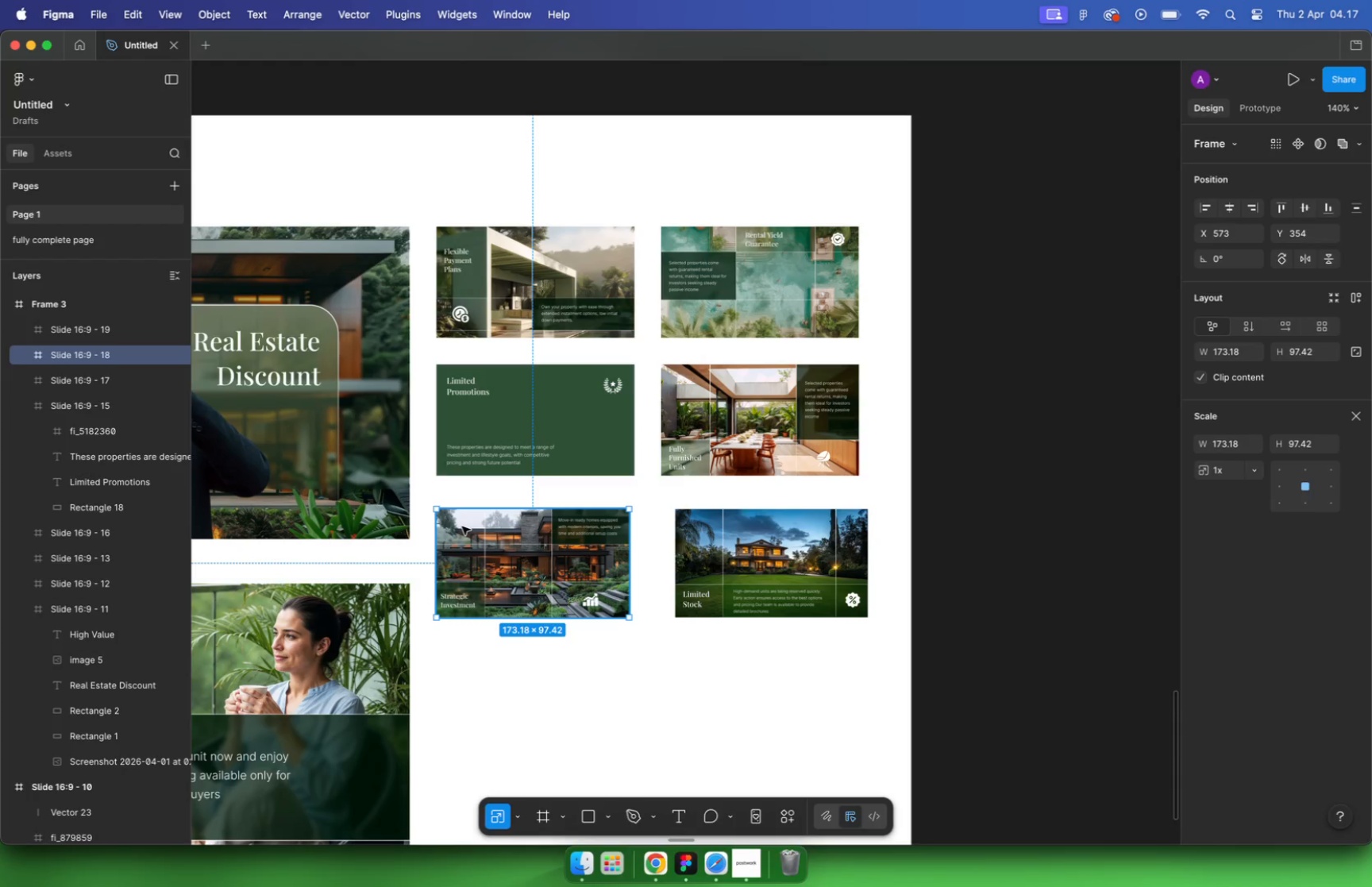 
left_click([535, 422])
 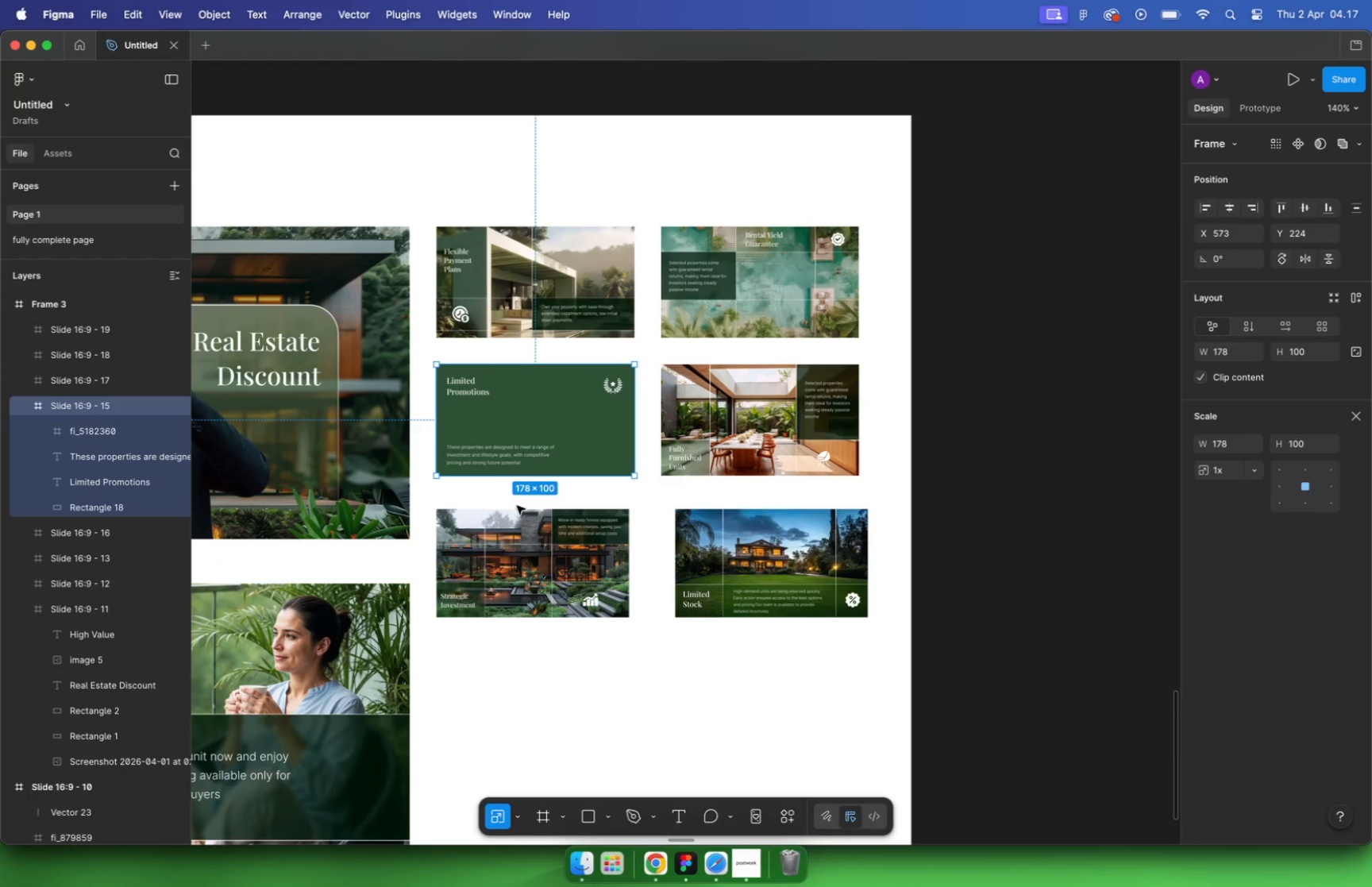 
left_click([520, 524])
 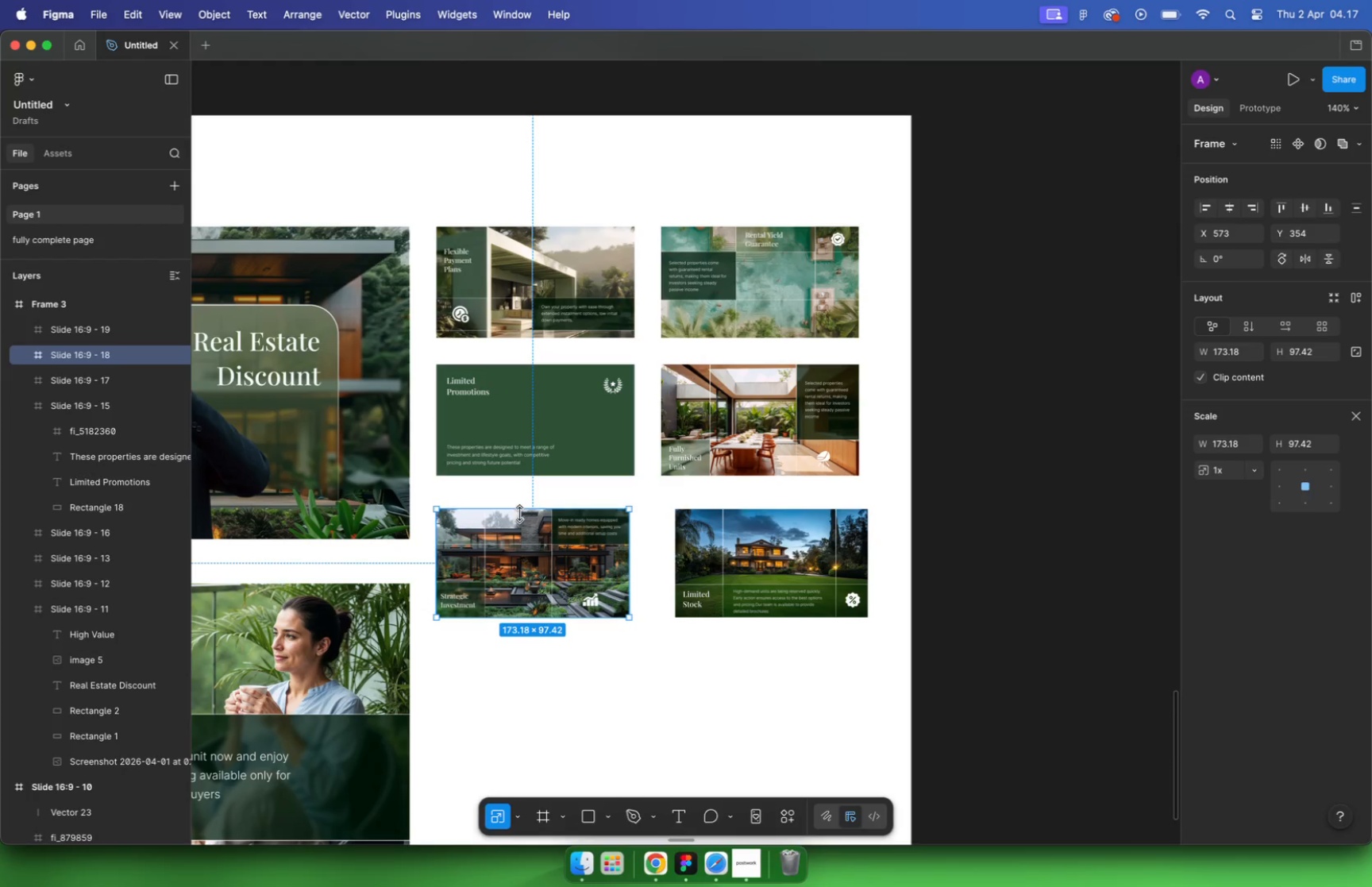 
hold_key(key=OptionLeft, duration=1.02)
 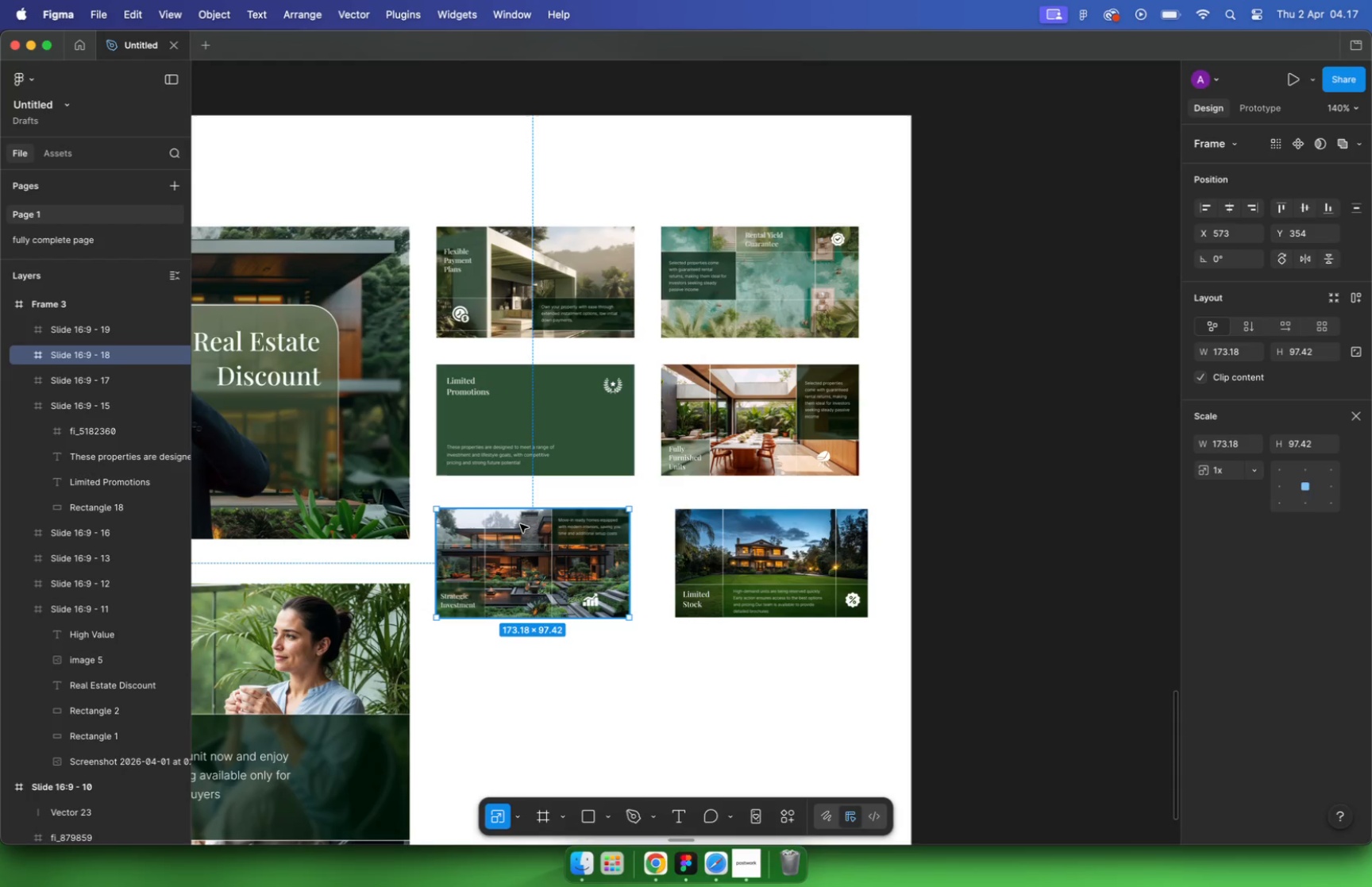 
hold_key(key=CommandLeft, duration=0.57)
scroll: coordinate [520, 476], scroll_direction: up, amount: 8.0
 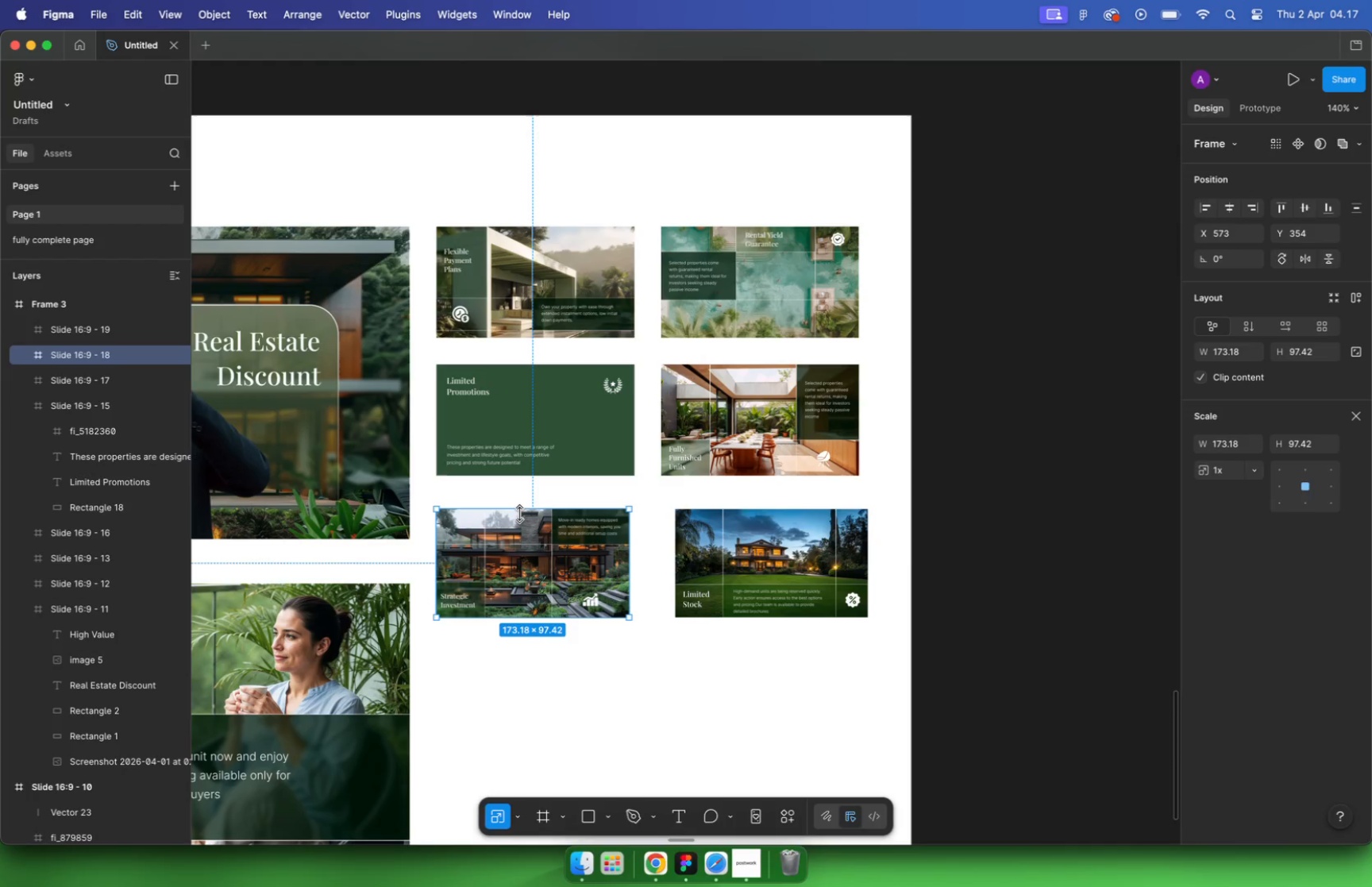 
left_click_drag(start_coordinate=[536, 584], to_coordinate=[536, 571])
 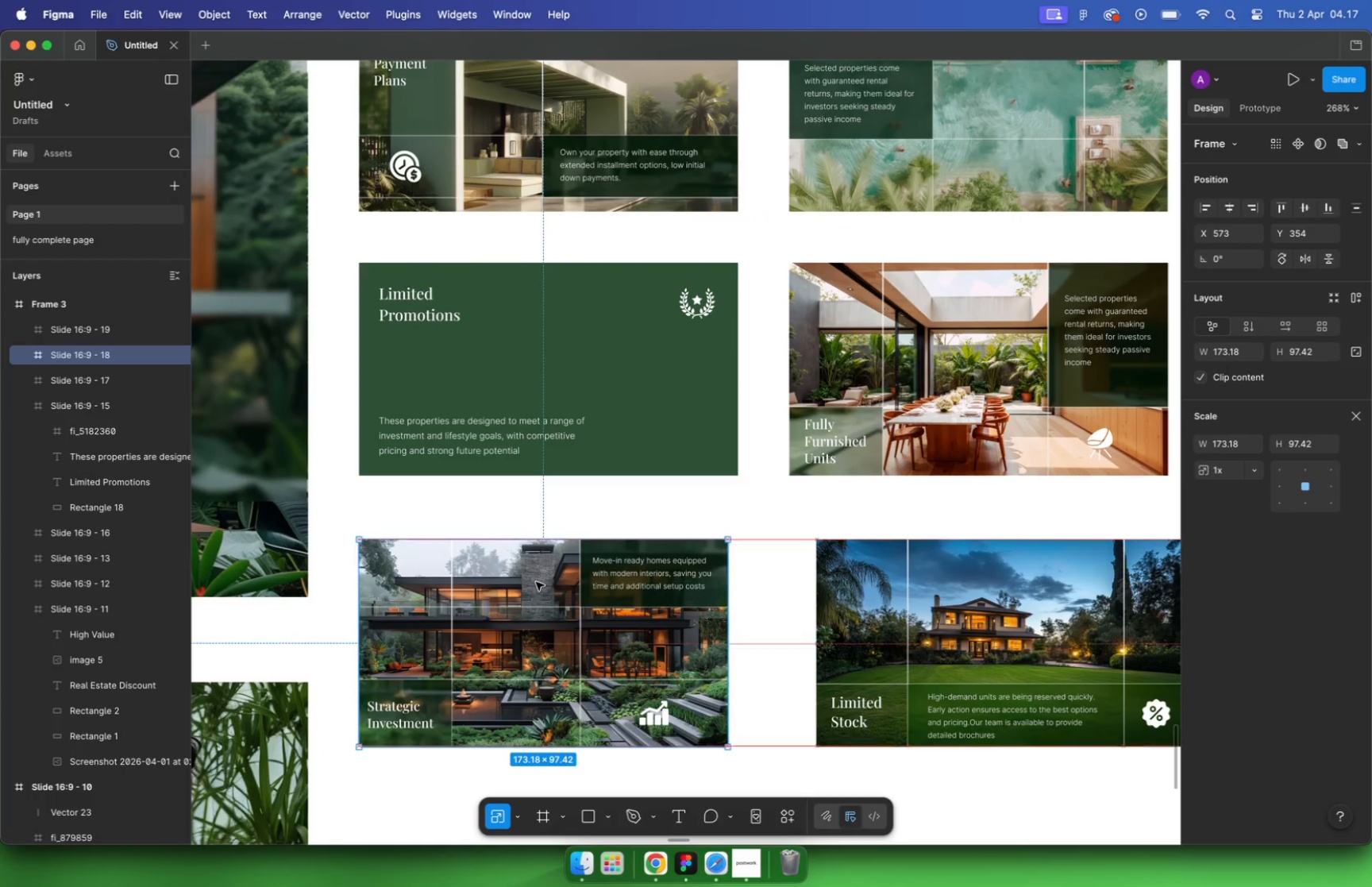 
hold_key(key=ShiftLeft, duration=1.72)
 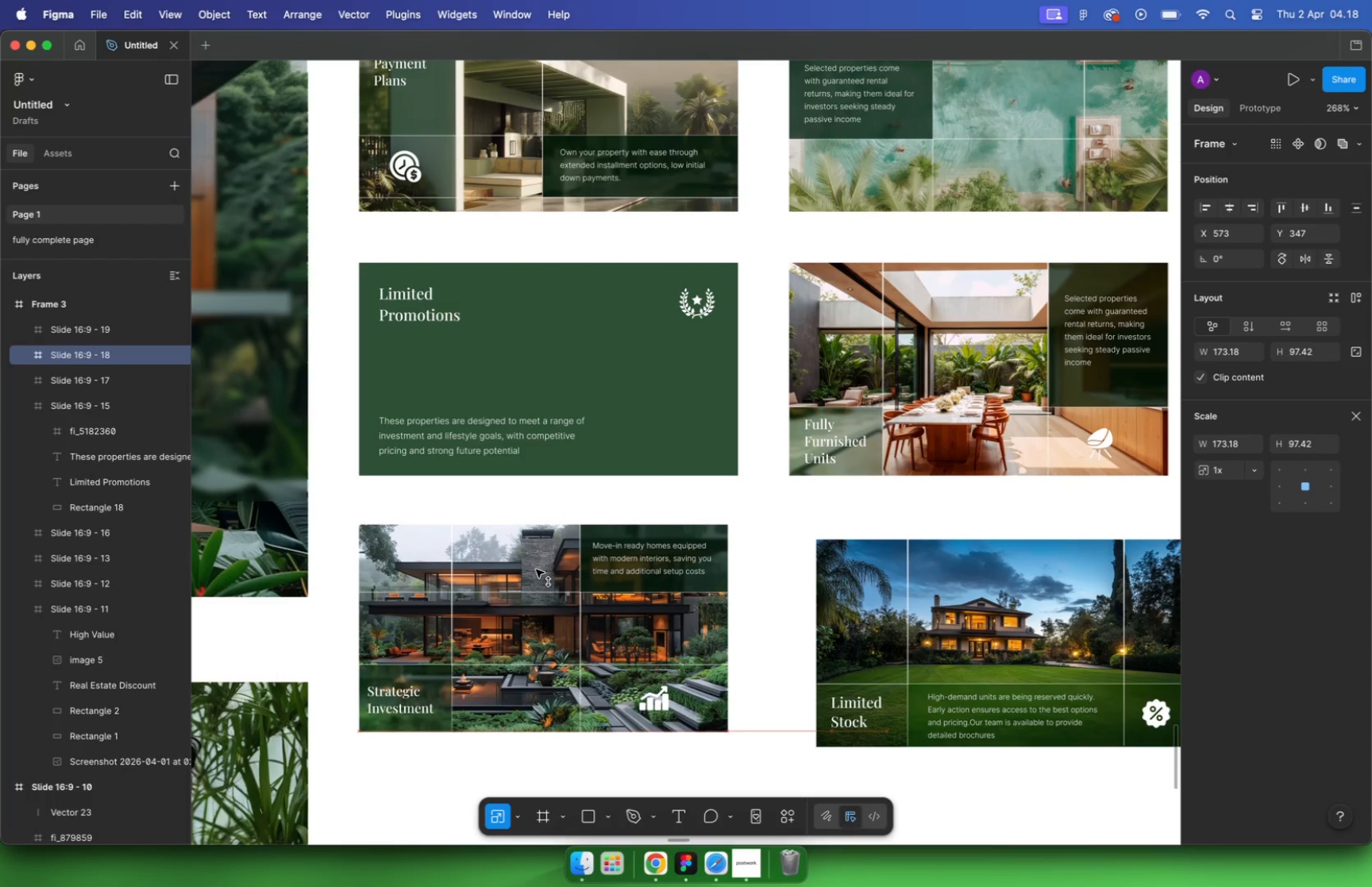 
left_click_drag(start_coordinate=[730, 735], to_coordinate=[733, 739])
 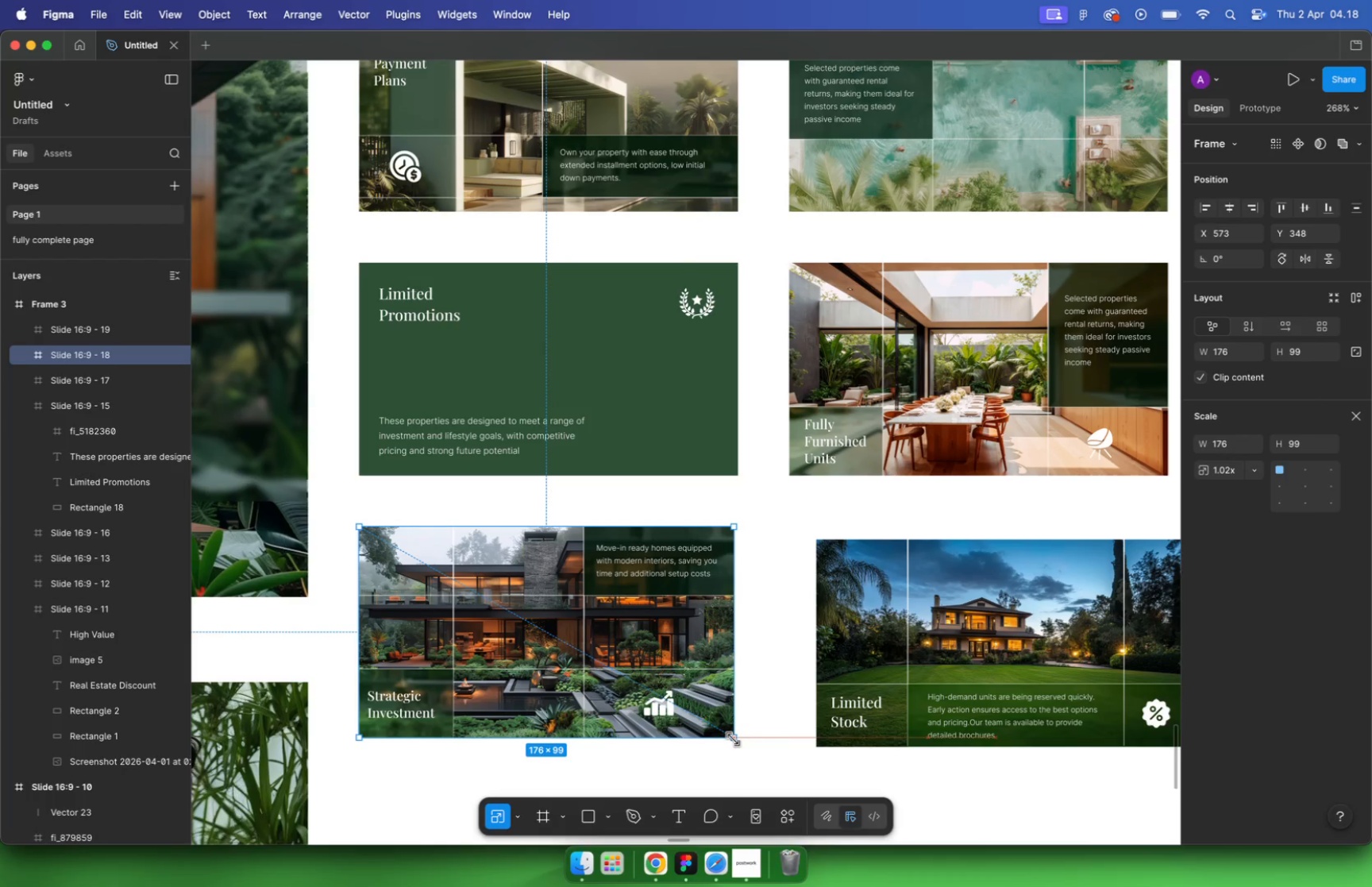 
hold_key(key=ShiftLeft, duration=4.1)
 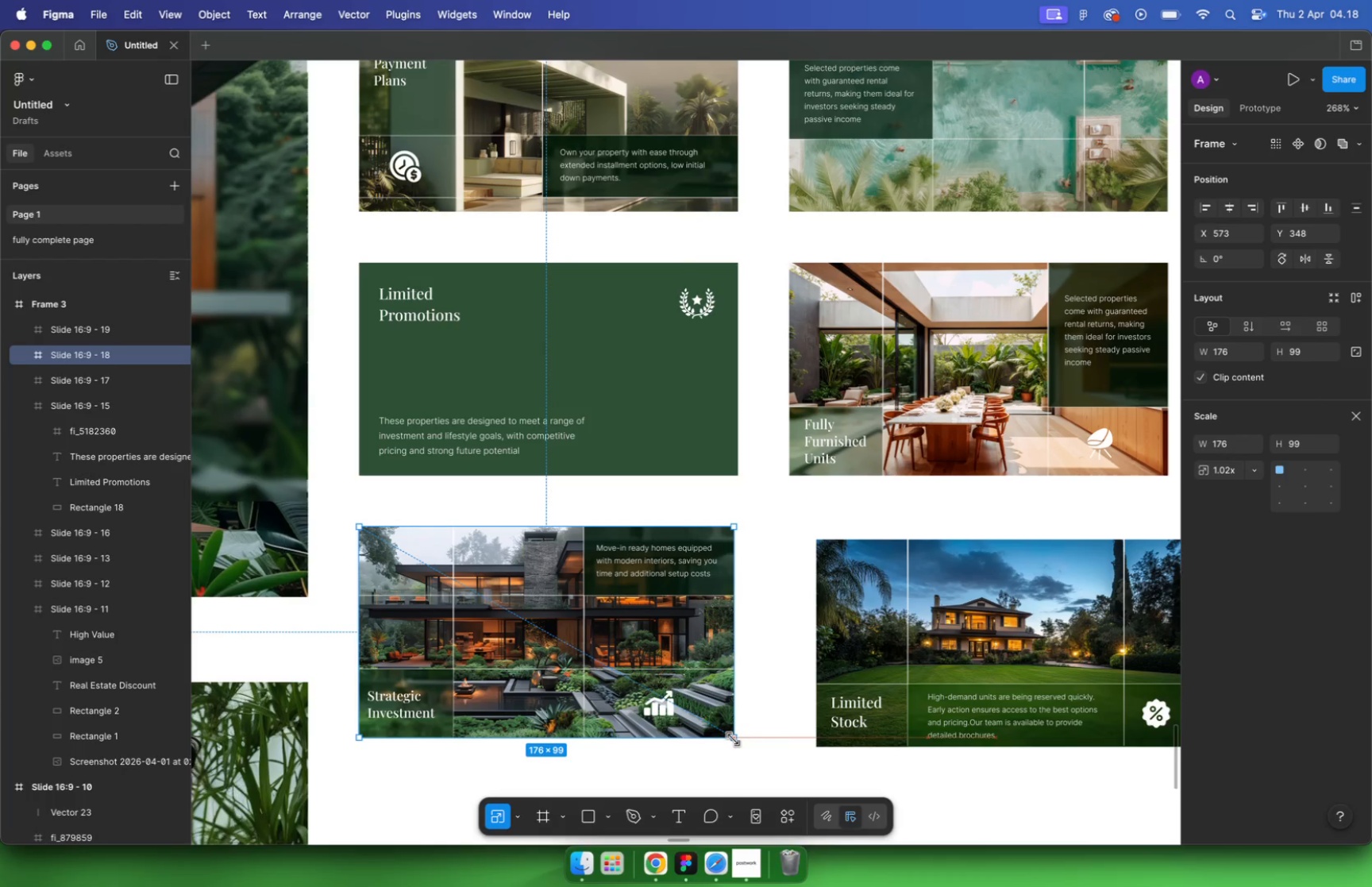 
hold_key(key=ShiftLeft, duration=3.31)
 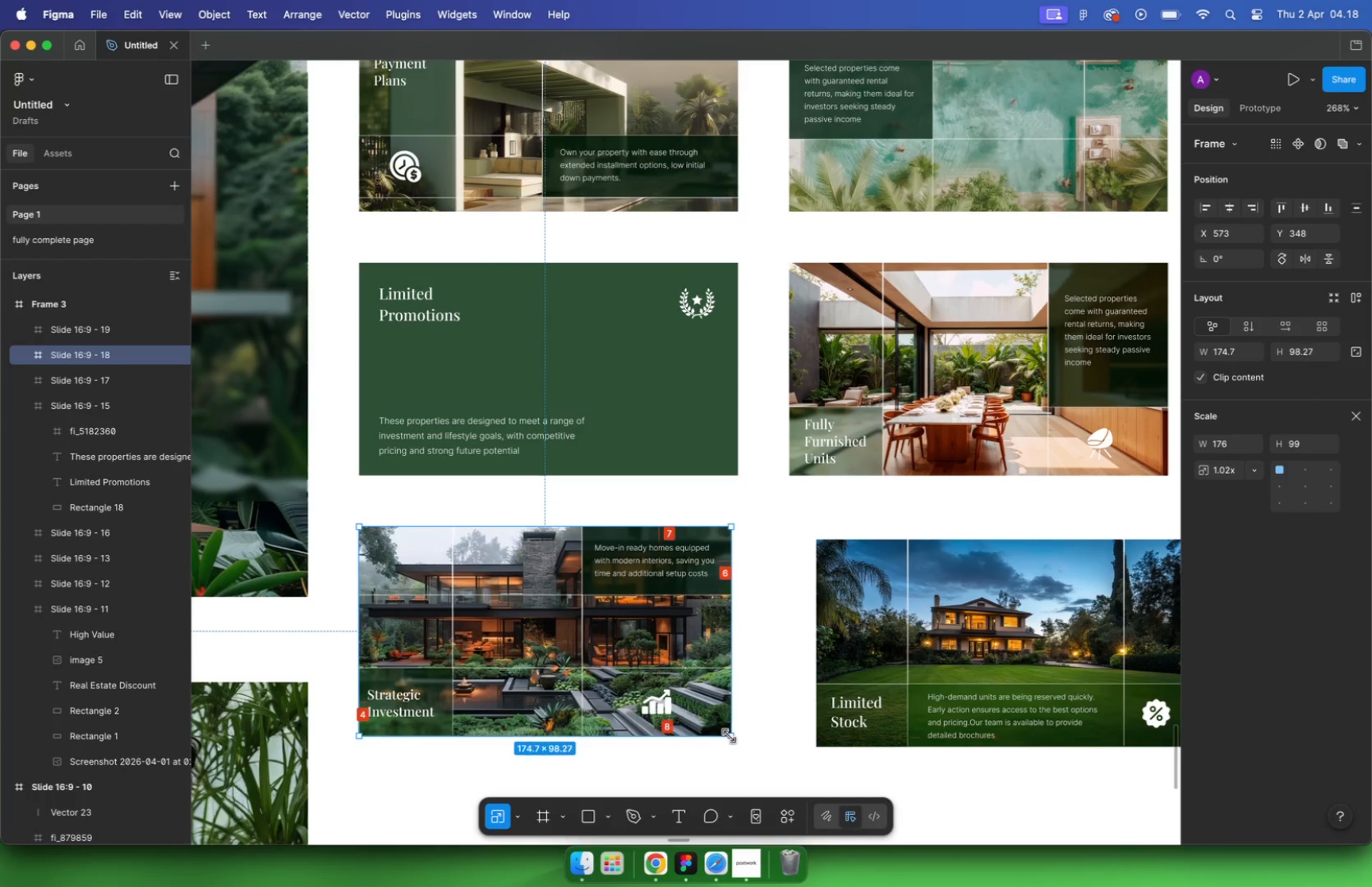 
hold_key(key=CommandLeft, duration=1.07)
scroll: coordinate [670, 742], scroll_direction: up, amount: 7.0
 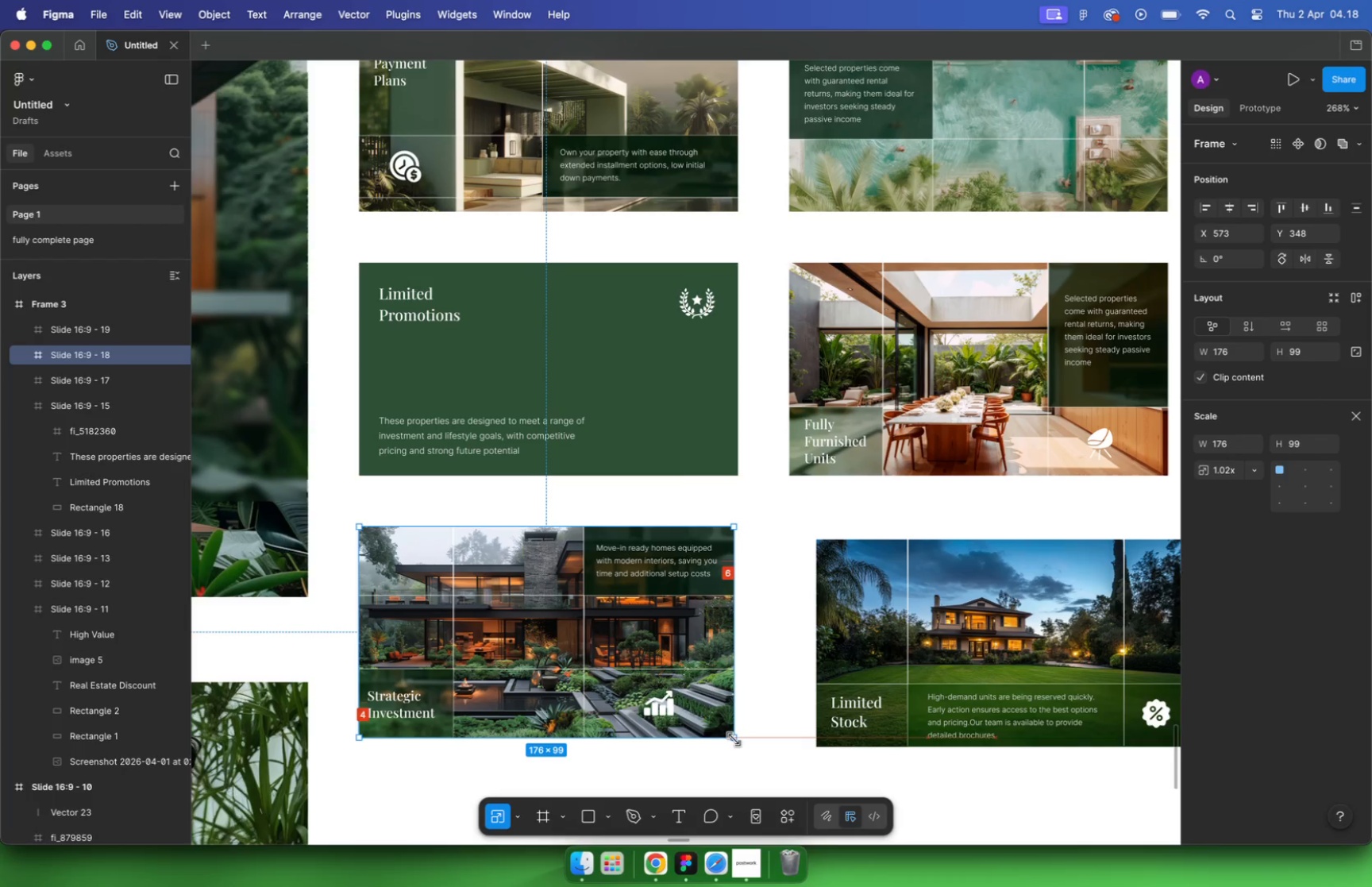 
hold_key(key=ShiftLeft, duration=1.22)
 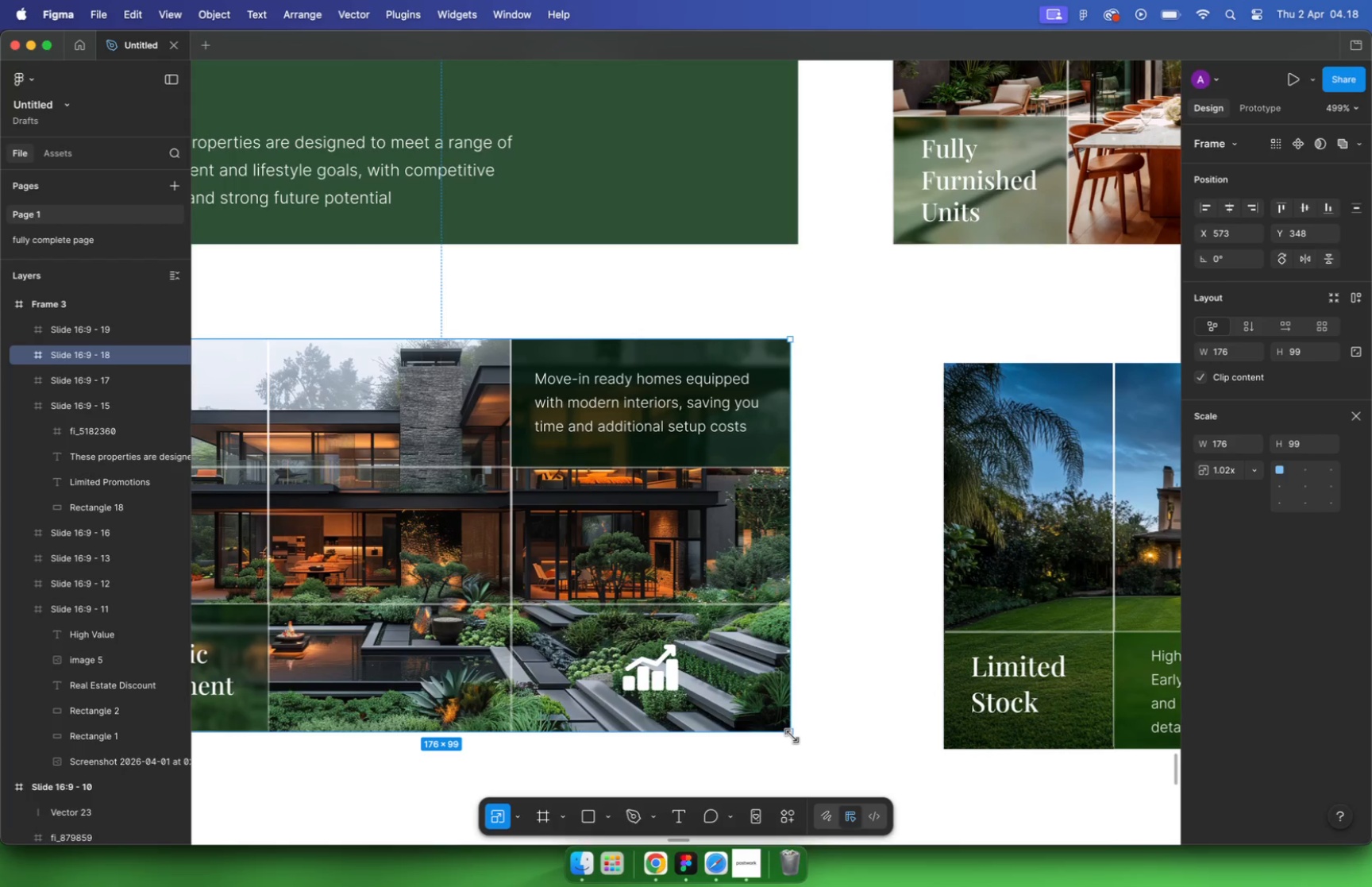 
hold_key(key=CommandLeft, duration=0.88)
scroll: coordinate [788, 739], scroll_direction: up, amount: 22.0
 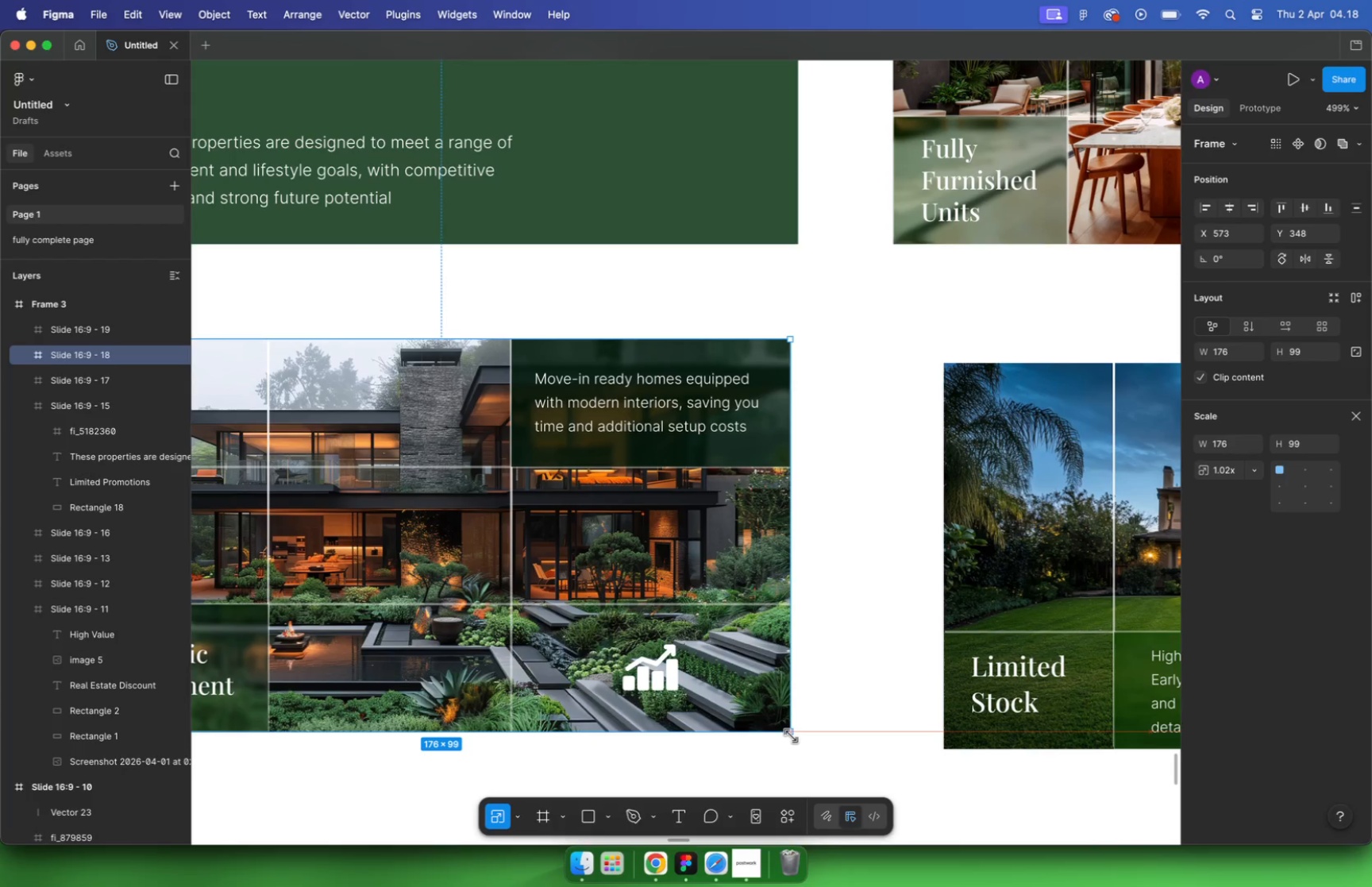 
hold_key(key=CommandLeft, duration=1.72)
scroll: coordinate [697, 648], scroll_direction: down, amount: 12.0
 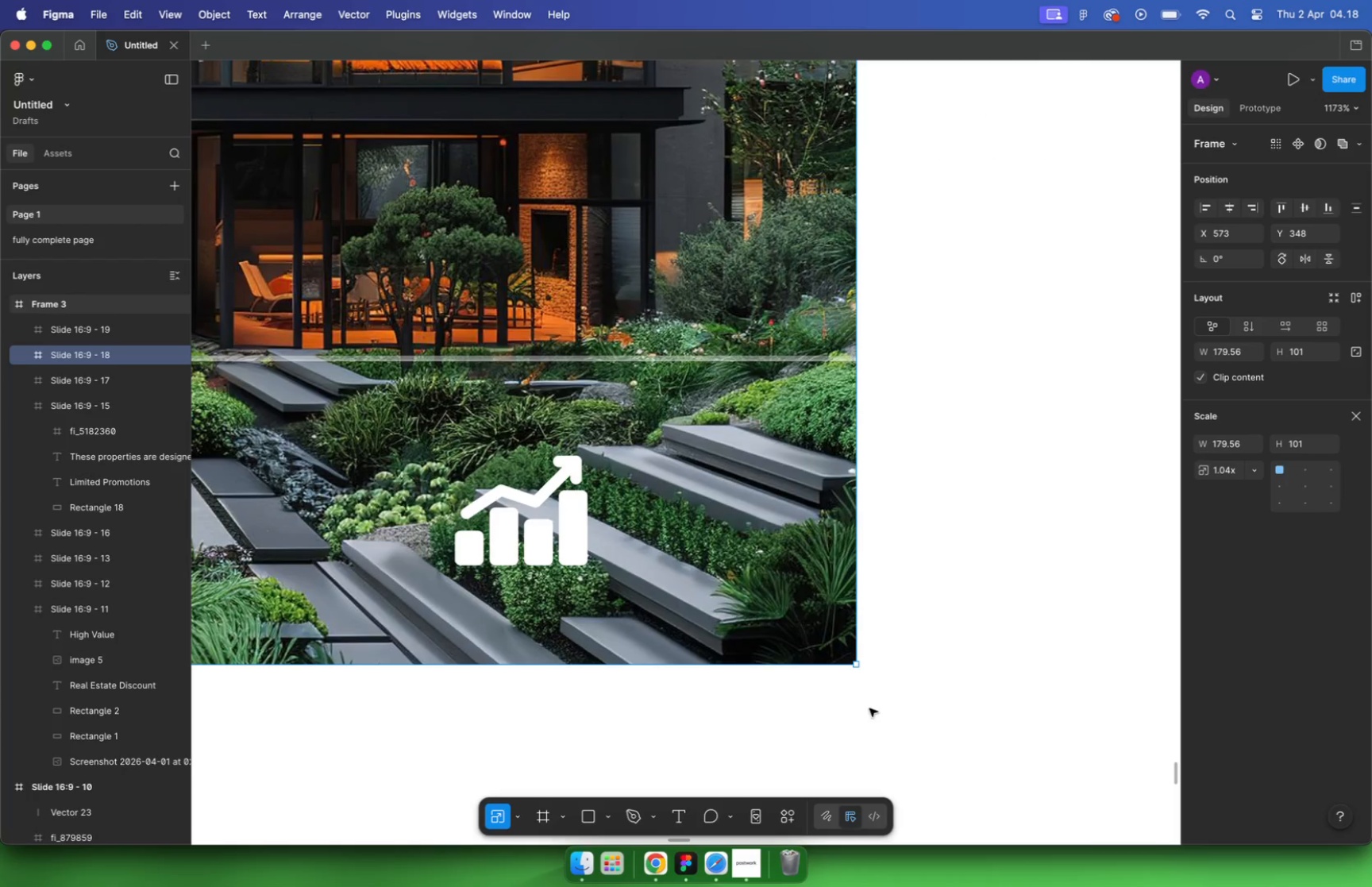 
left_click_drag(start_coordinate=[867, 664], to_coordinate=[858, 658])
 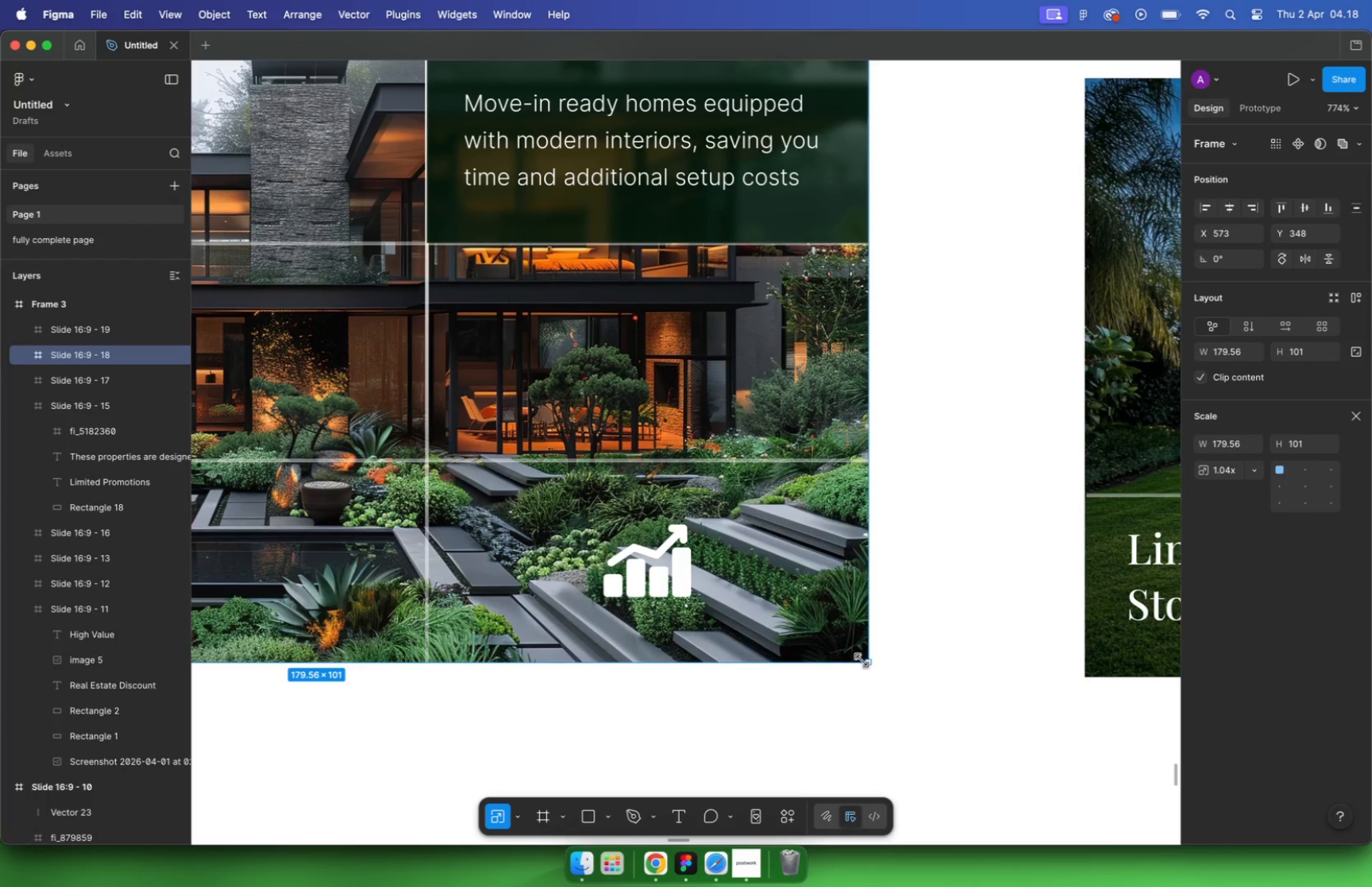 
hold_key(key=CommandLeft, duration=0.61)
scroll: coordinate [722, 650], scroll_direction: down, amount: 11.0
 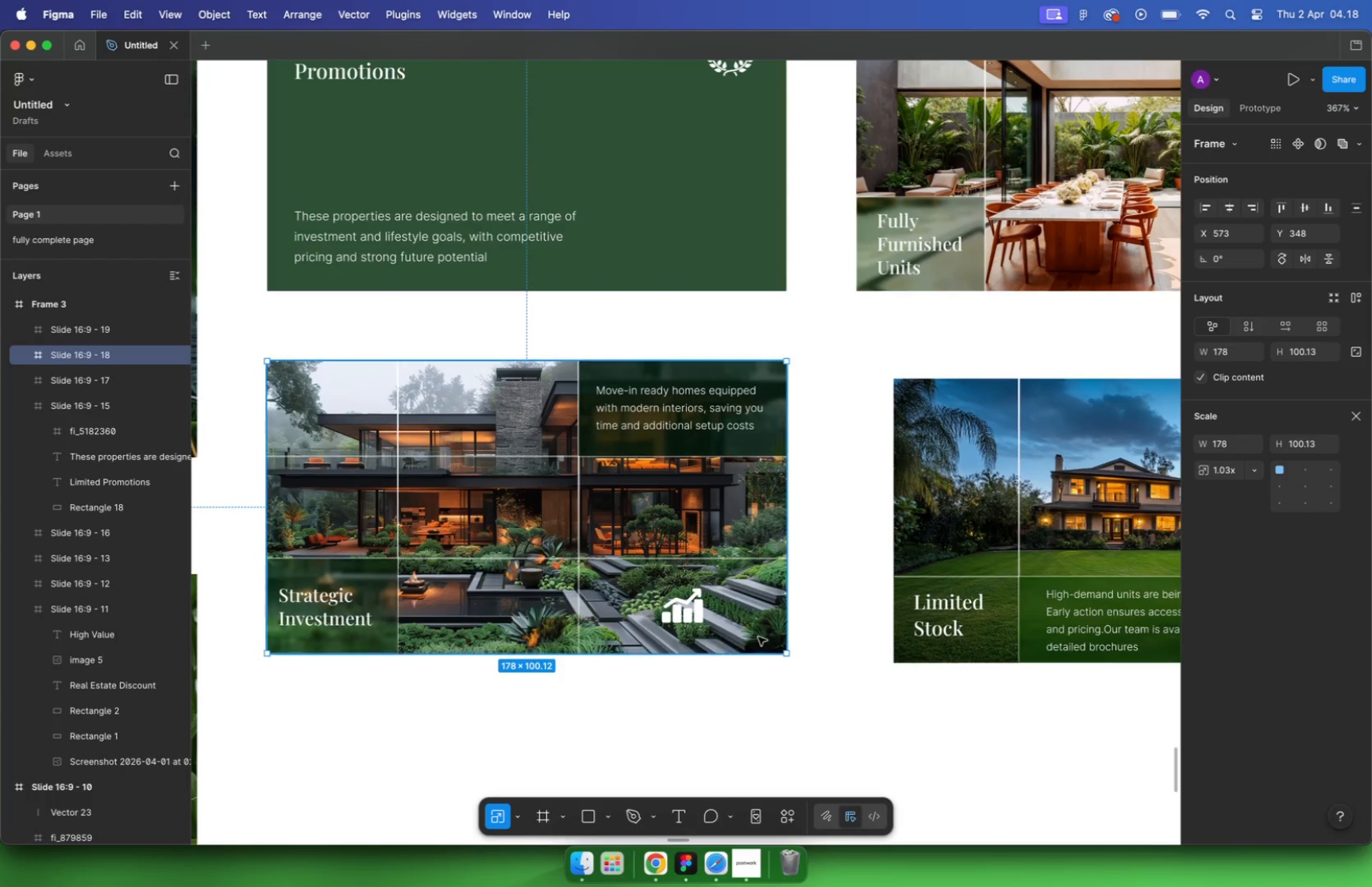 
left_click([1317, 349])
 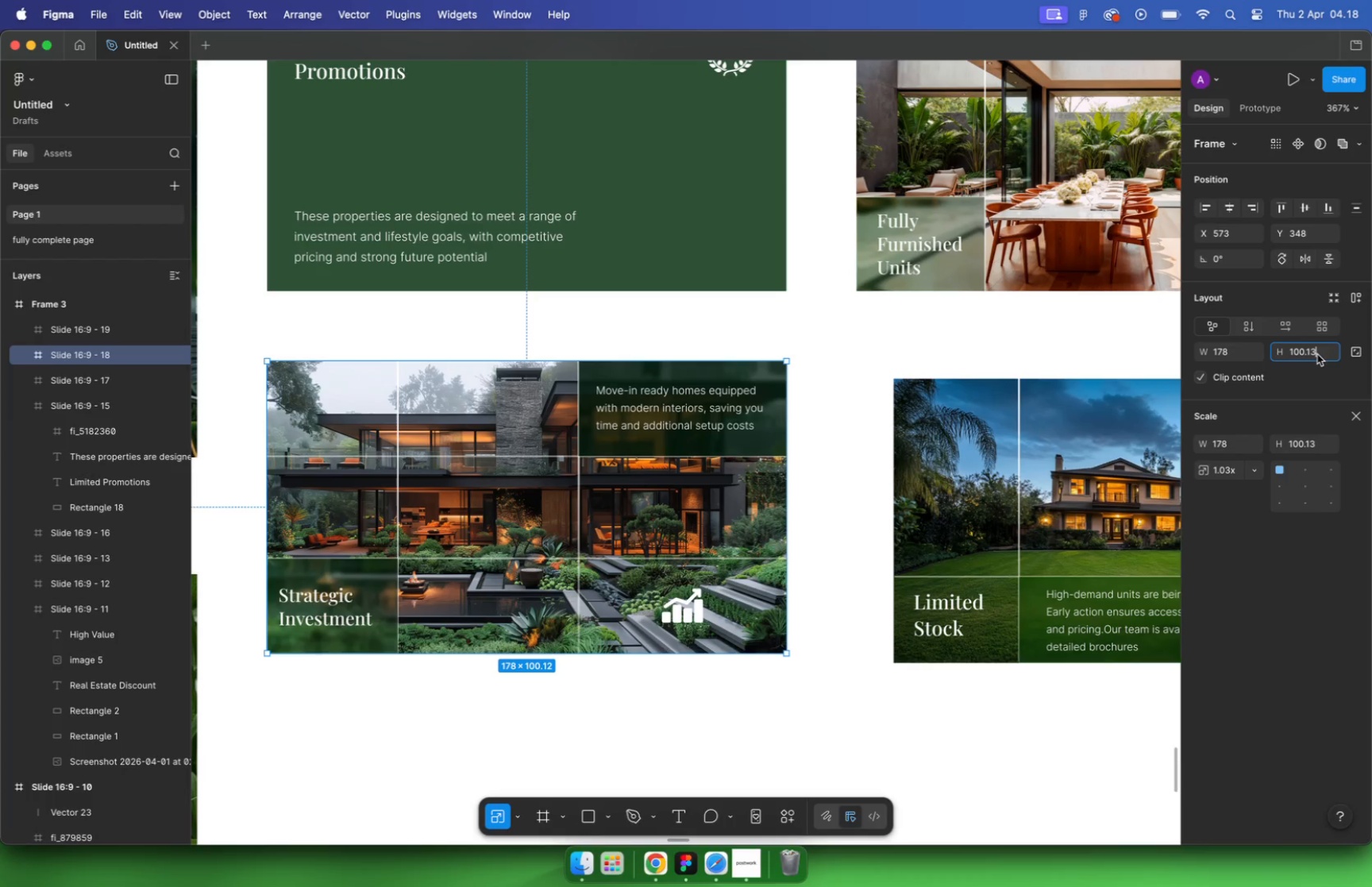 
key(Backspace)
 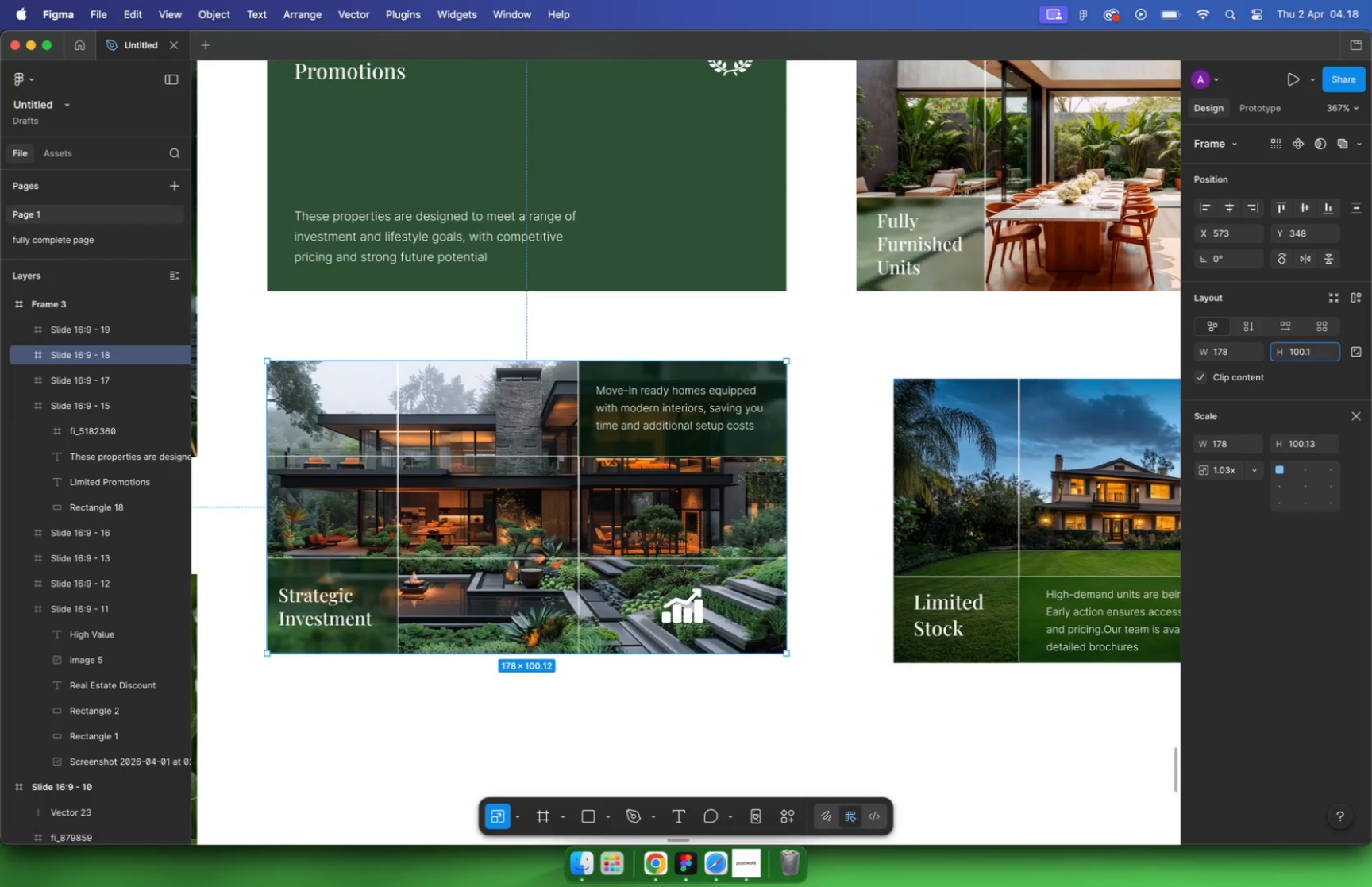 
key(Backspace)
 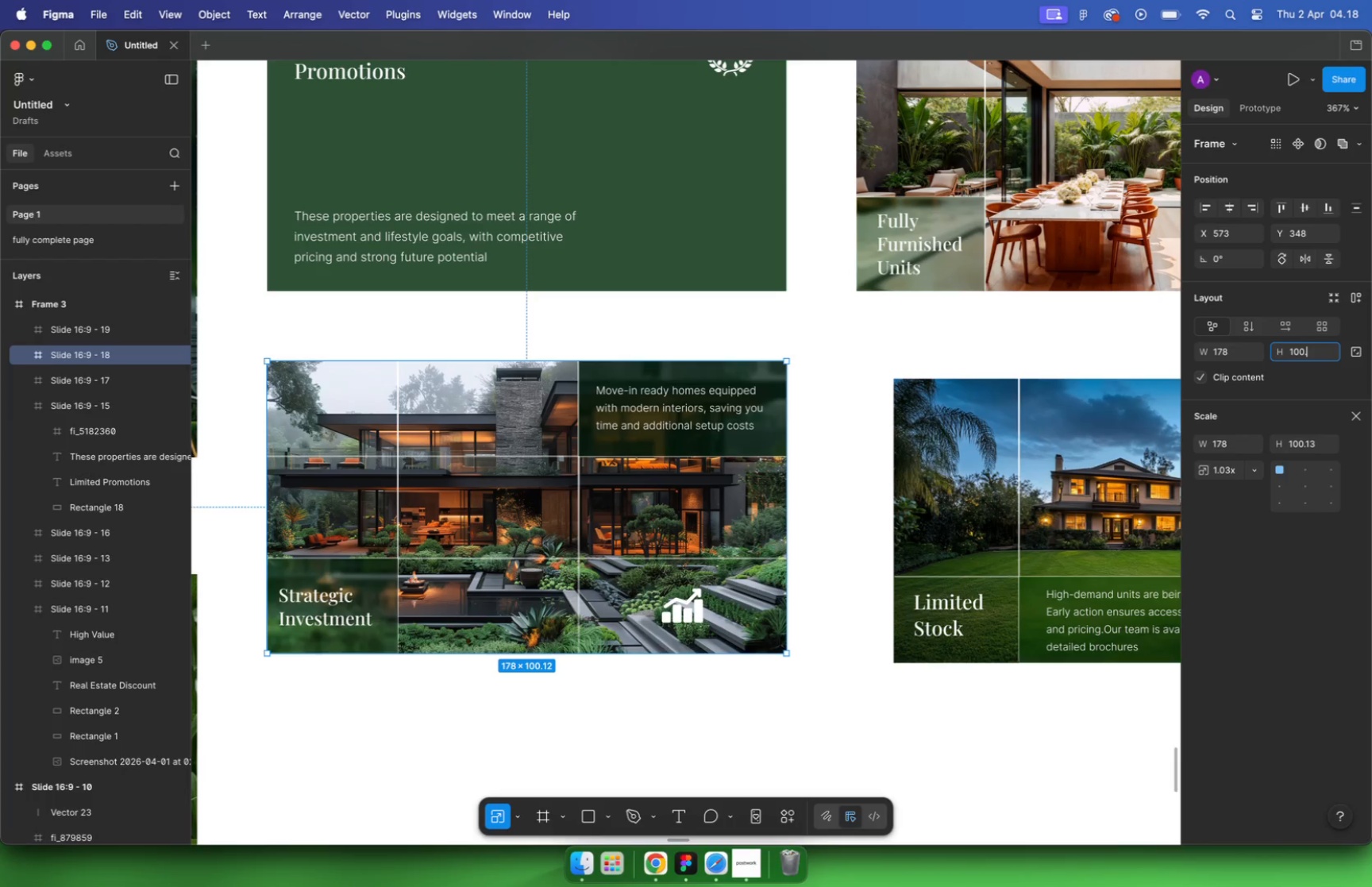 
key(Backspace)
 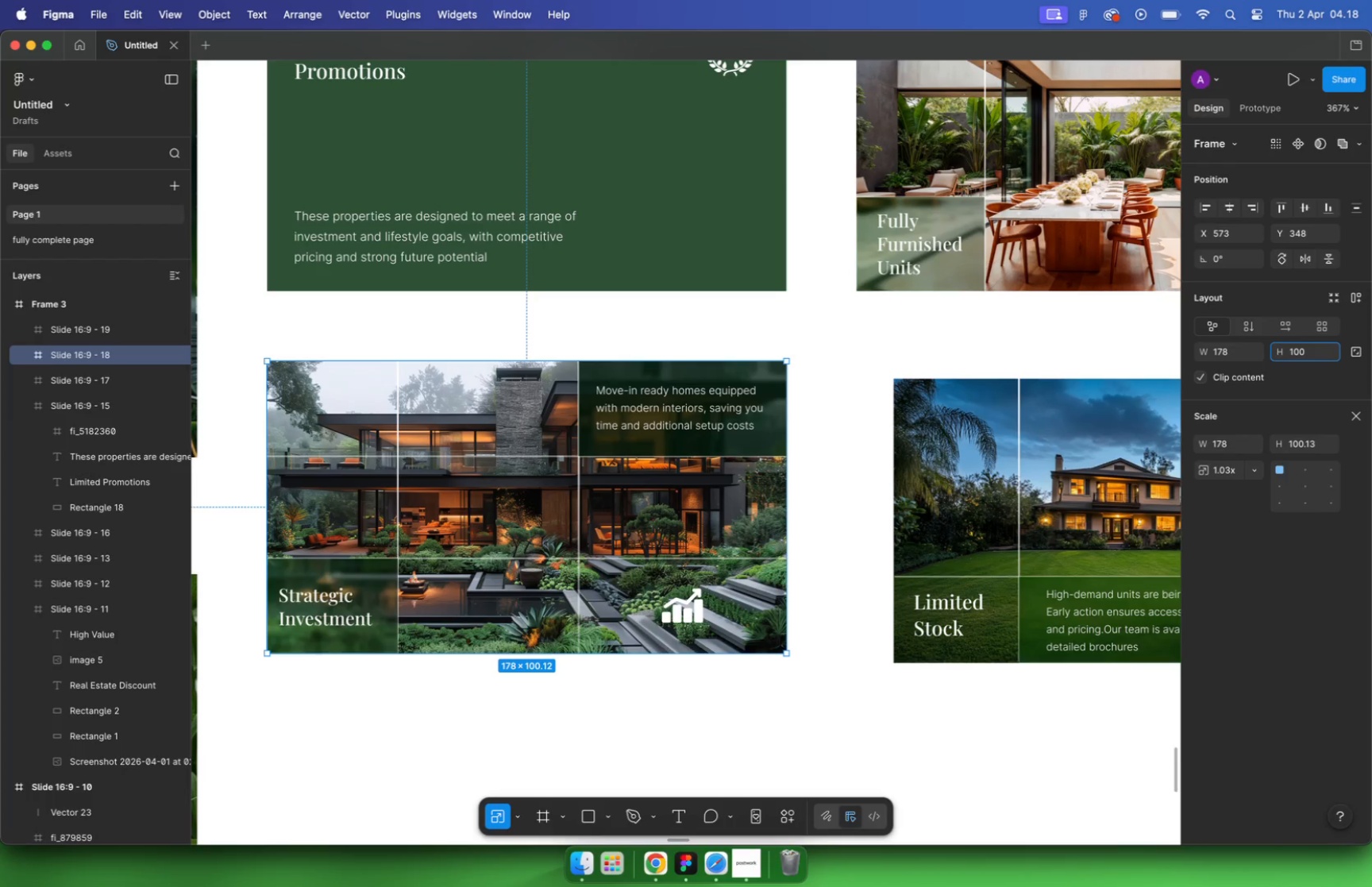 
key(Enter)
 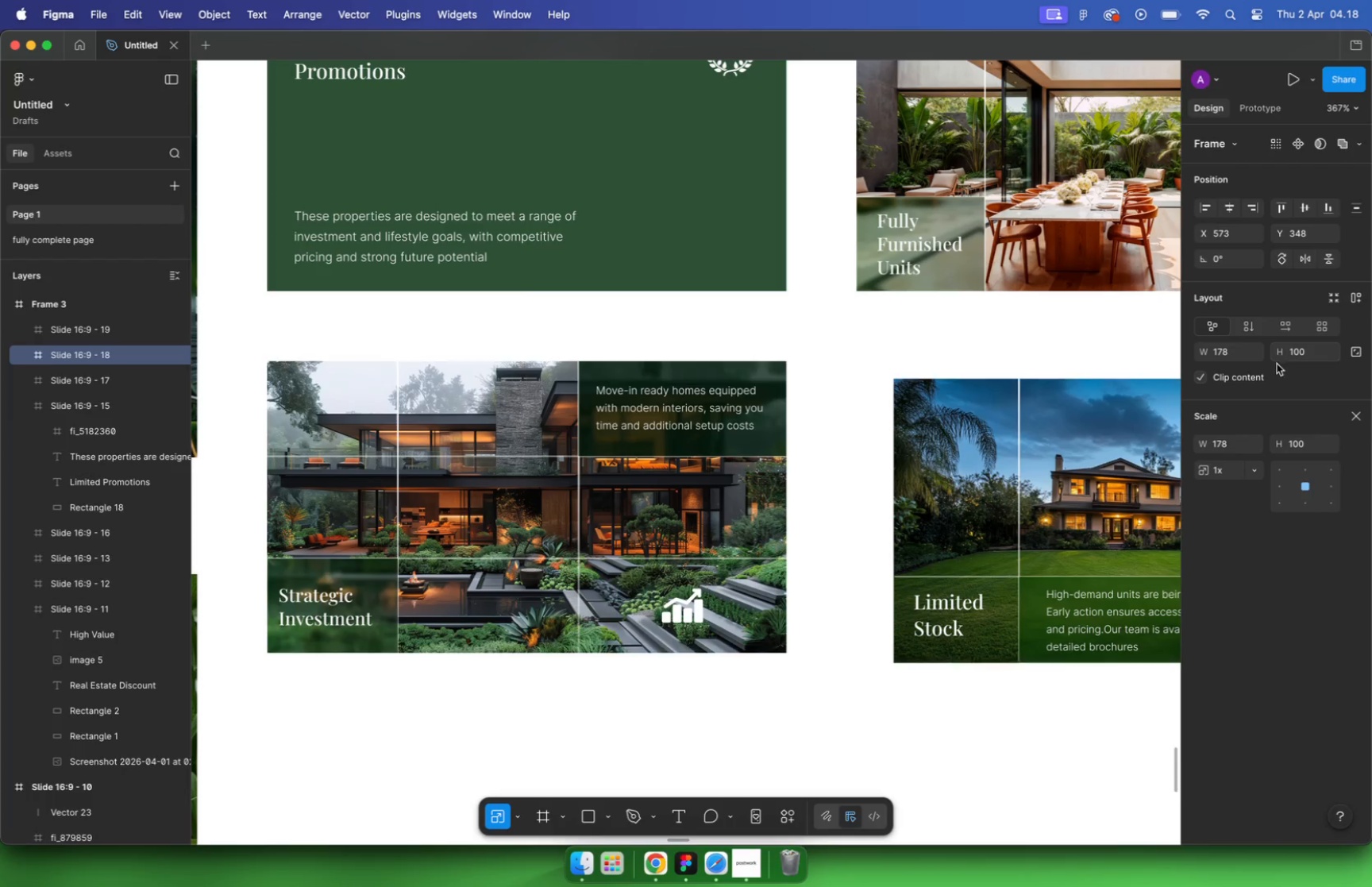 
hold_key(key=CommandLeft, duration=0.83)
scroll: coordinate [677, 412], scroll_direction: down, amount: 11.0
 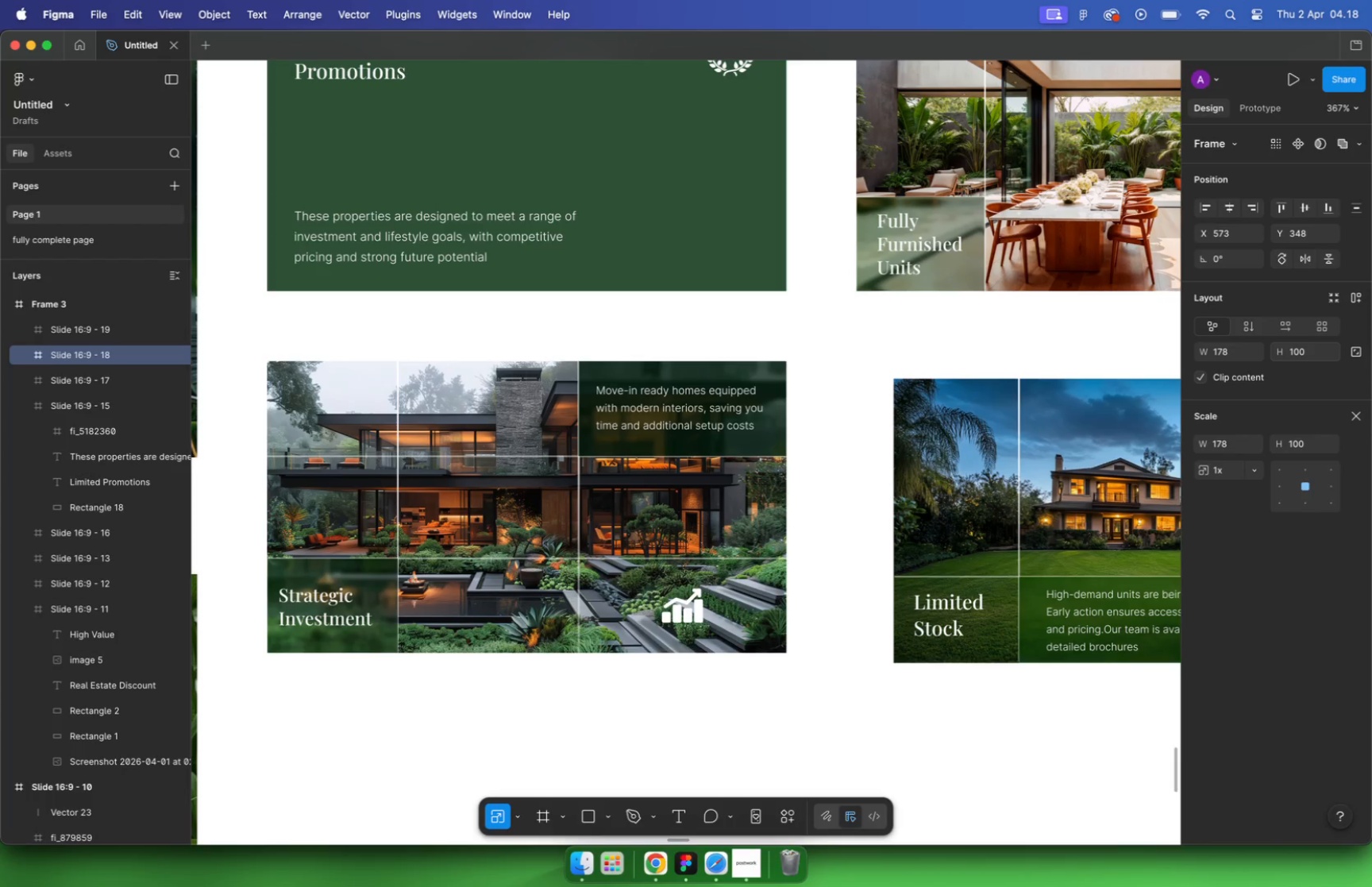 
left_click([799, 442])
 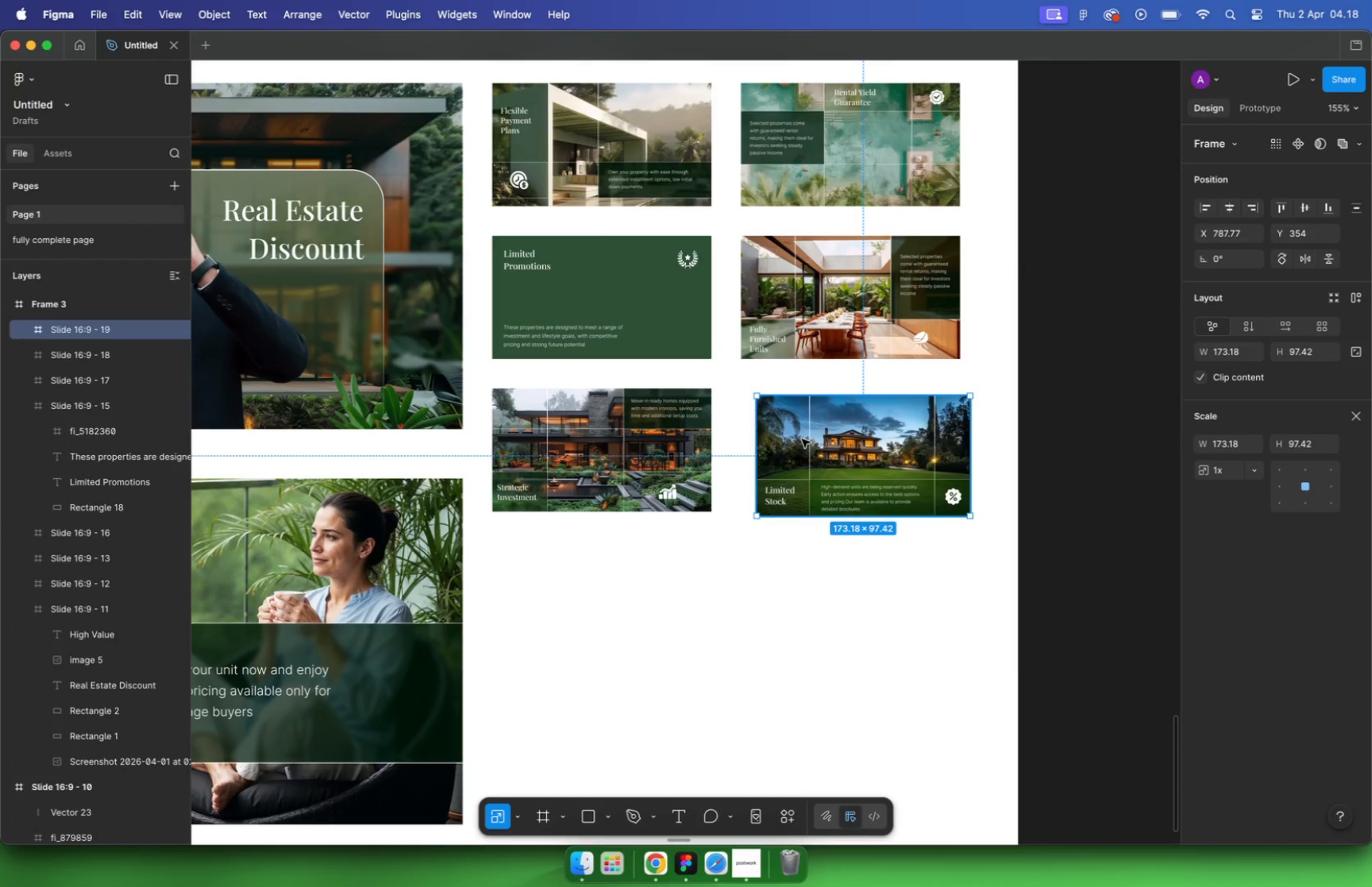 
left_click_drag(start_coordinate=[797, 433], to_coordinate=[784, 425])
 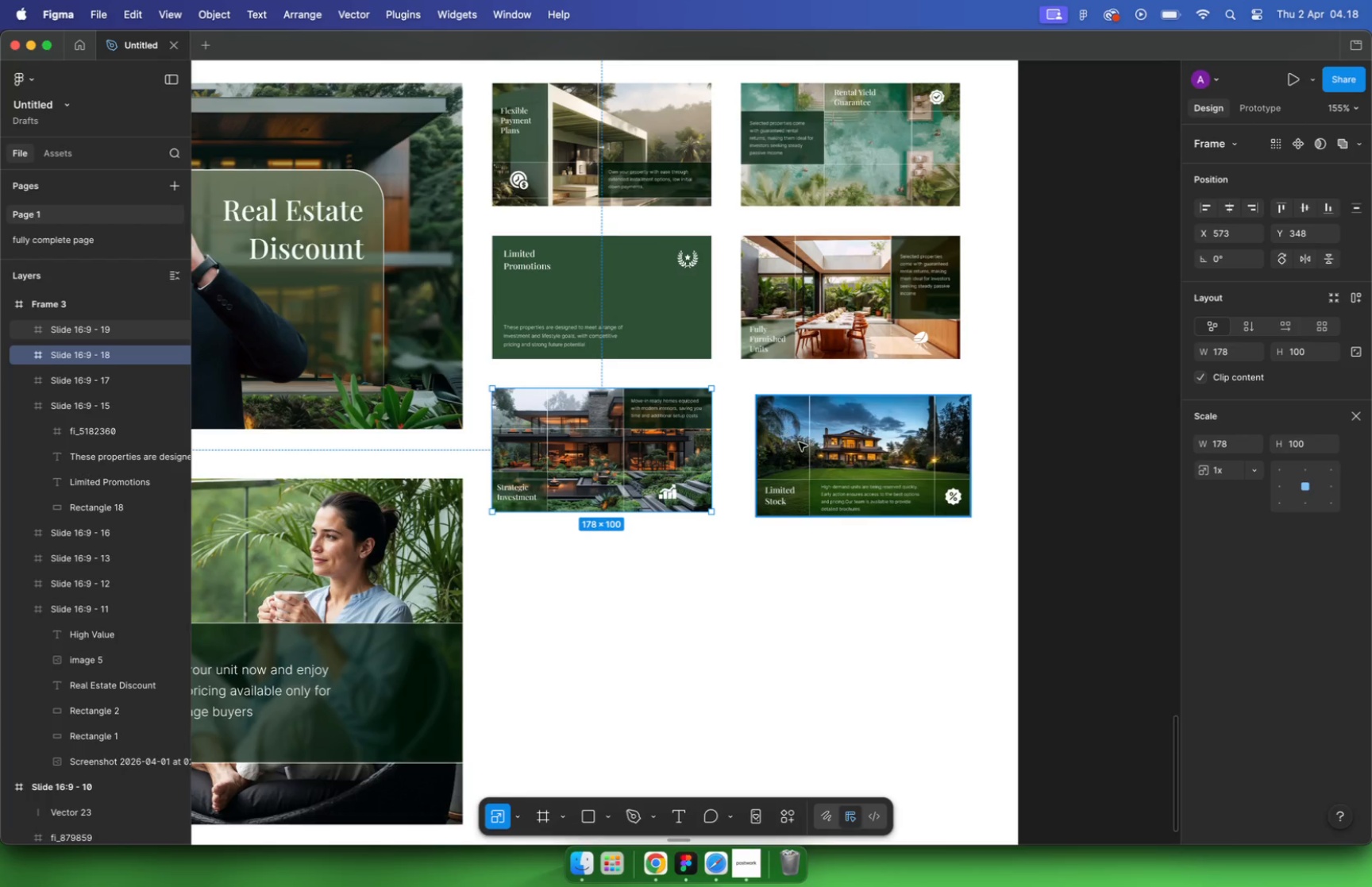 
hold_key(key=ShiftLeft, duration=0.86)
scroll: coordinate [870, 467], scroll_direction: up, amount: 10.0
 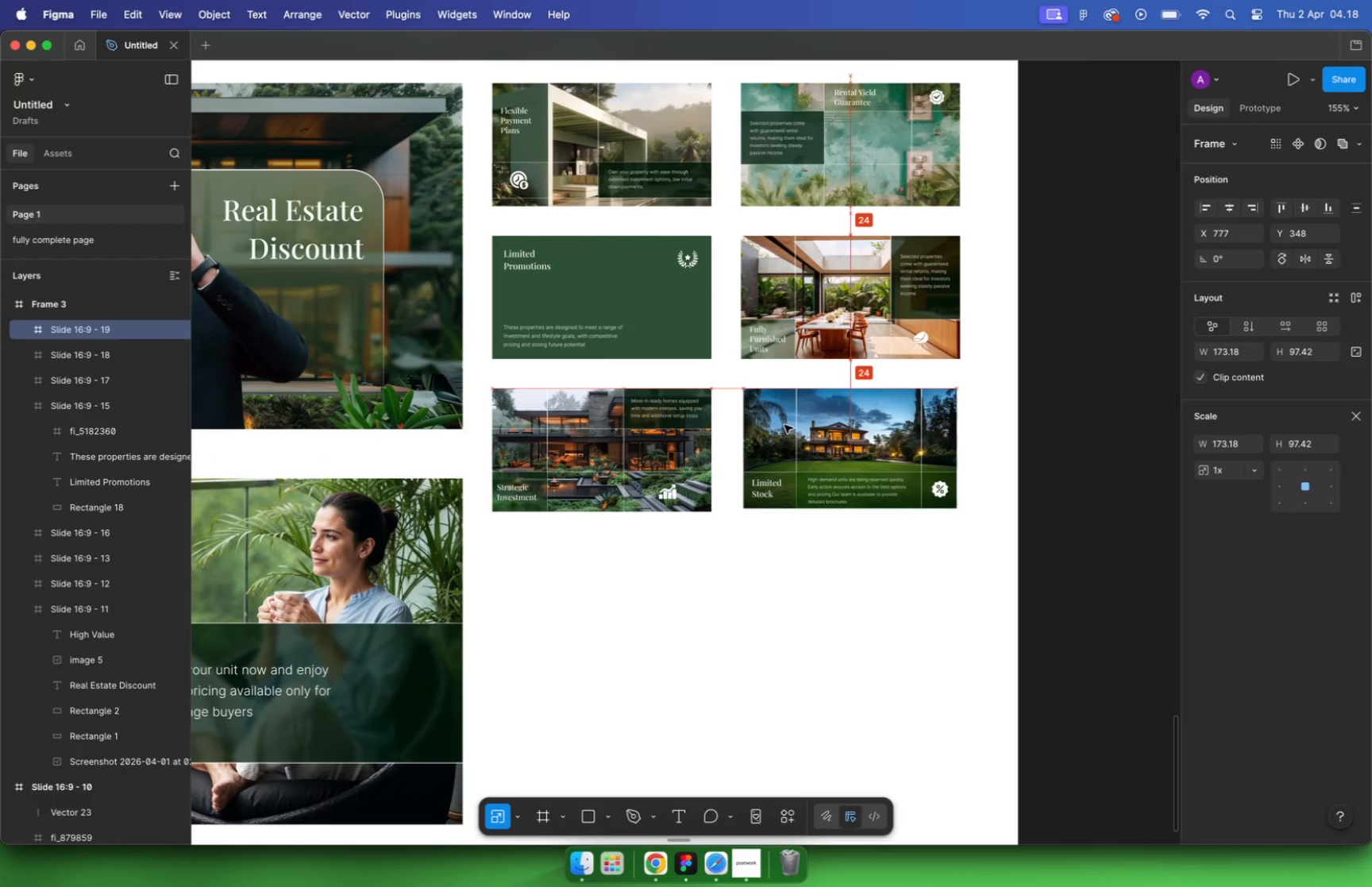 
hold_key(key=CommandLeft, duration=2.46)
scroll: coordinate [795, 469], scroll_direction: down, amount: 10.0
 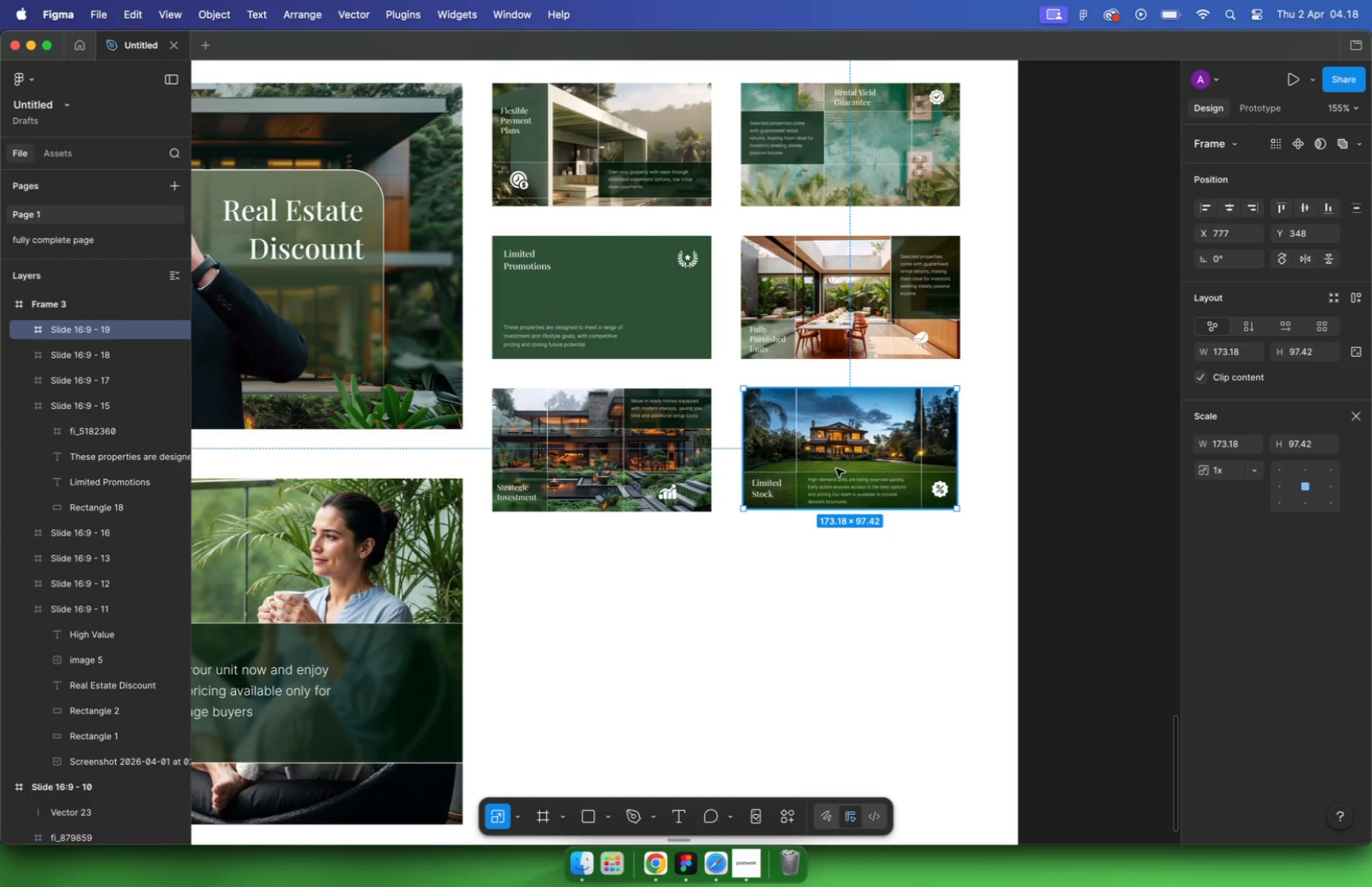 
scroll: coordinate [968, 510], scroll_direction: up, amount: 22.0
 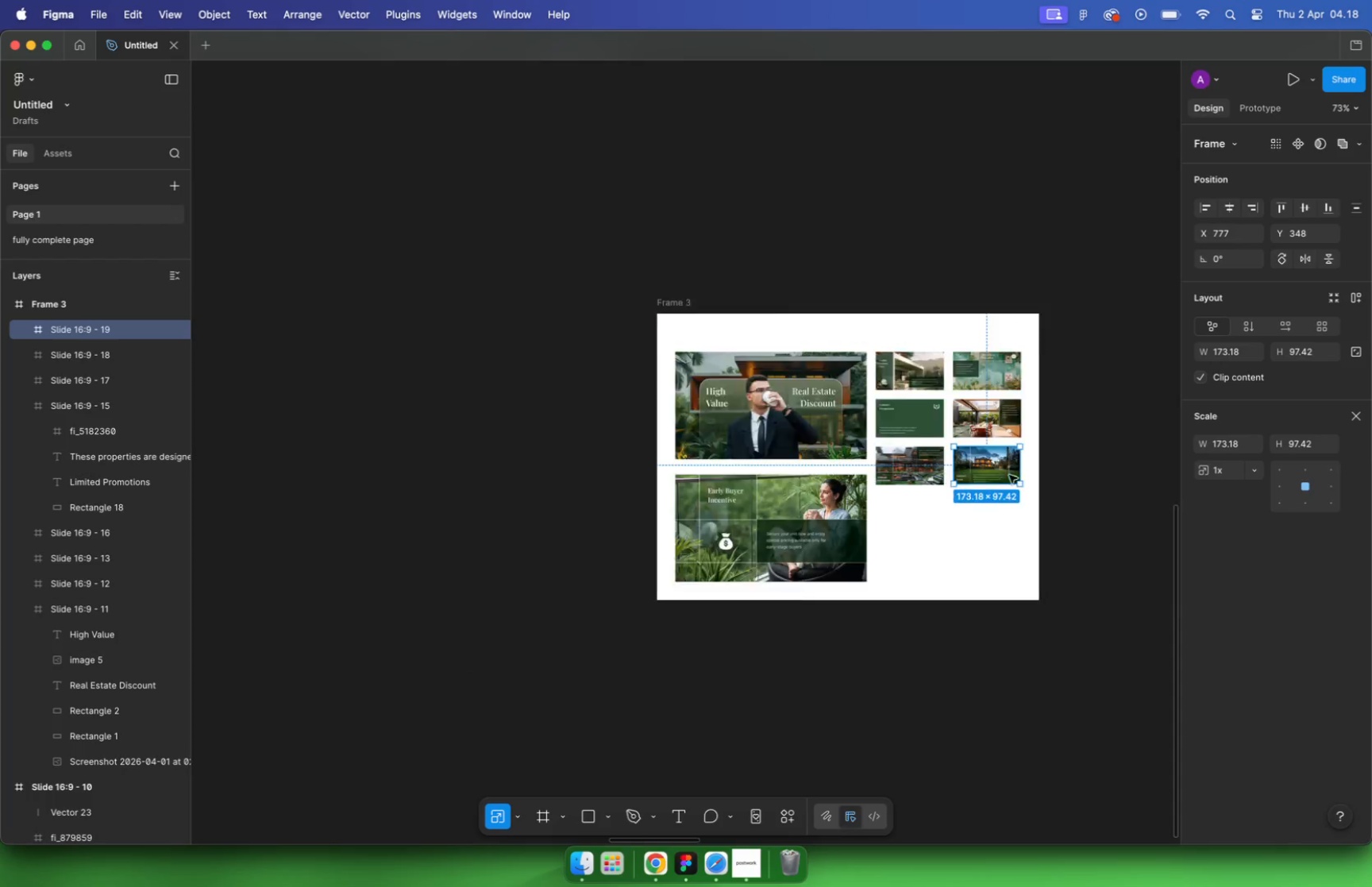 
left_click_drag(start_coordinate=[915, 550], to_coordinate=[919, 553])
 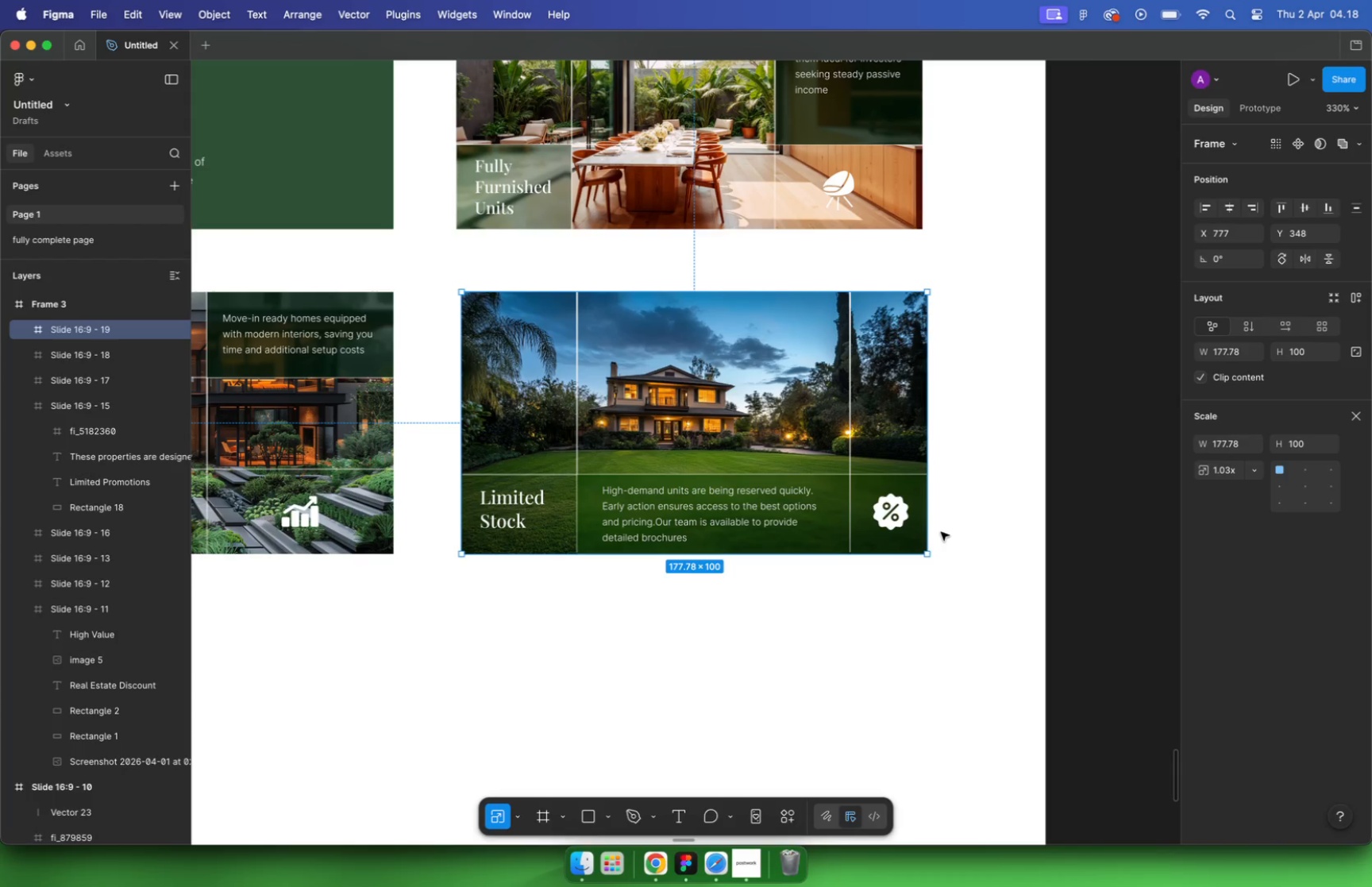 
wait(6.64)
 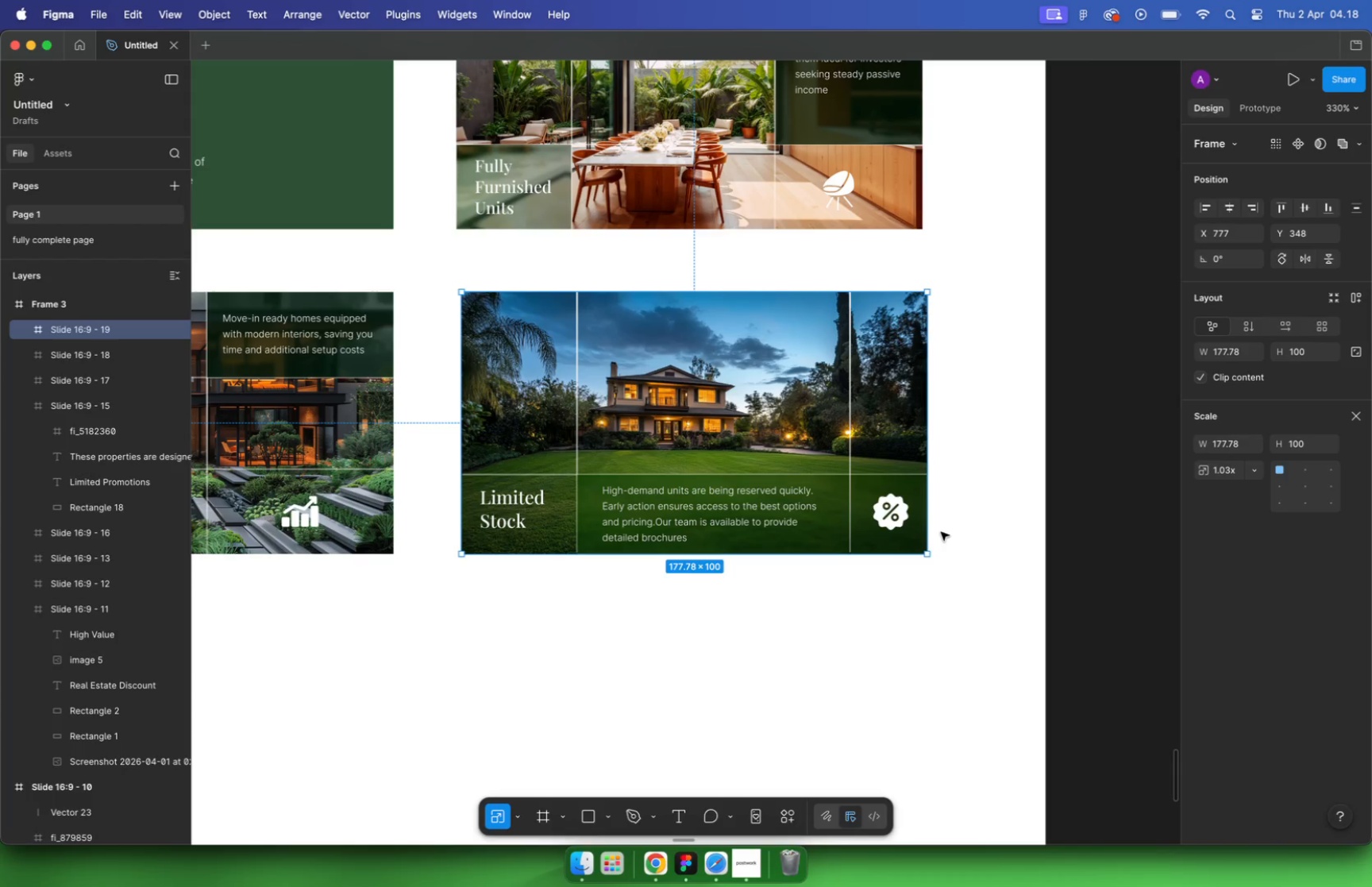 
key(Backspace)
 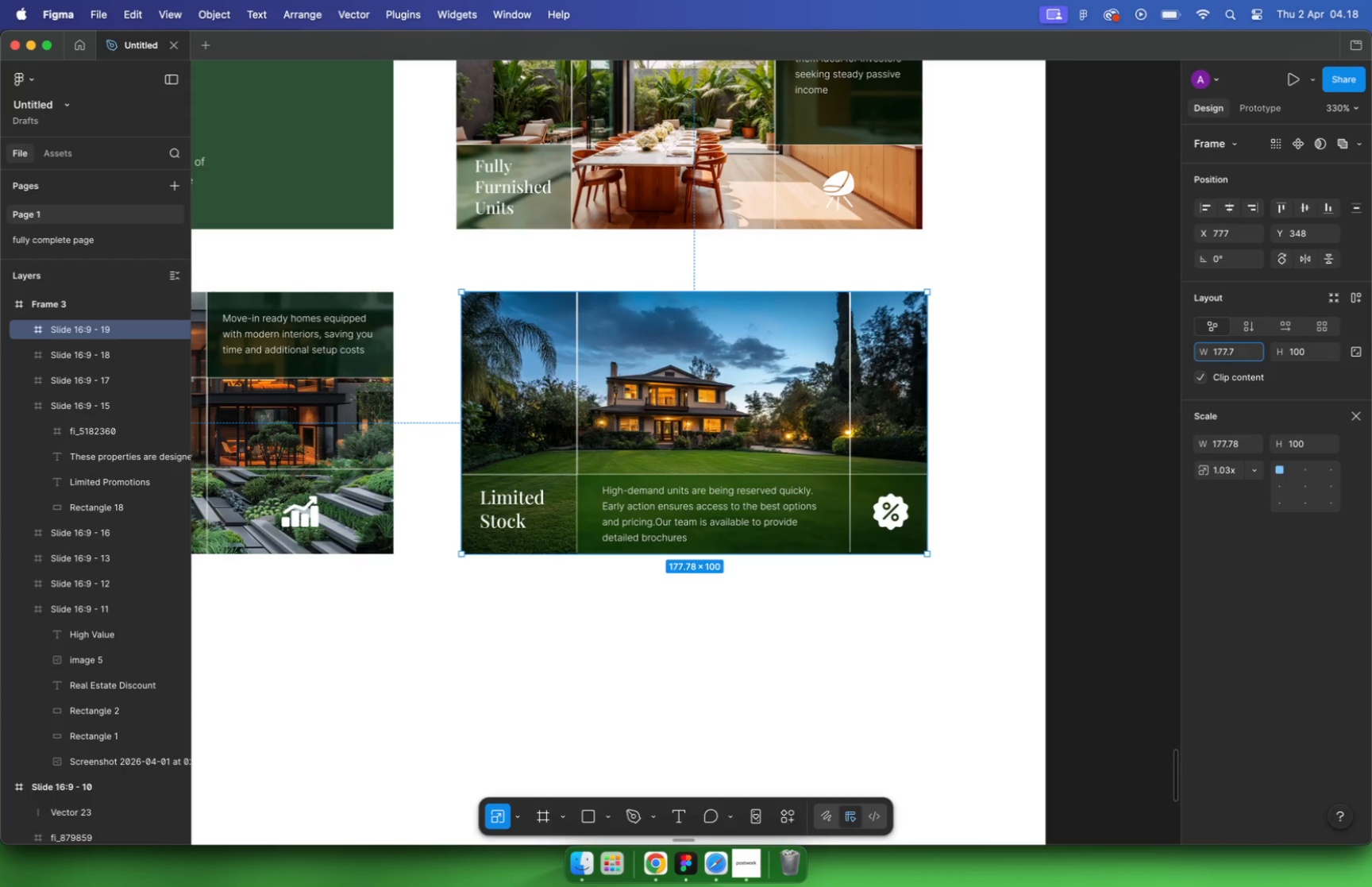 
key(Backspace)
 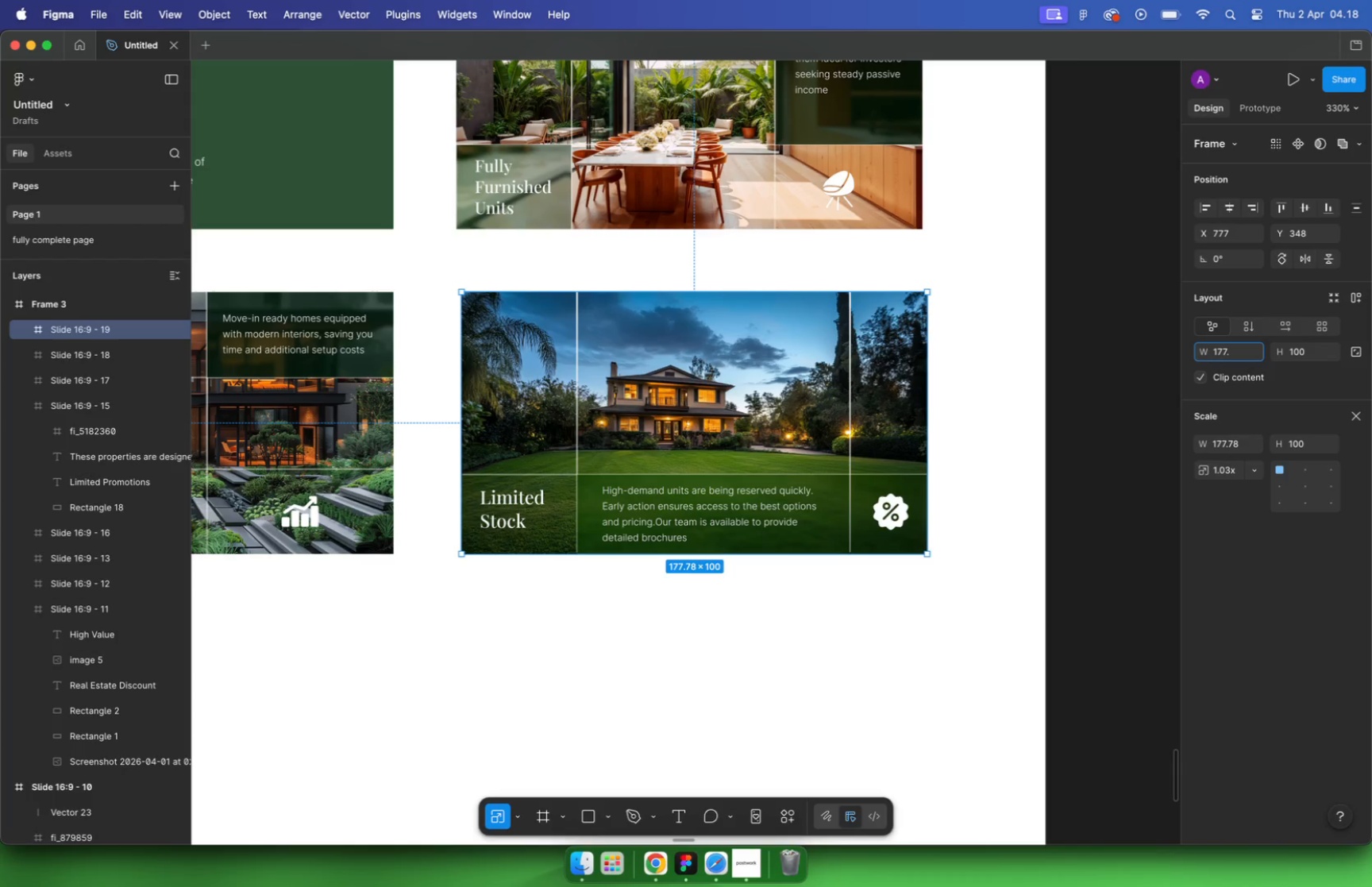 
key(Backspace)
 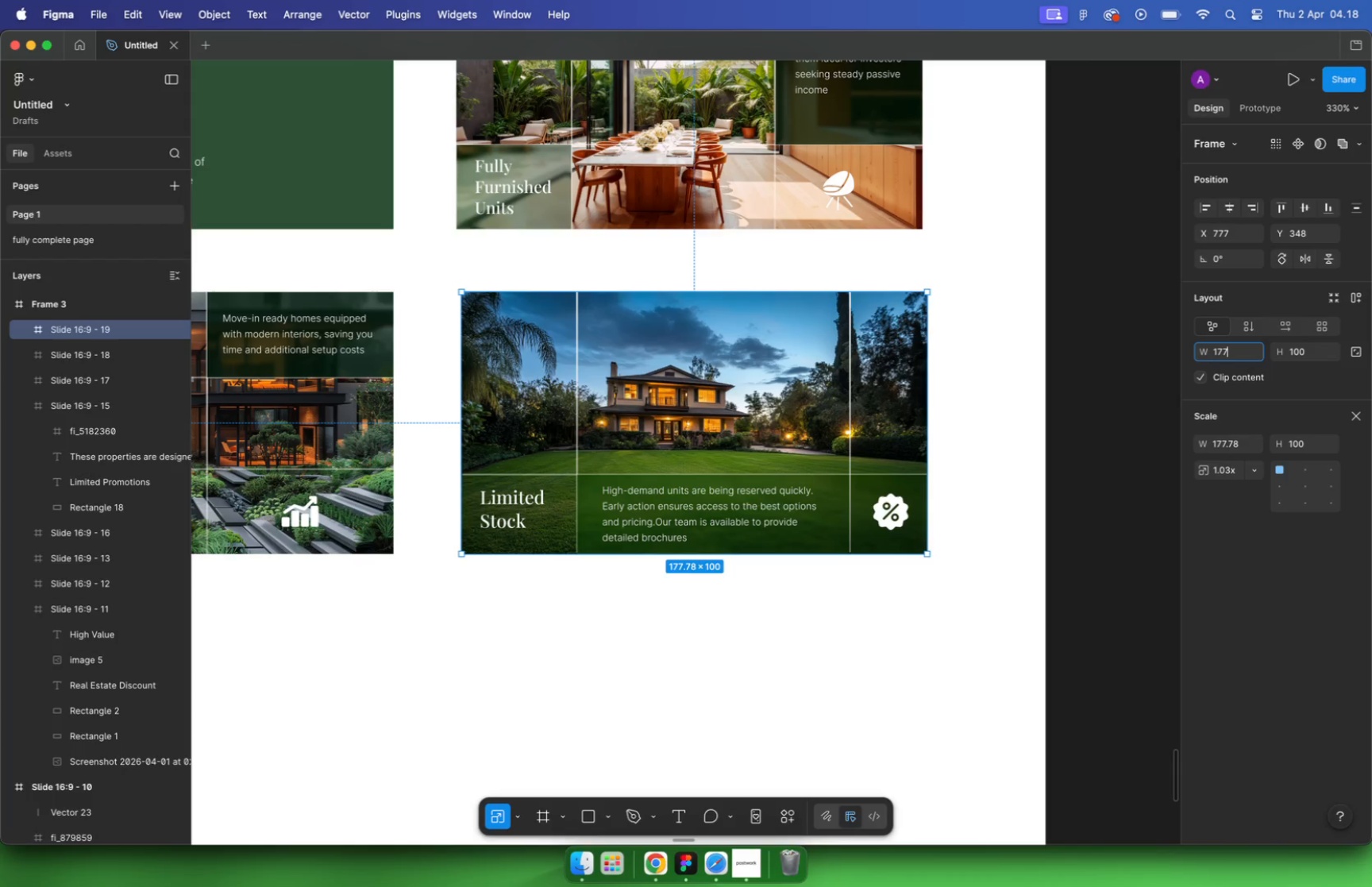 
key(Backspace)
 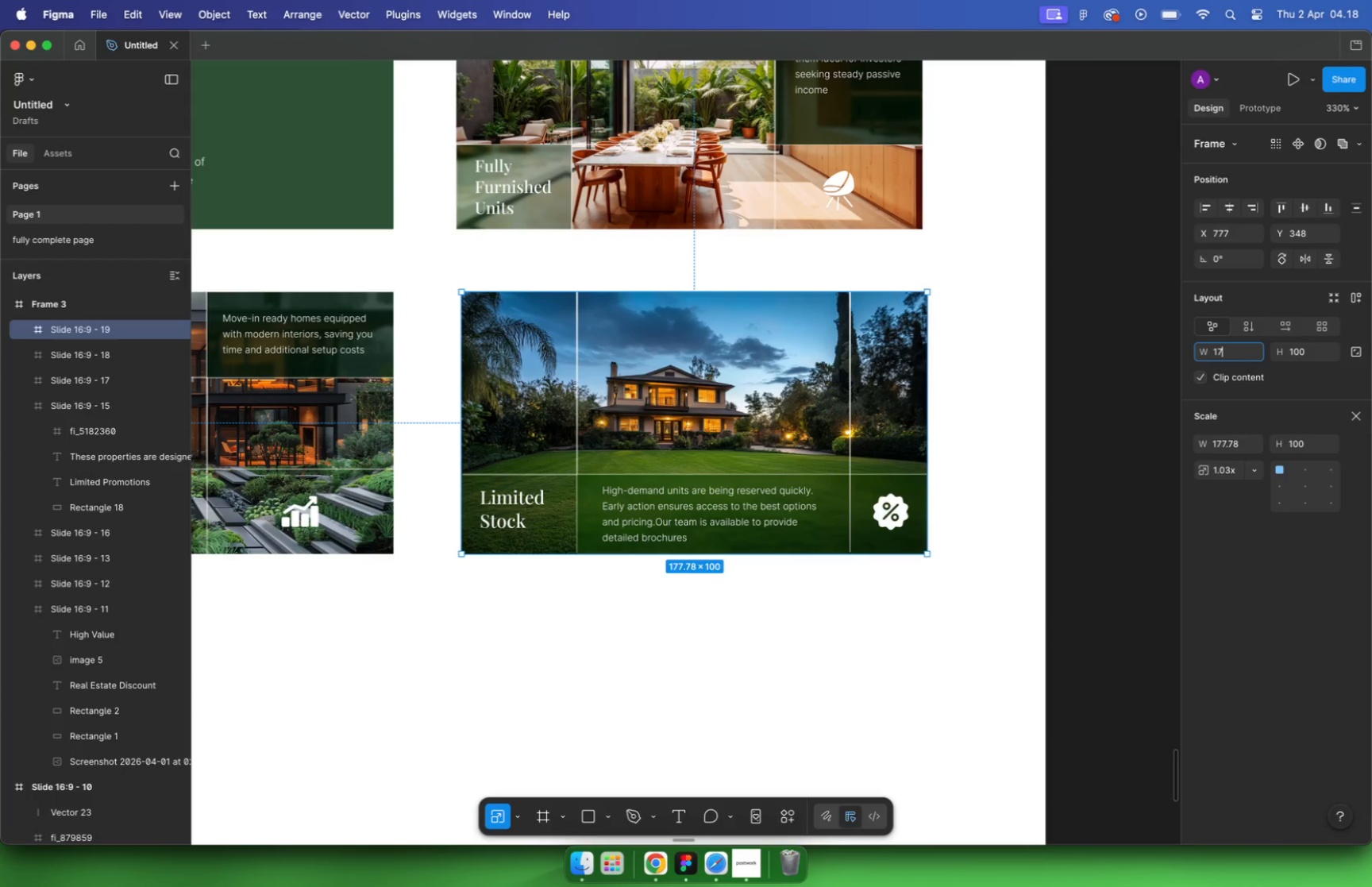 
key(8)
 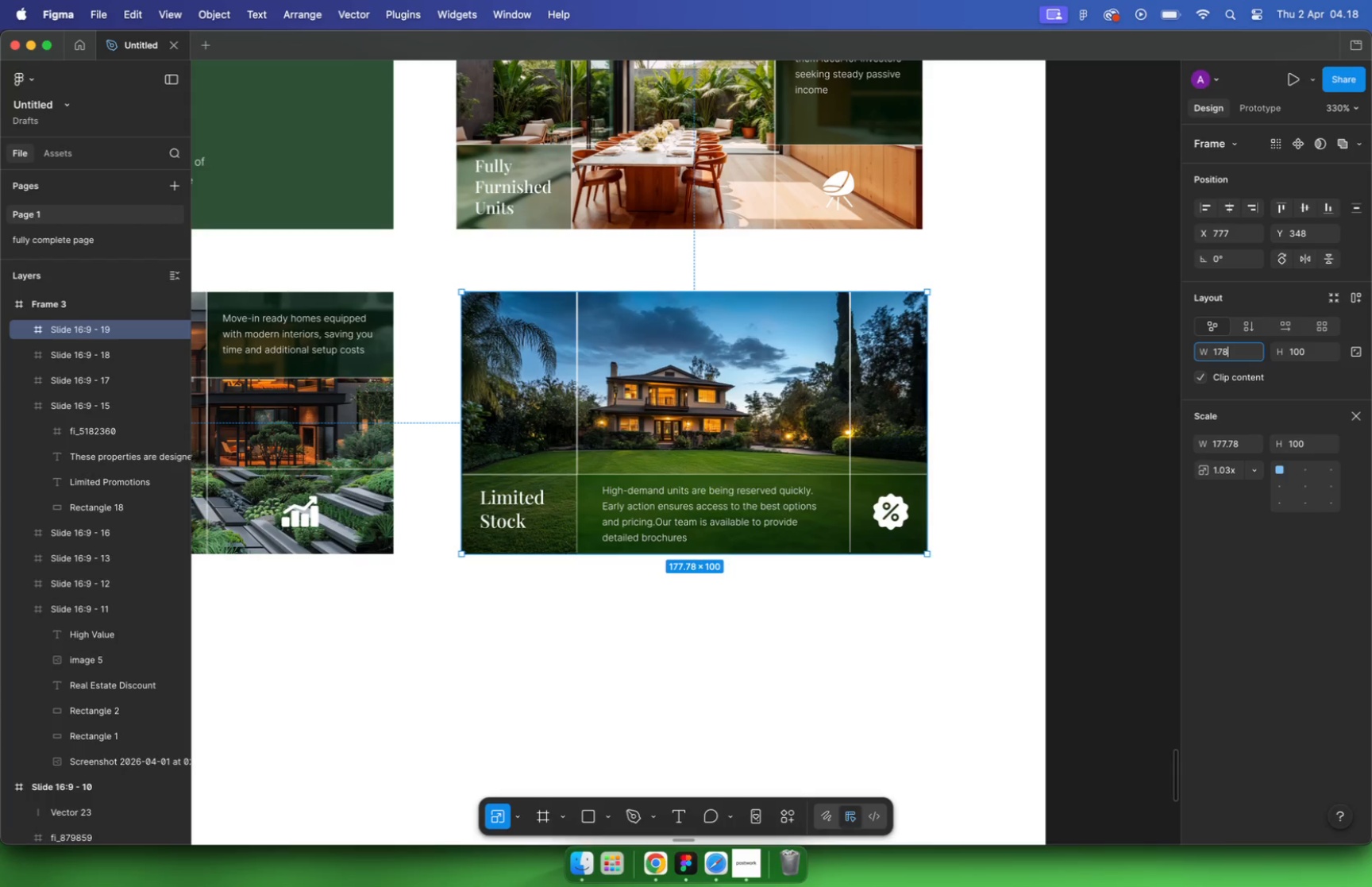 
key(Enter)
 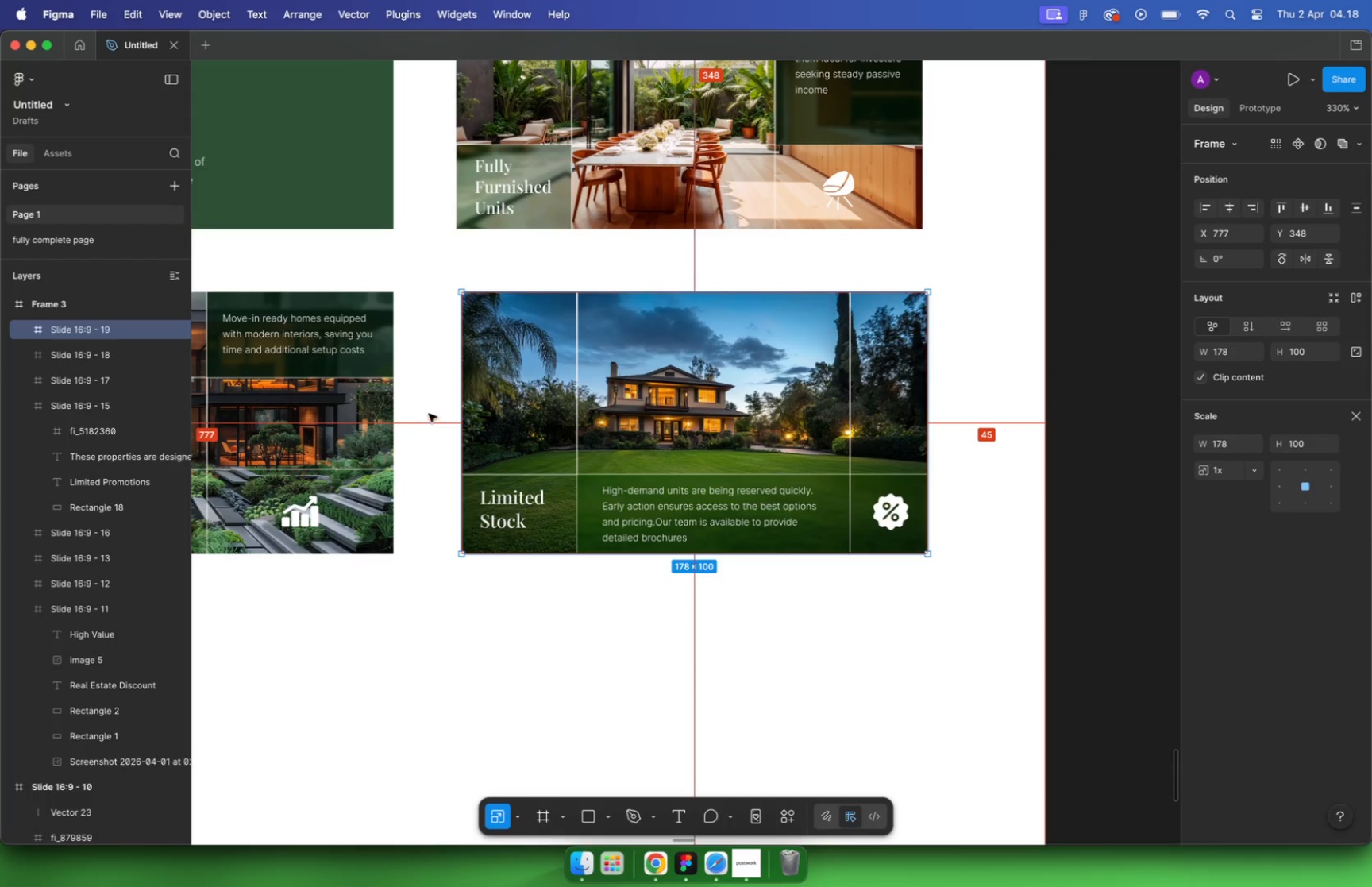 
key(Alt+ArrowLeft)
 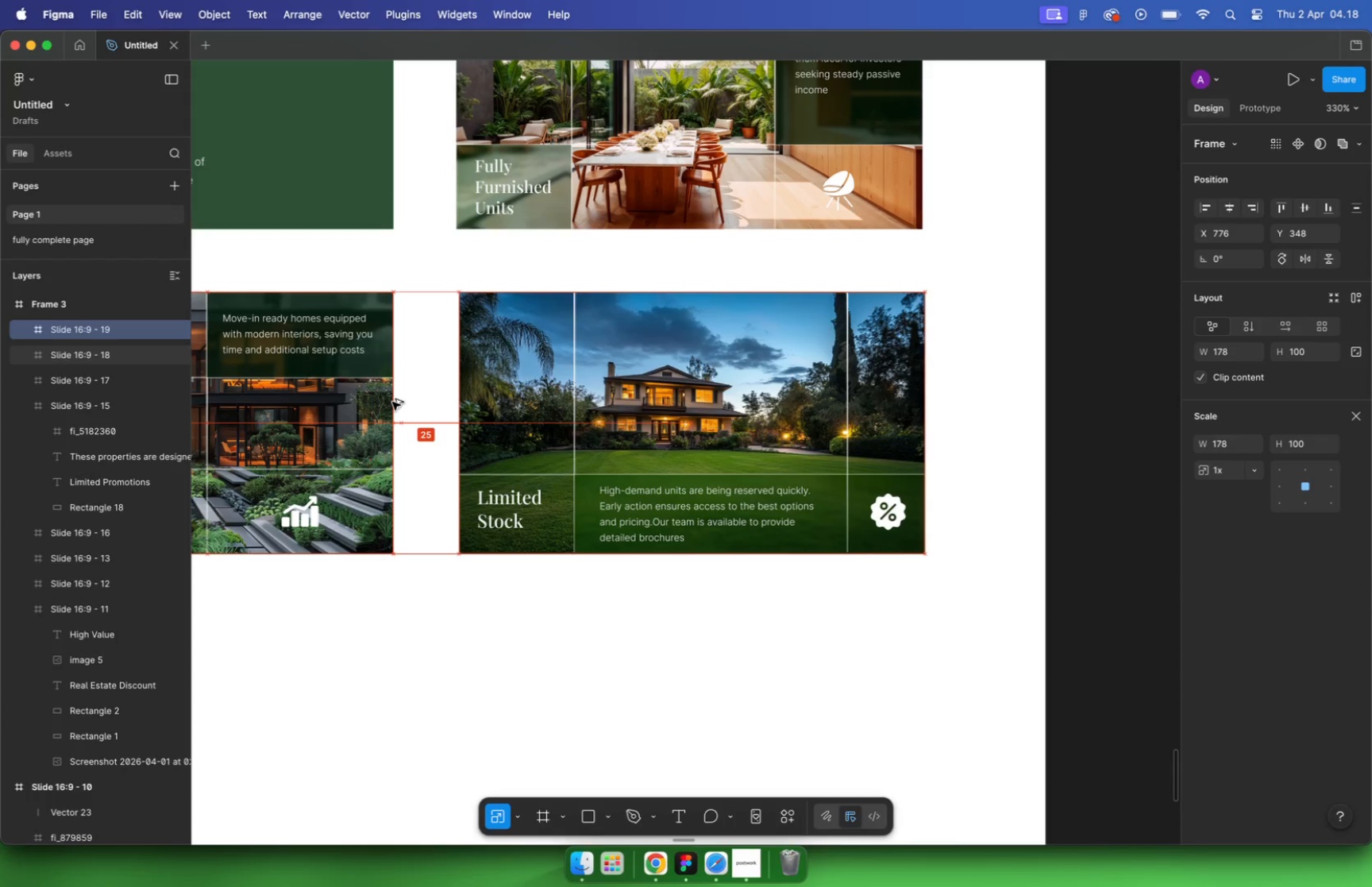 
key(Alt+ArrowLeft)
 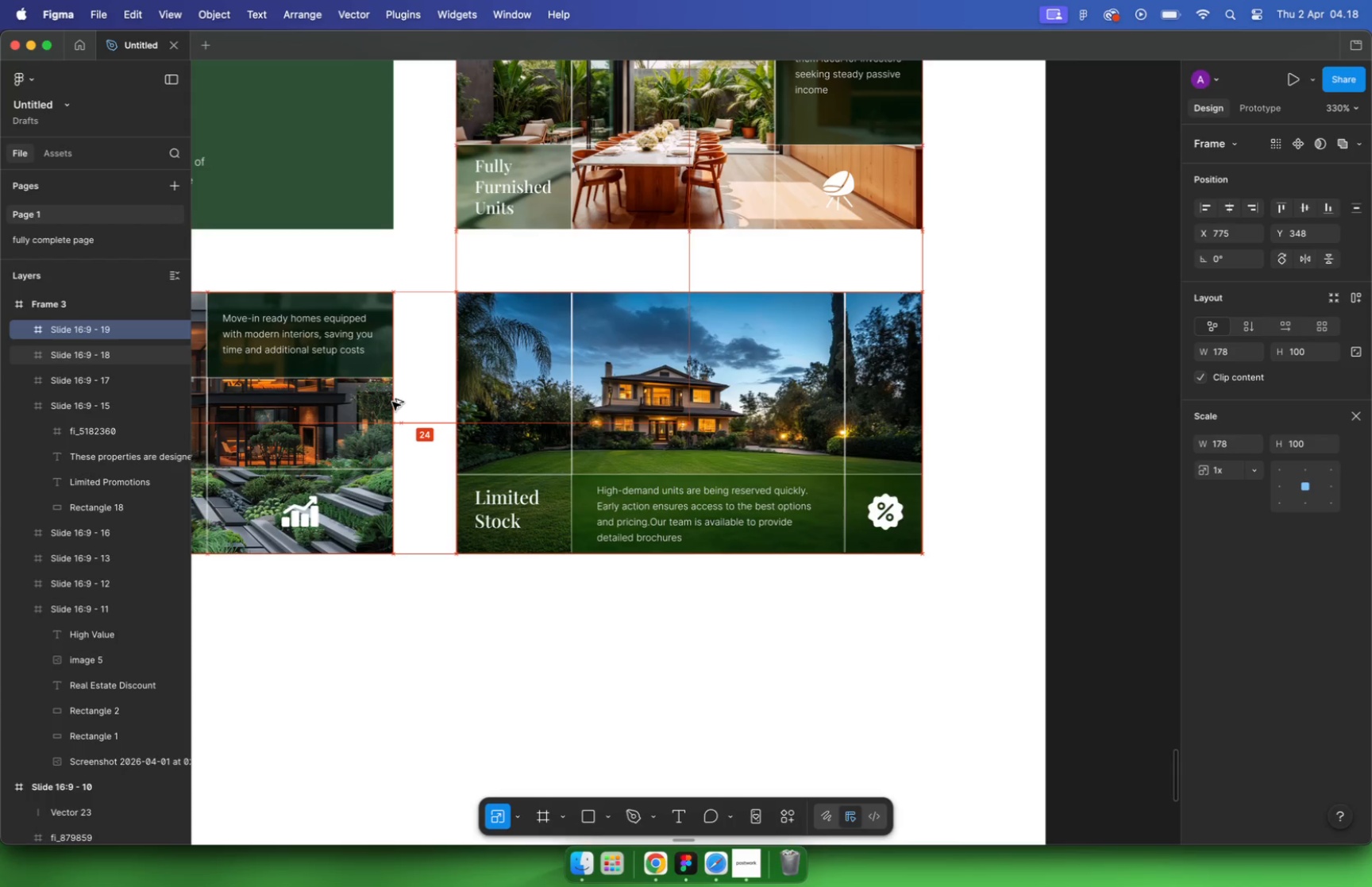 
hold_key(key=CommandLeft, duration=3.27)
scroll: coordinate [599, 383], scroll_direction: down, amount: 24.0
 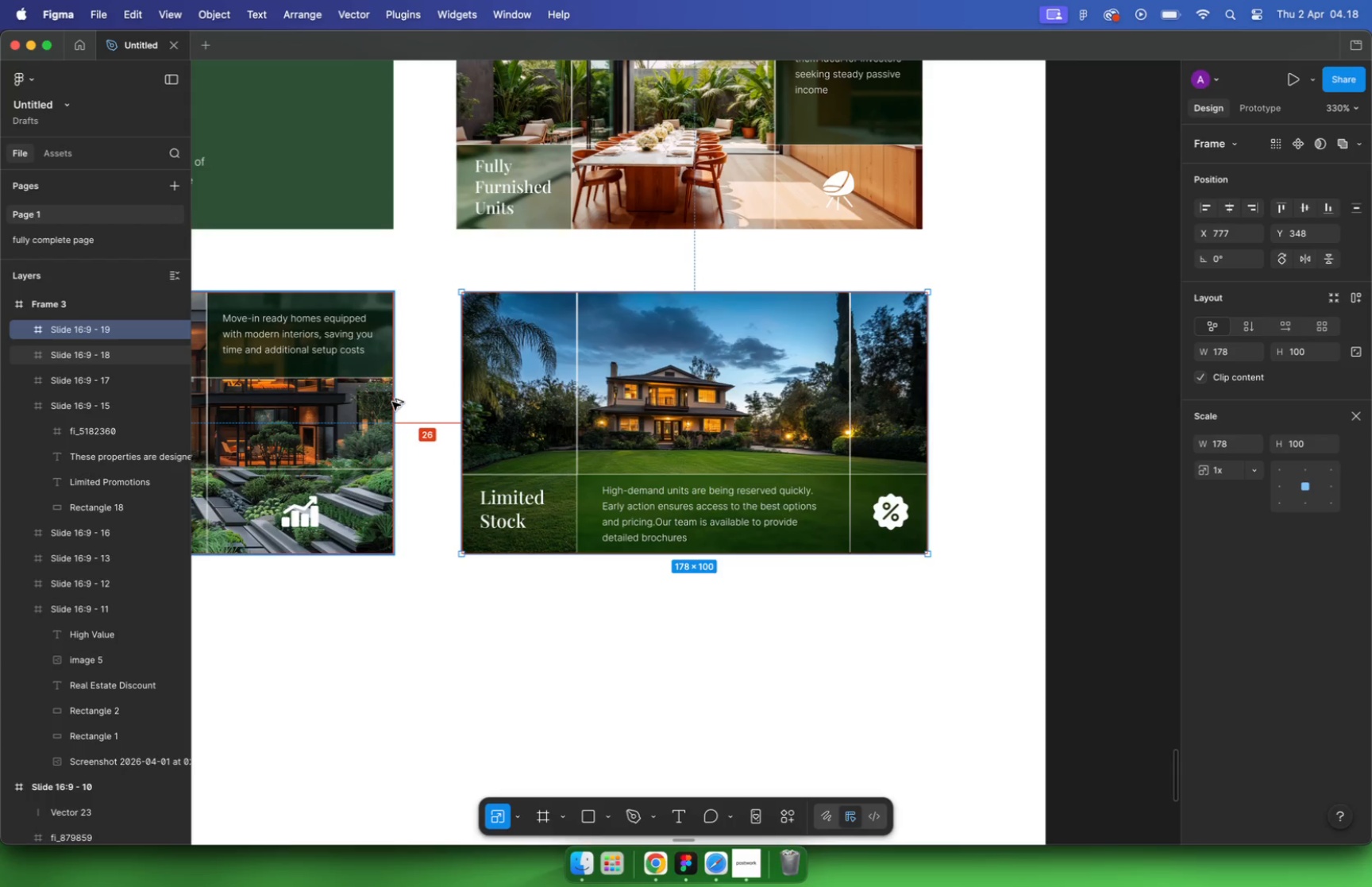 
scroll: coordinate [441, 323], scroll_direction: up, amount: 10.0
 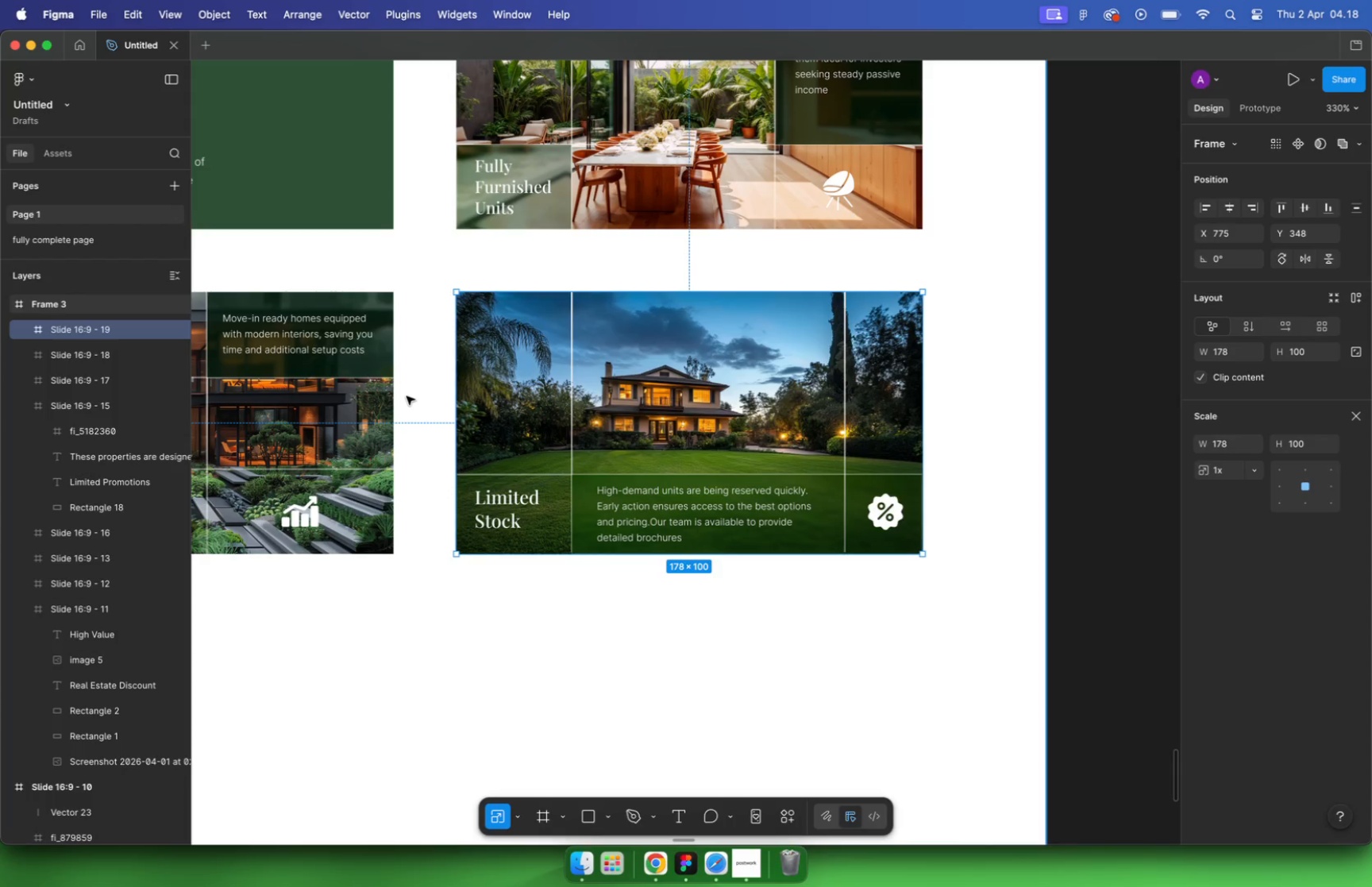 
scroll: coordinate [786, 327], scroll_direction: down, amount: 9.0
 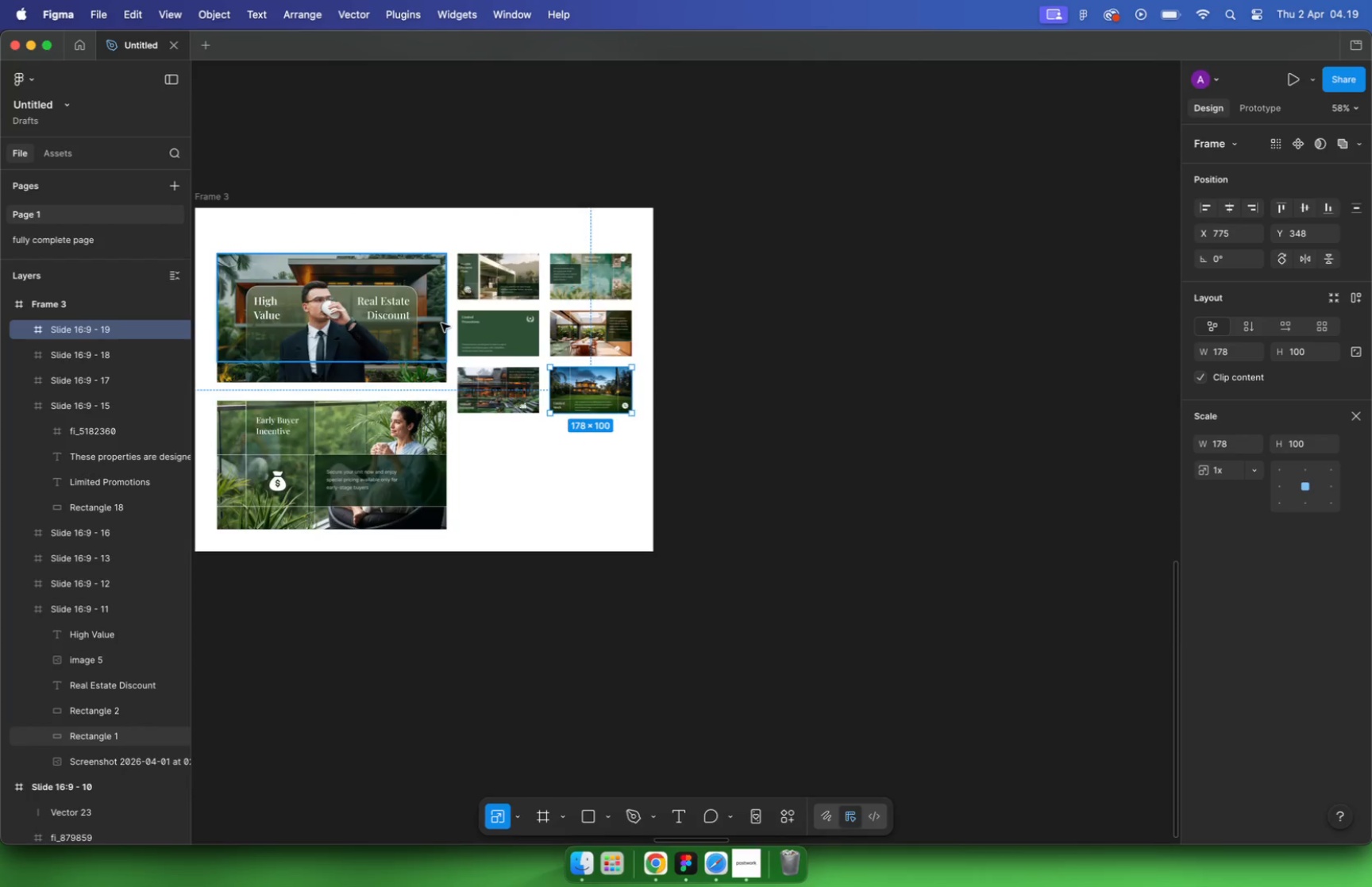 
hold_key(key=CommandLeft, duration=0.86)
scroll: coordinate [674, 398], scroll_direction: up, amount: 5.0
 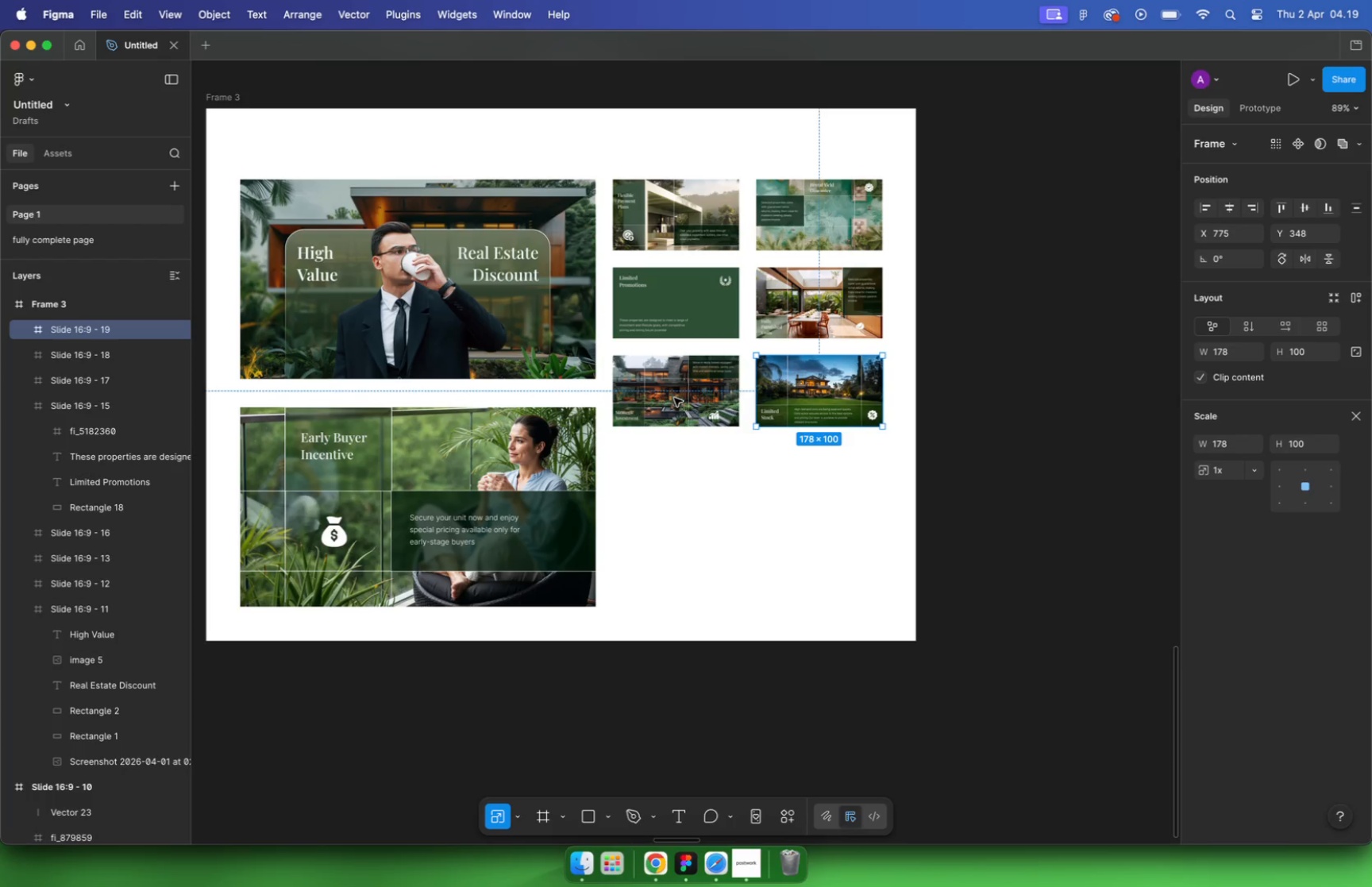 
wait(16.74)
 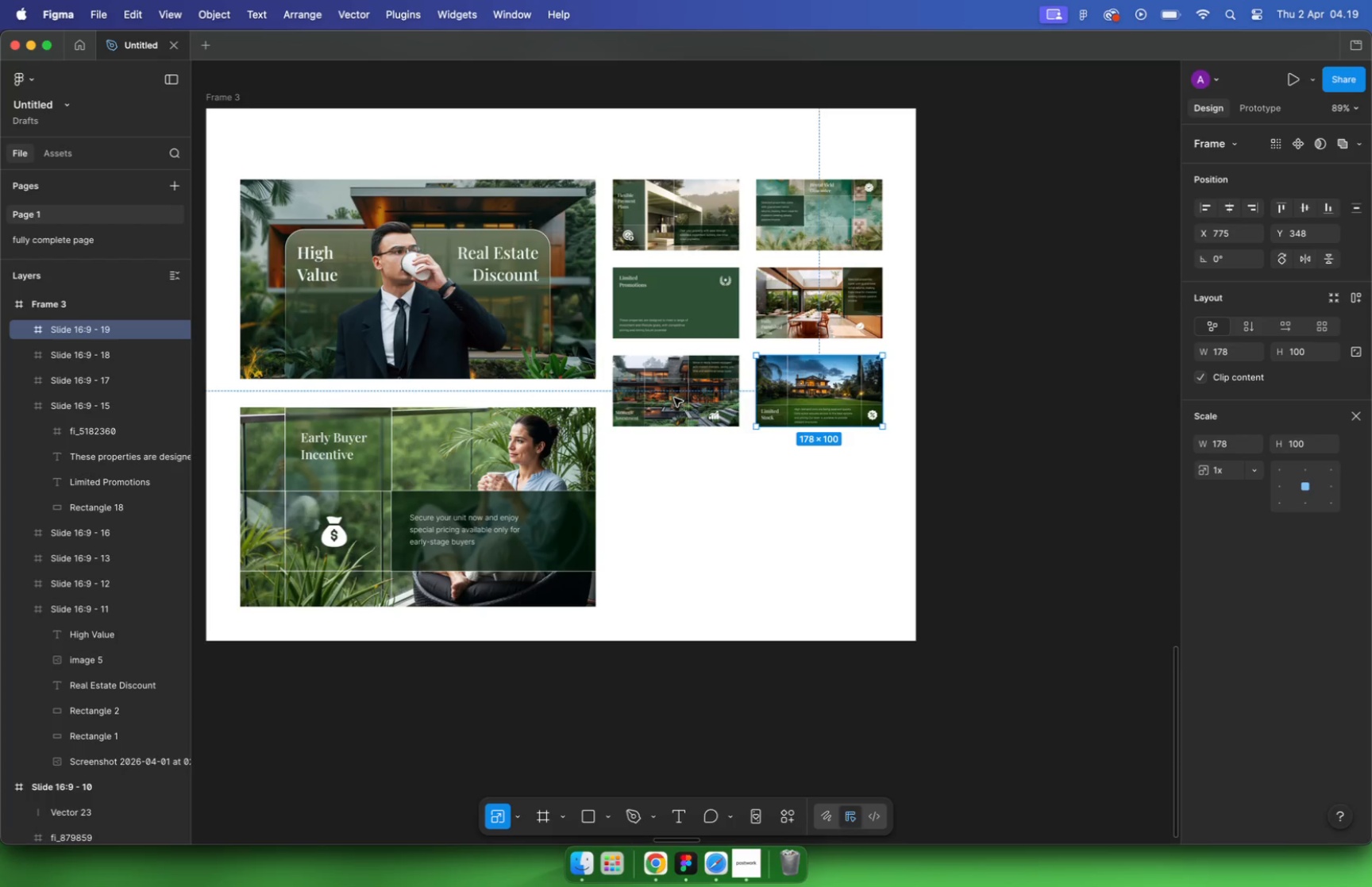 
left_click([542, 332])
 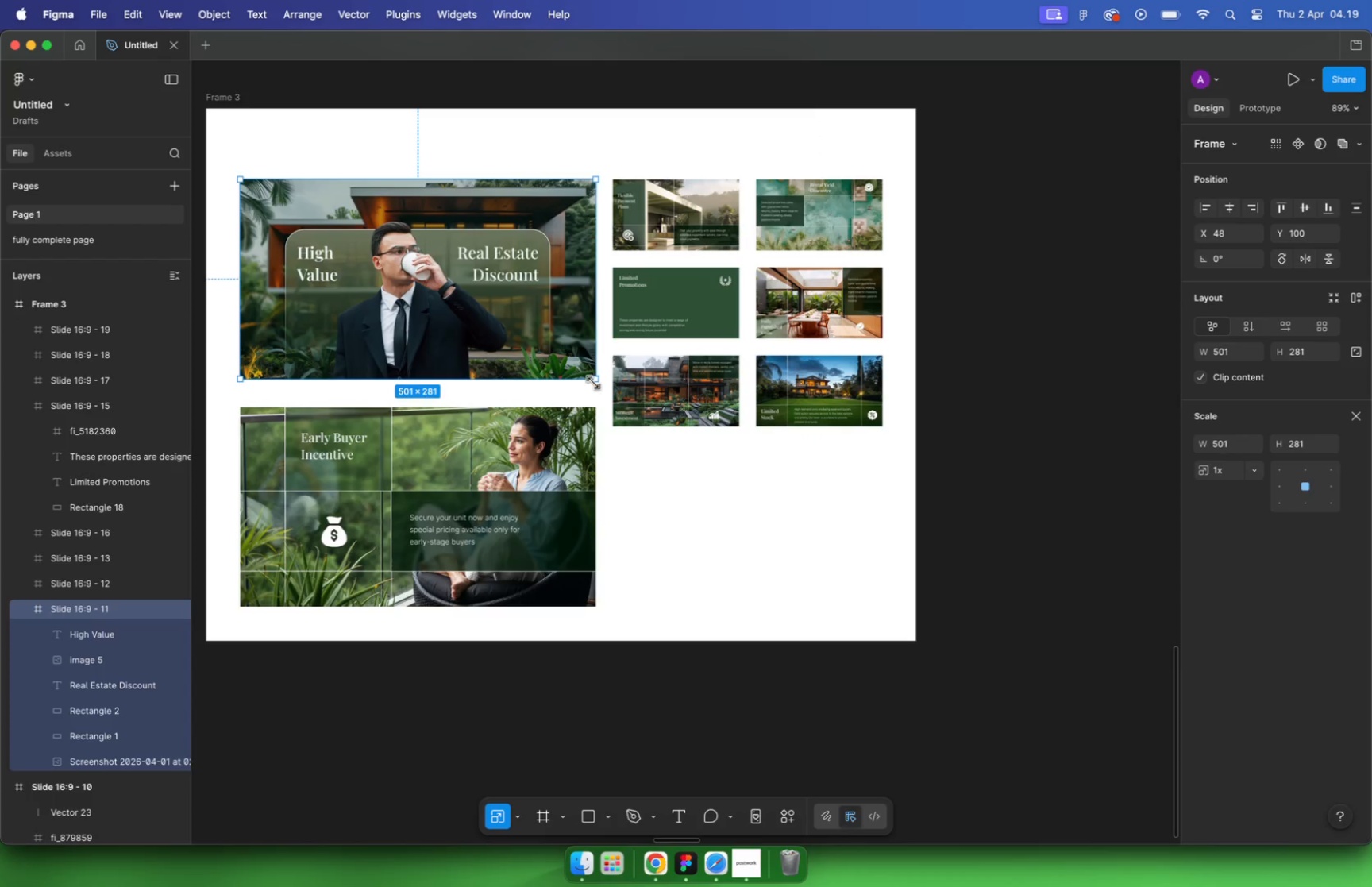 
left_click([553, 457])
 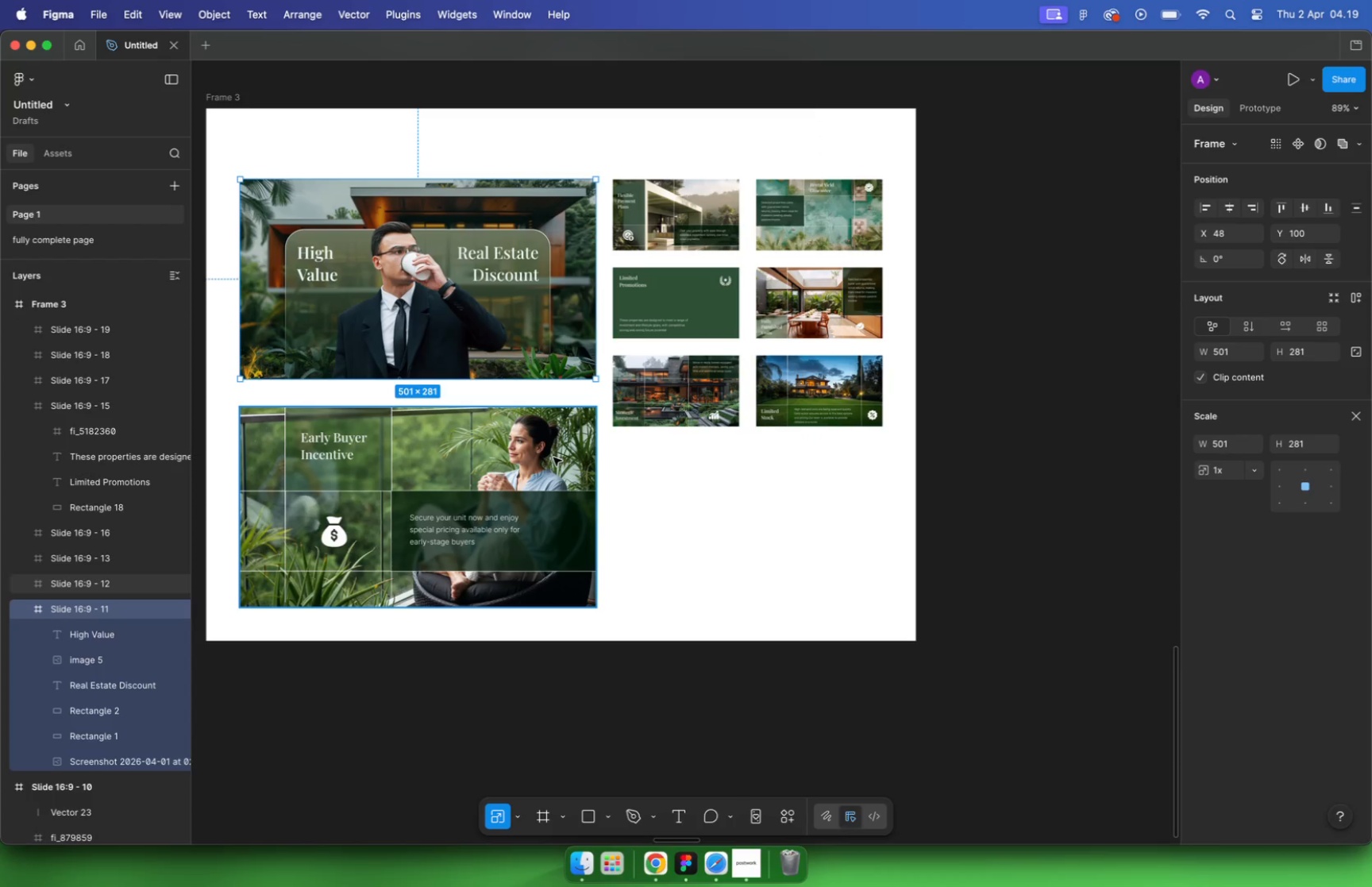 
hold_key(key=ShiftLeft, duration=0.62)
left_click([568, 349])
 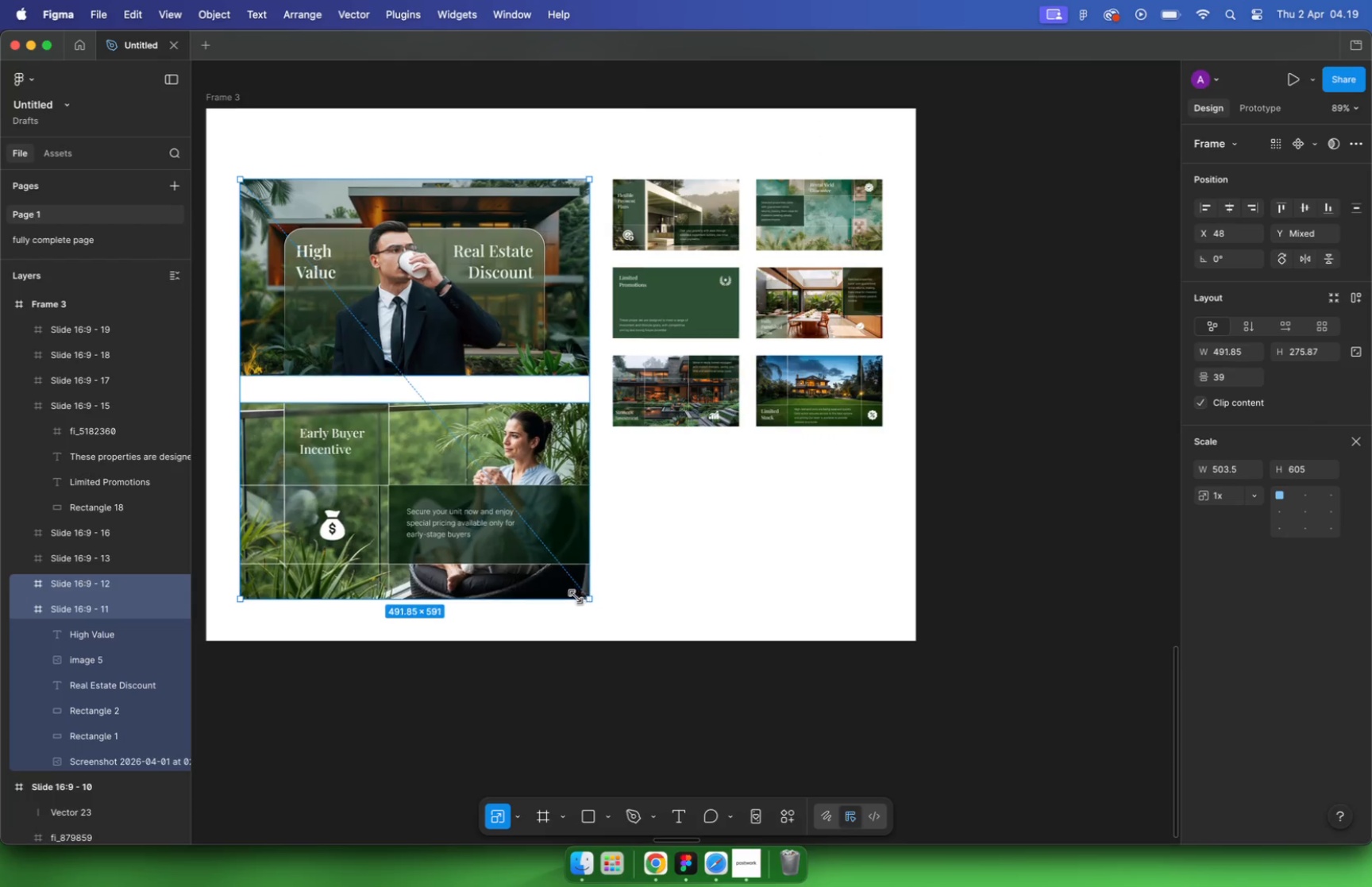 
left_click_drag(start_coordinate=[592, 609], to_coordinate=[550, 569])
 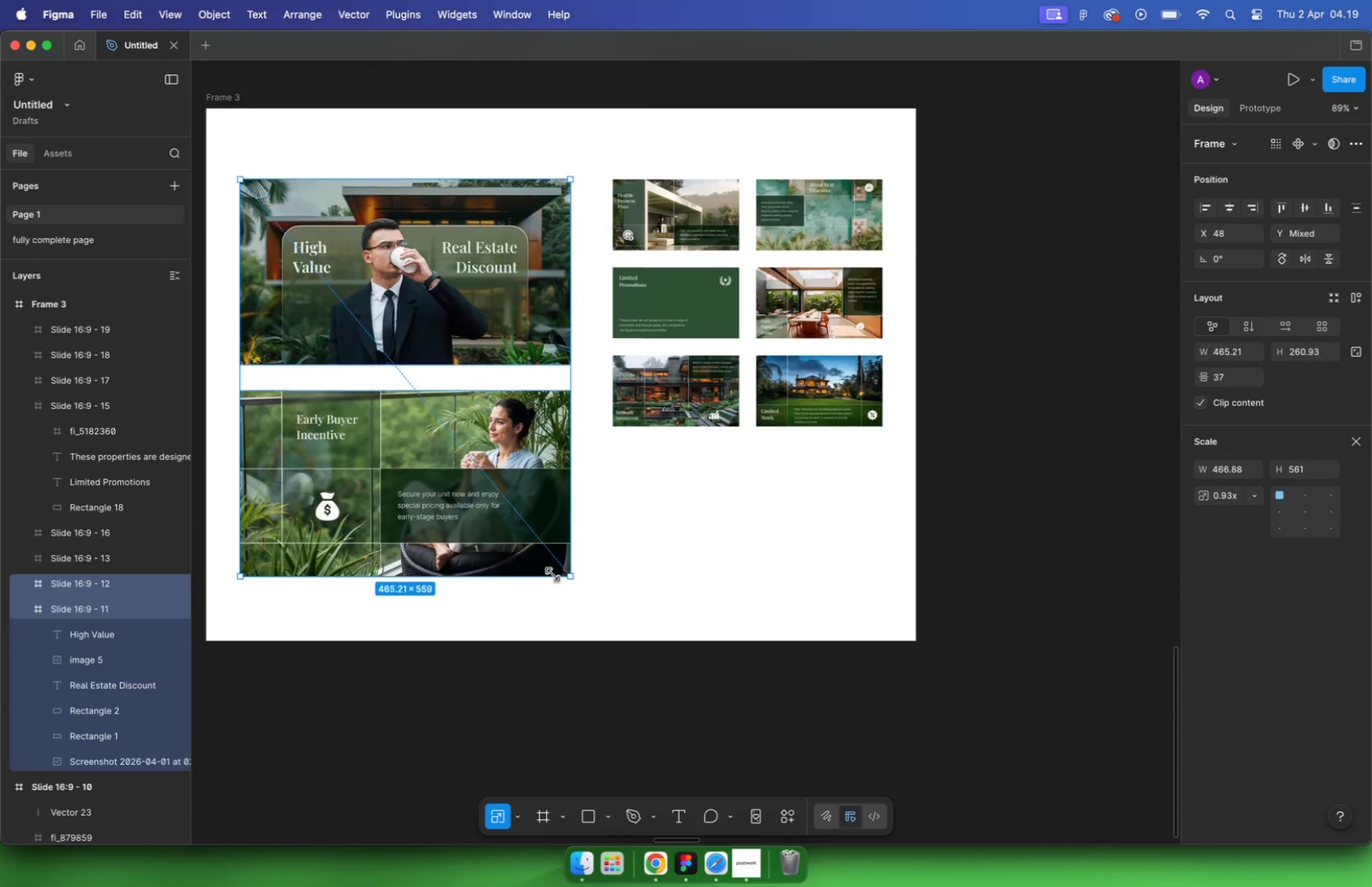 
hold_key(key=ShiftLeft, duration=2.3)
 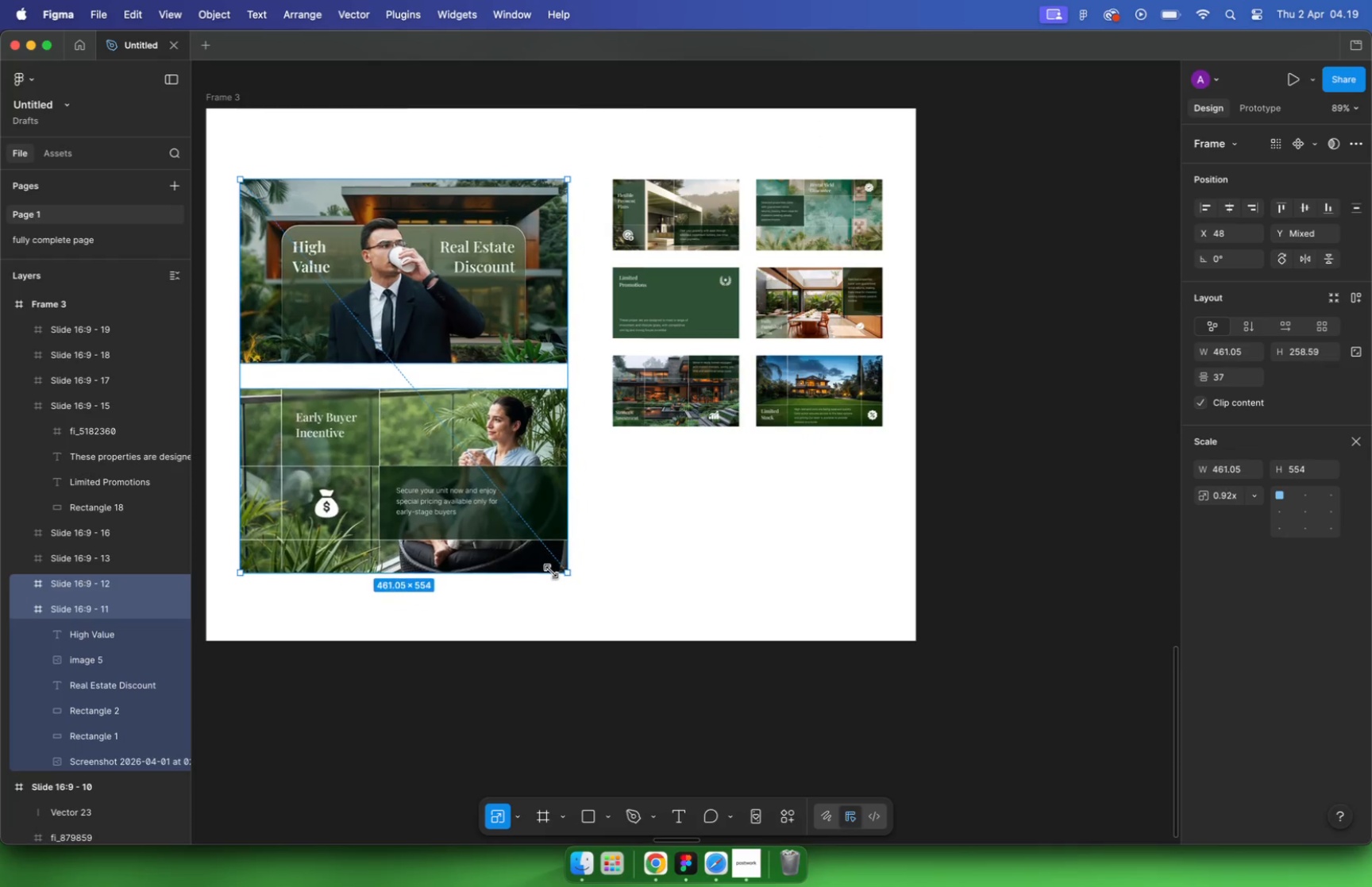 
left_click_drag(start_coordinate=[968, 152], to_coordinate=[584, 489])
 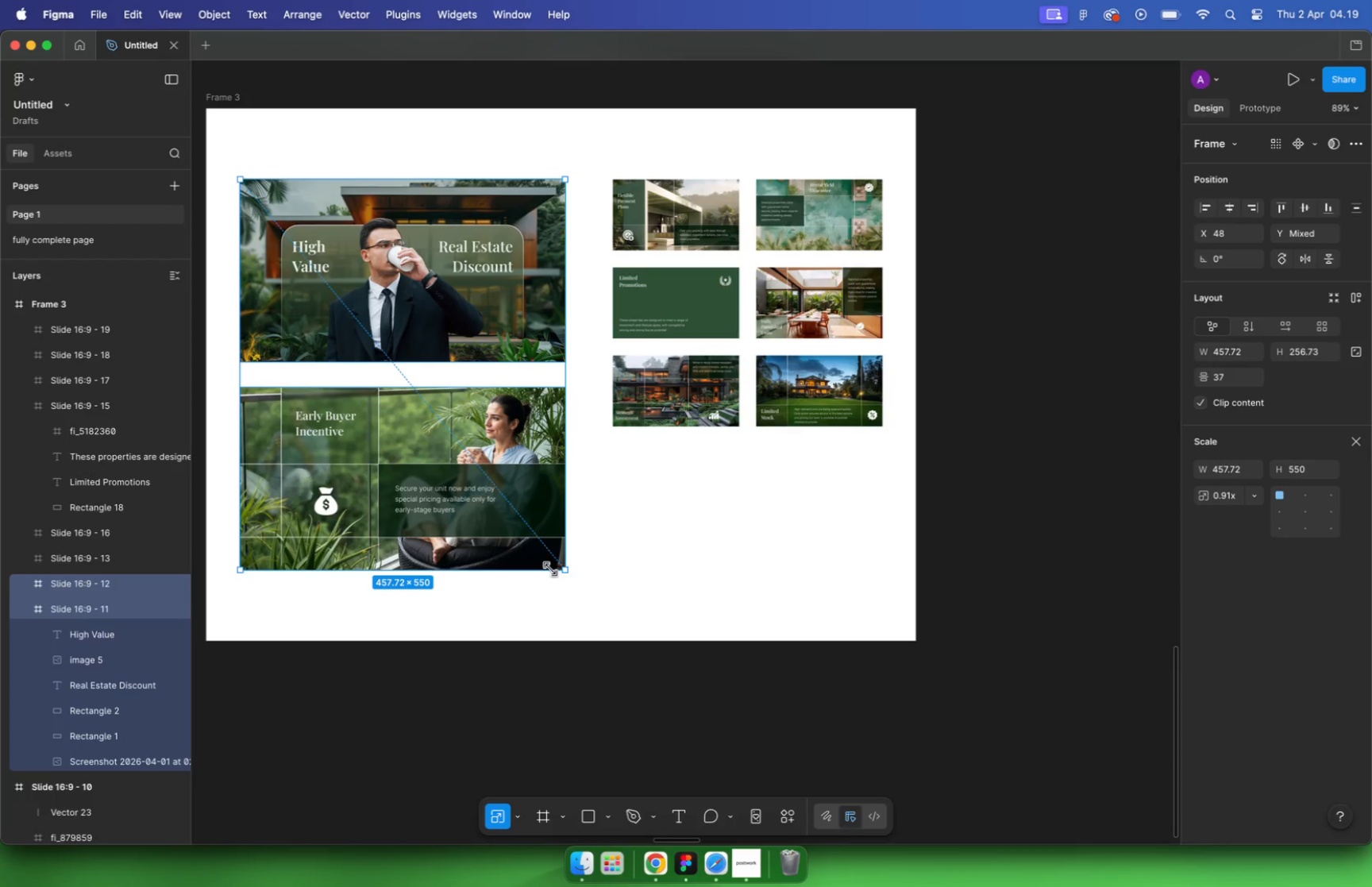 
left_click_drag(start_coordinate=[614, 430], to_coordinate=[587, 451])
 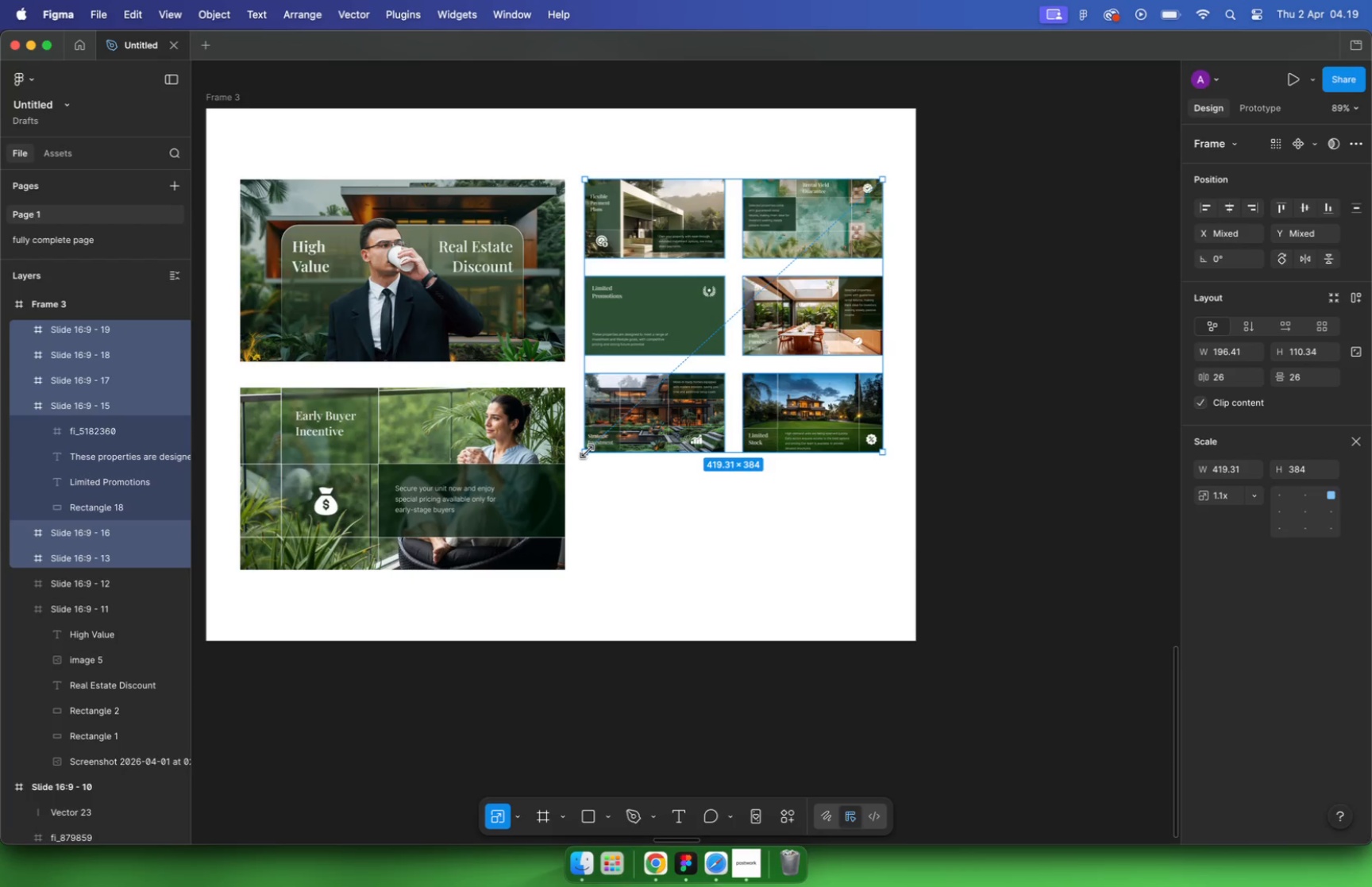 
hold_key(key=ShiftLeft, duration=9.07)
 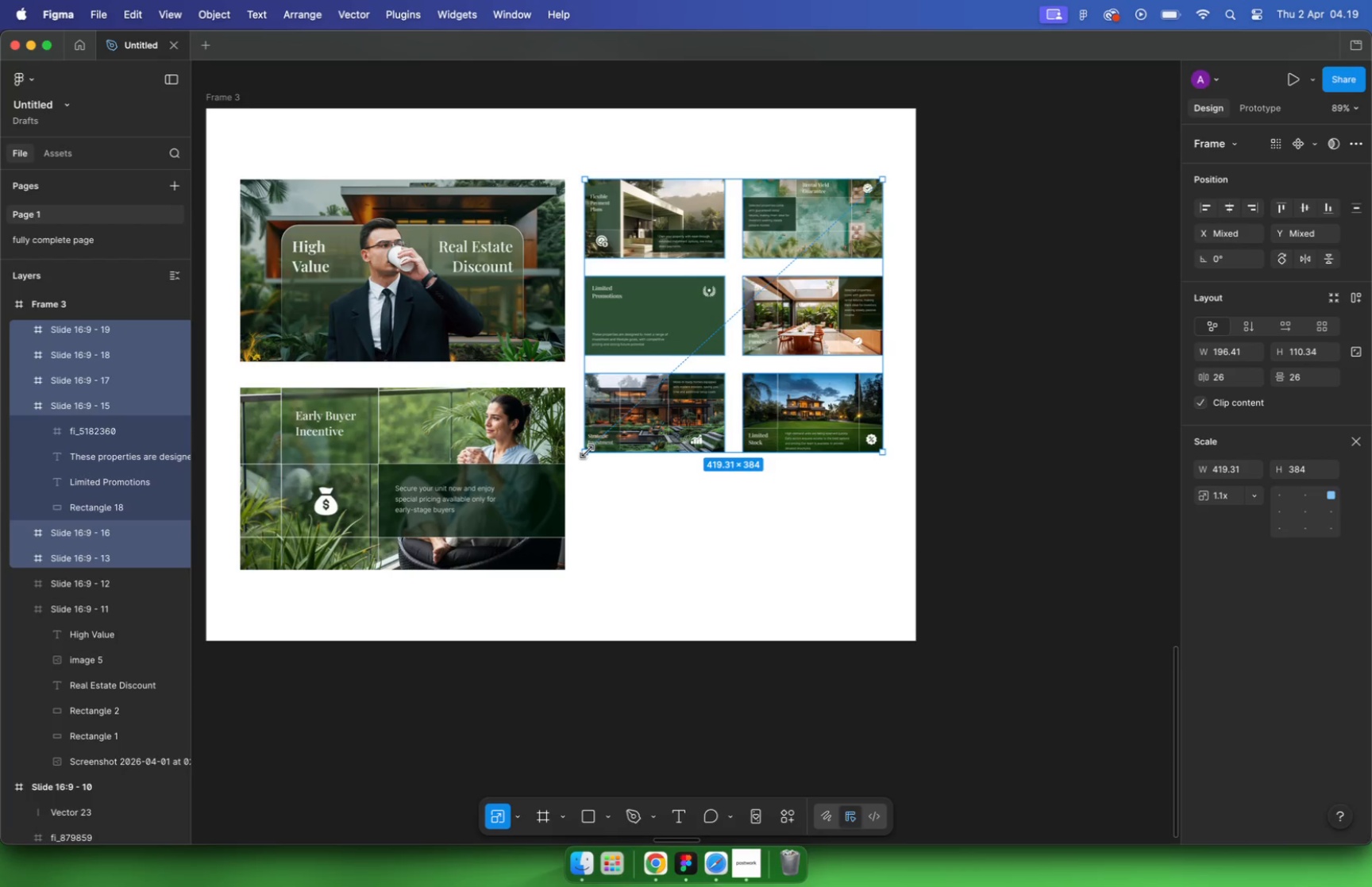 
left_click_drag(start_coordinate=[397, 615], to_coordinate=[526, 269])
 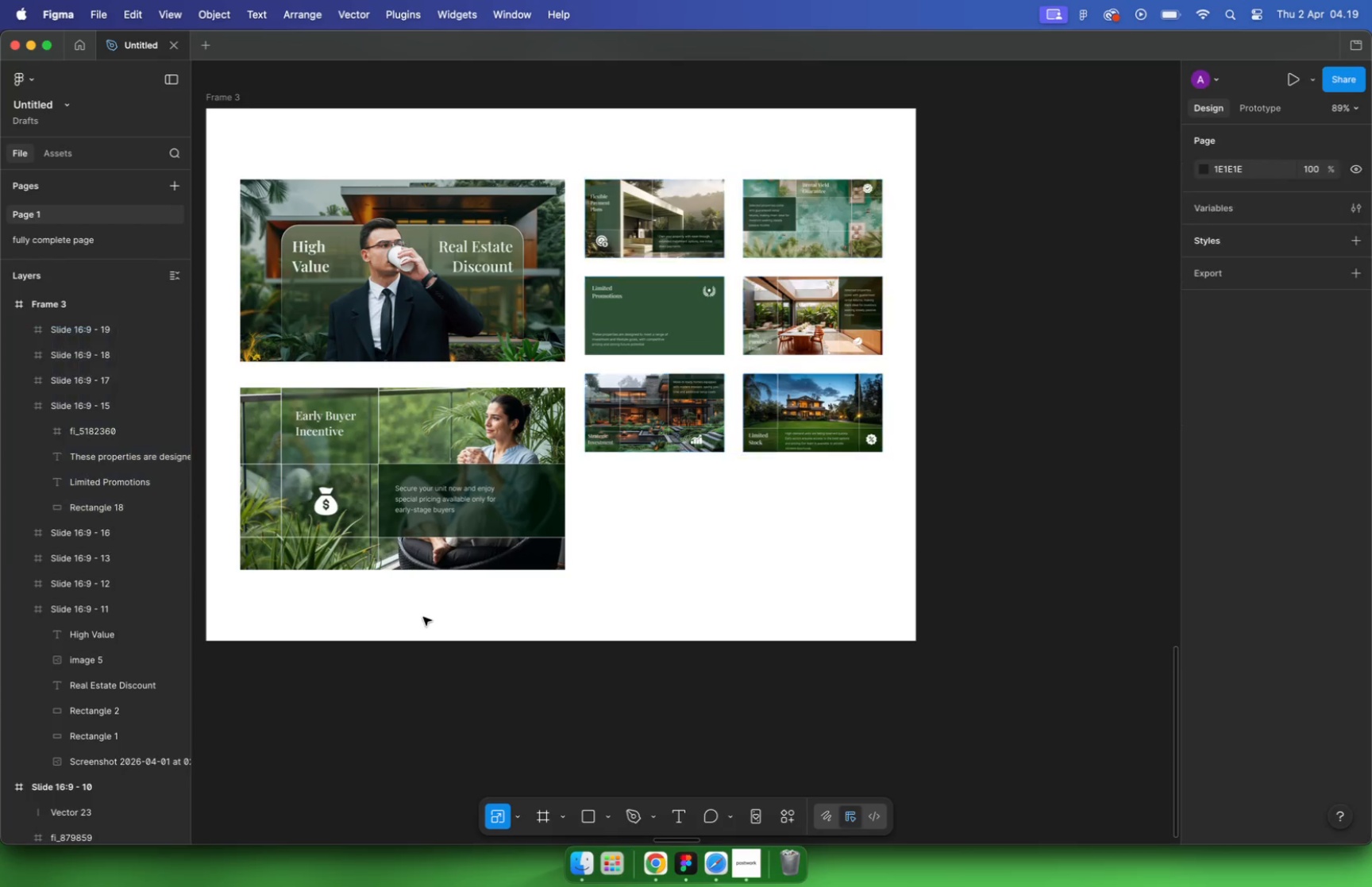 
left_click_drag(start_coordinate=[563, 573], to_coordinate=[553, 561])
 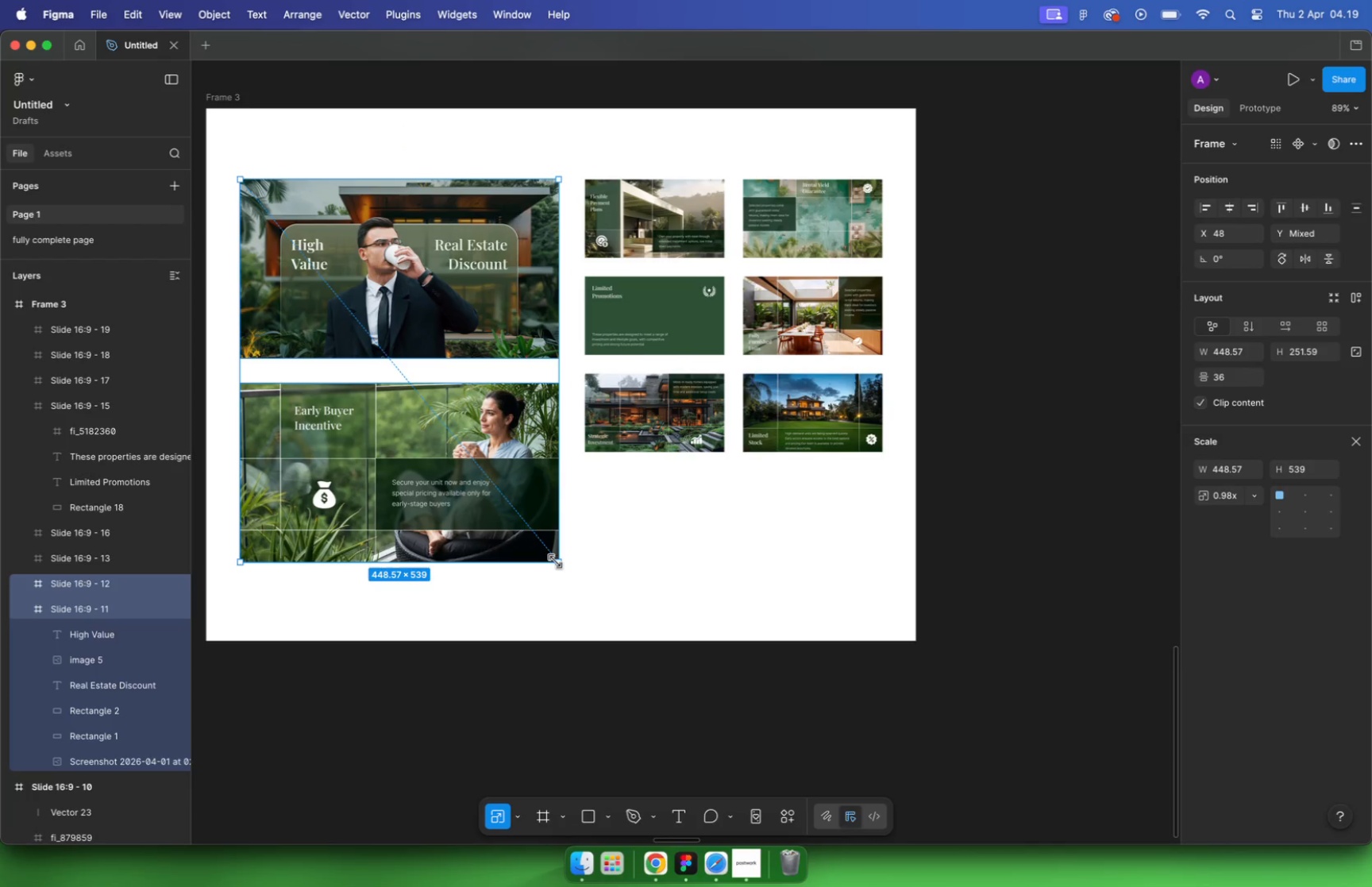 
hold_key(key=ShiftLeft, duration=2.68)
 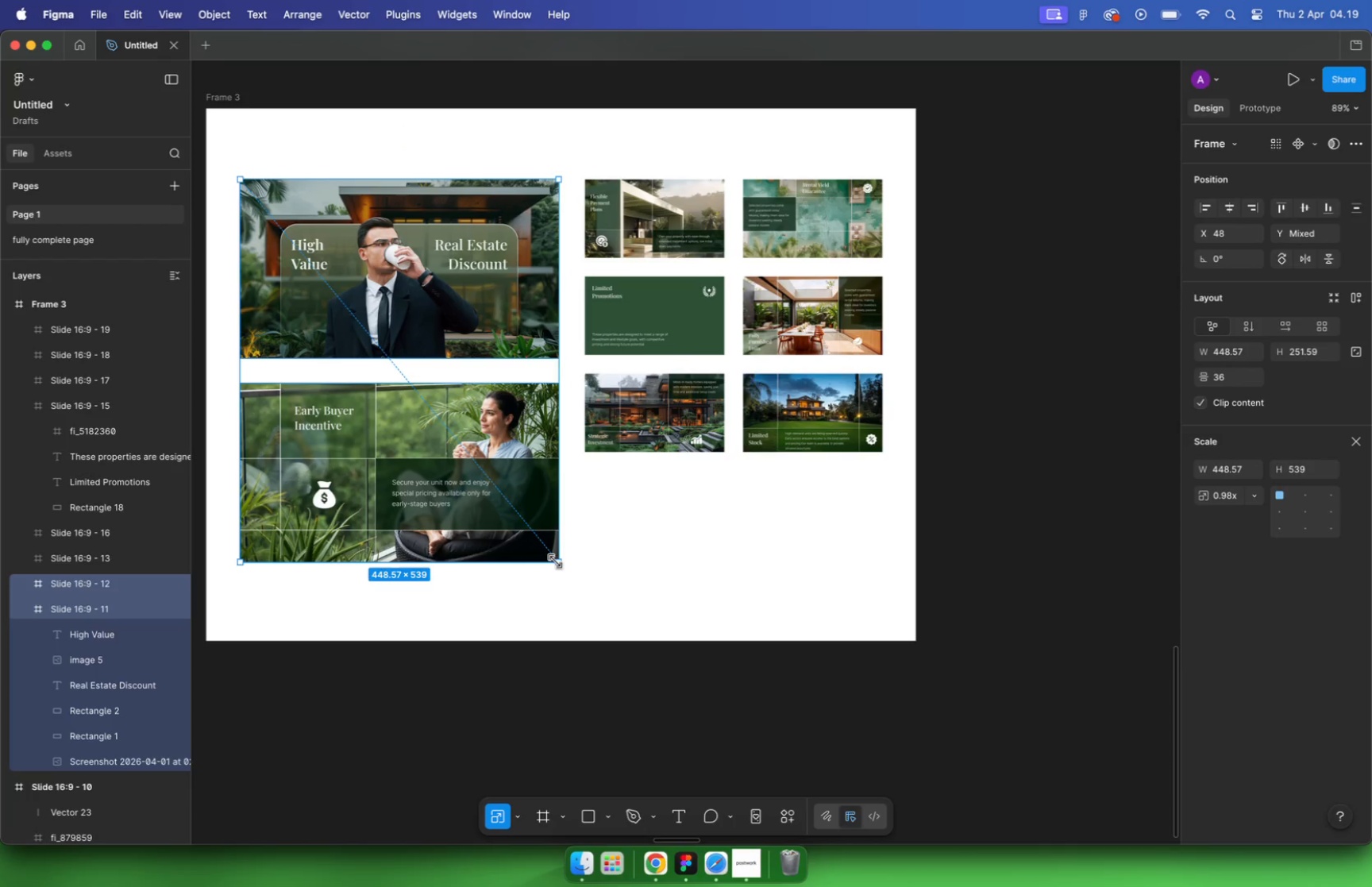 
left_click_drag(start_coordinate=[990, 171], to_coordinate=[571, 518])
 